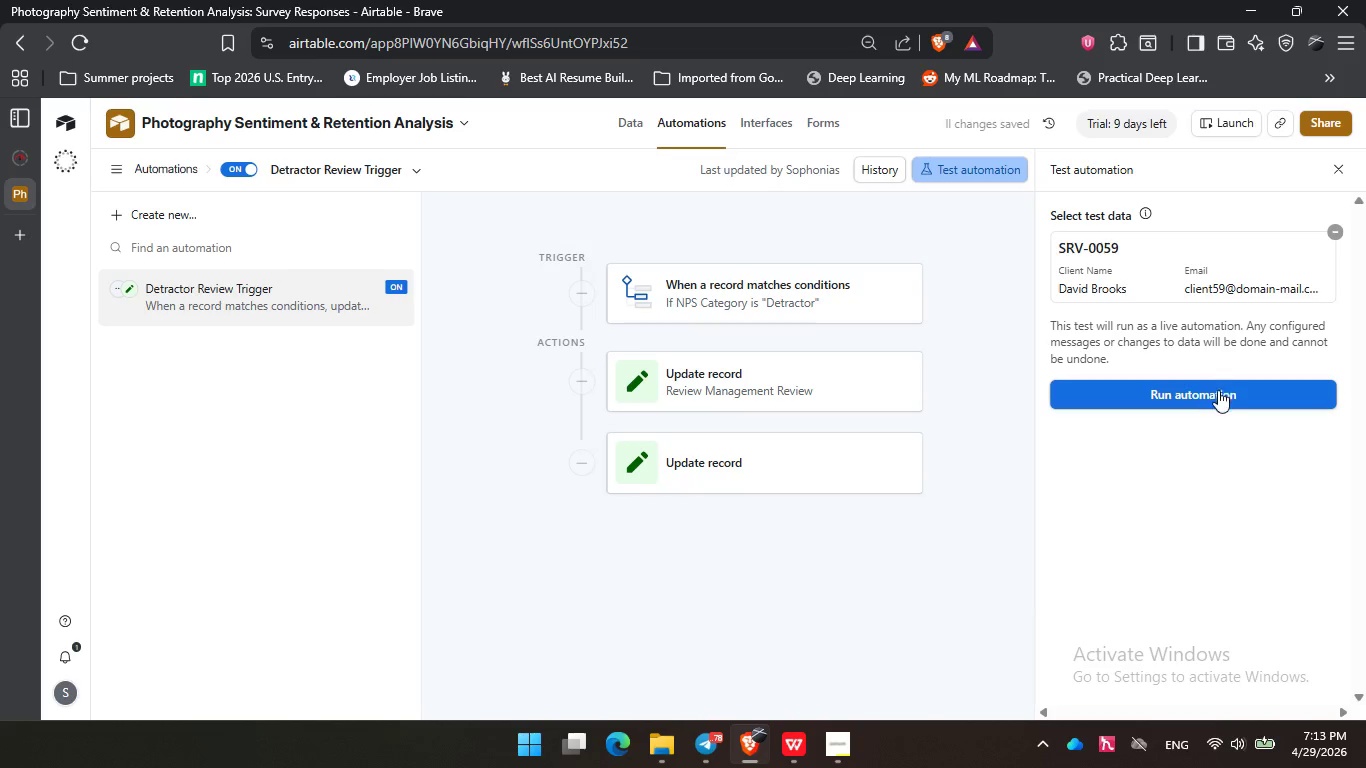 
left_click([1219, 391])
 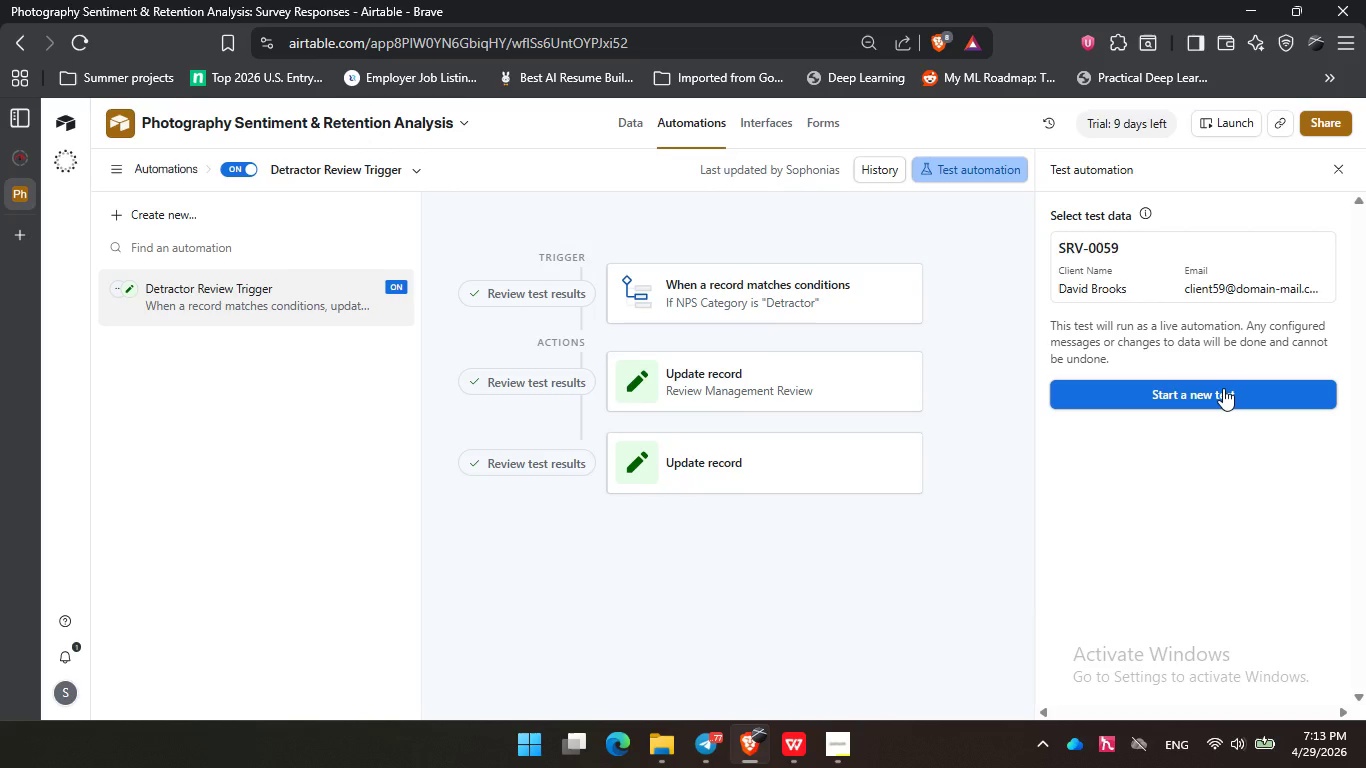 
wait(34.38)
 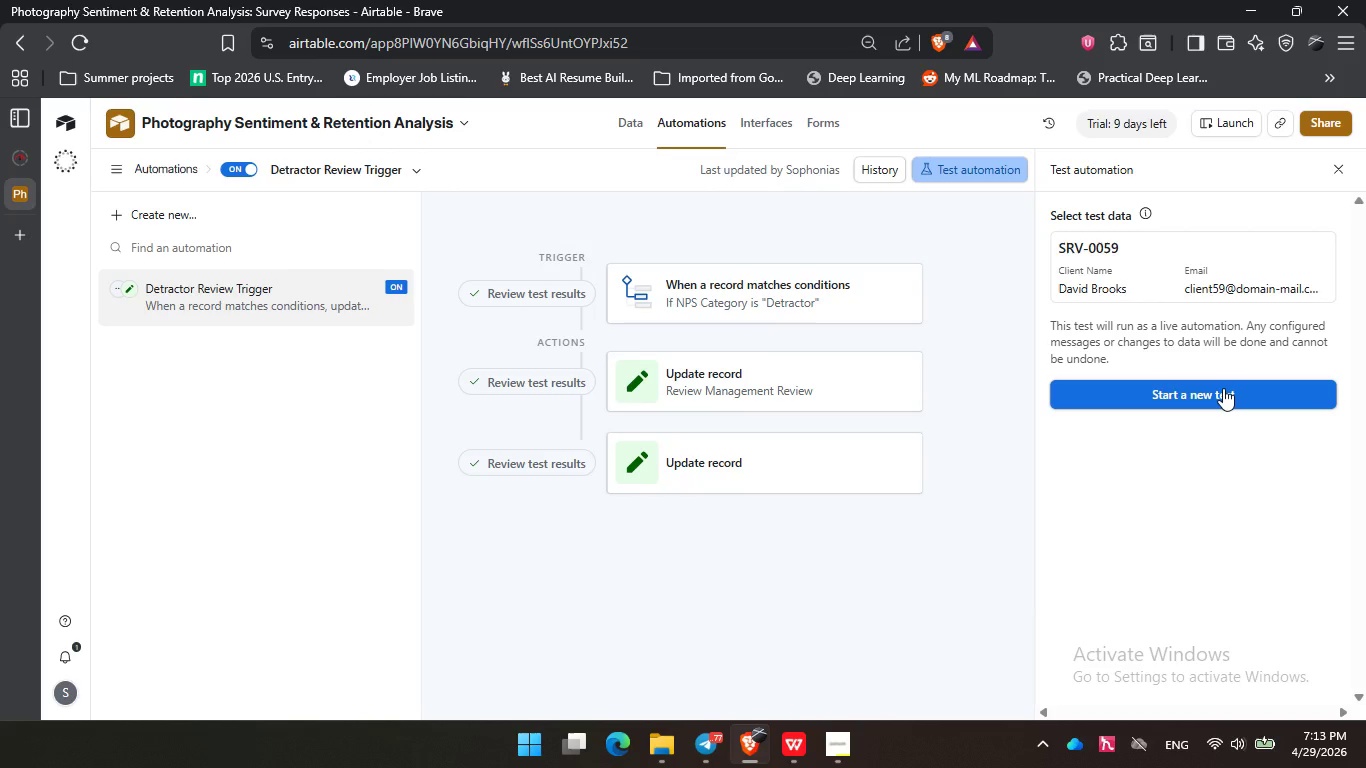 
left_click([1223, 388])
 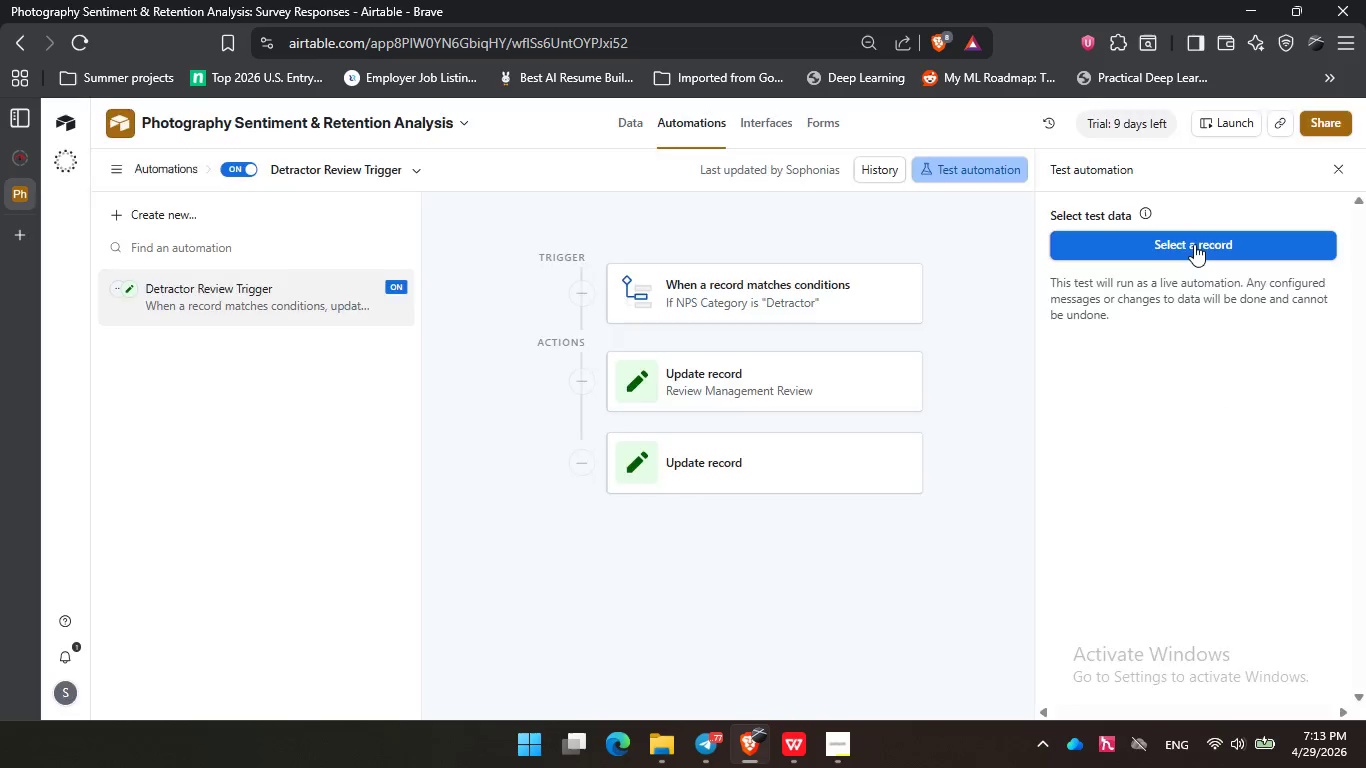 
left_click([1194, 244])
 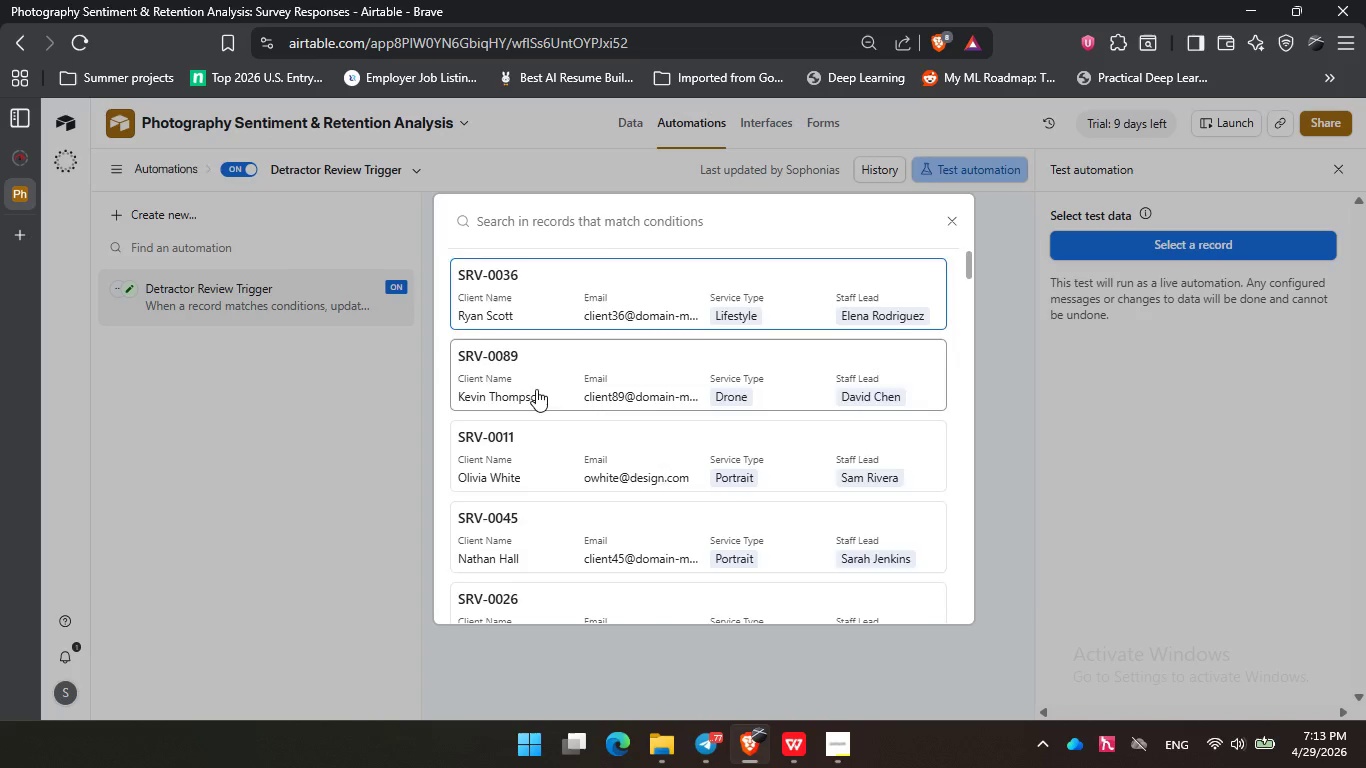 
scroll: coordinate [593, 392], scroll_direction: down, amount: 19.0
 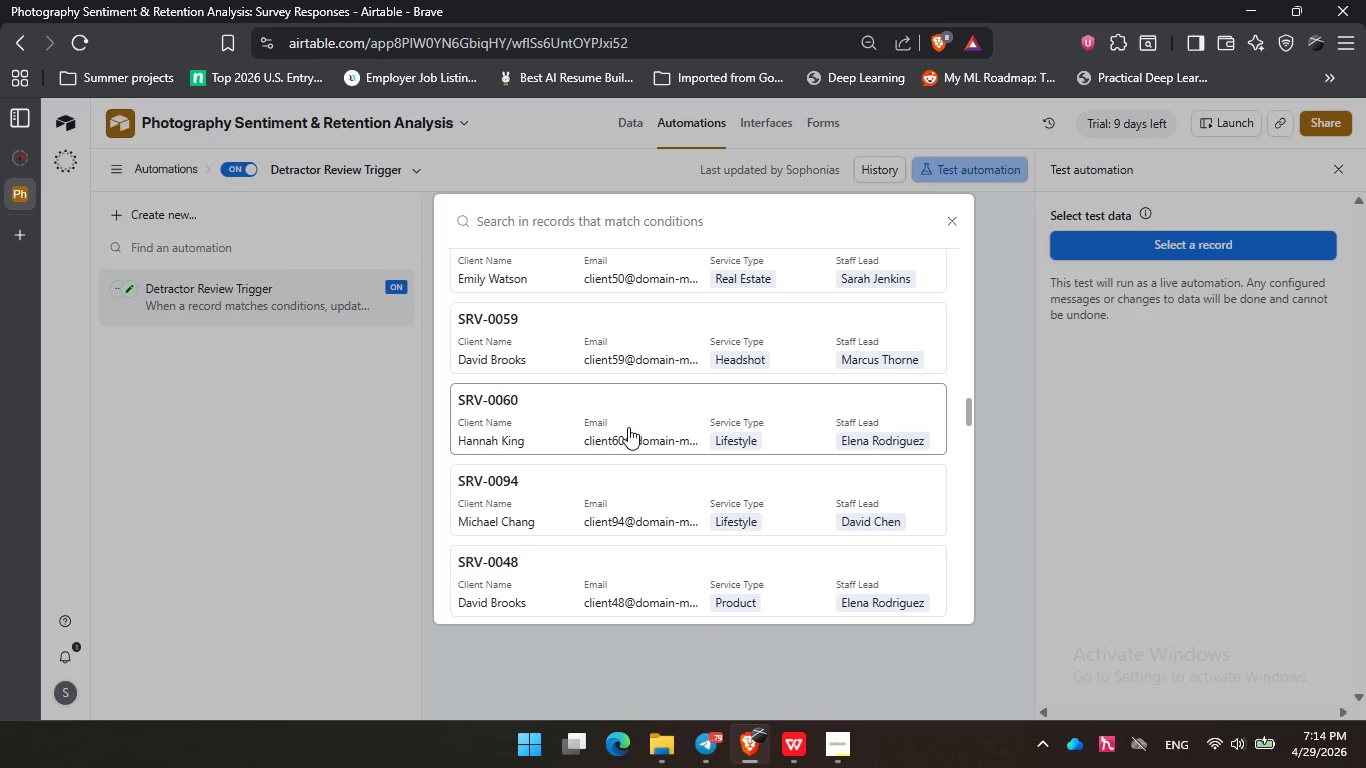 
left_click([628, 427])
 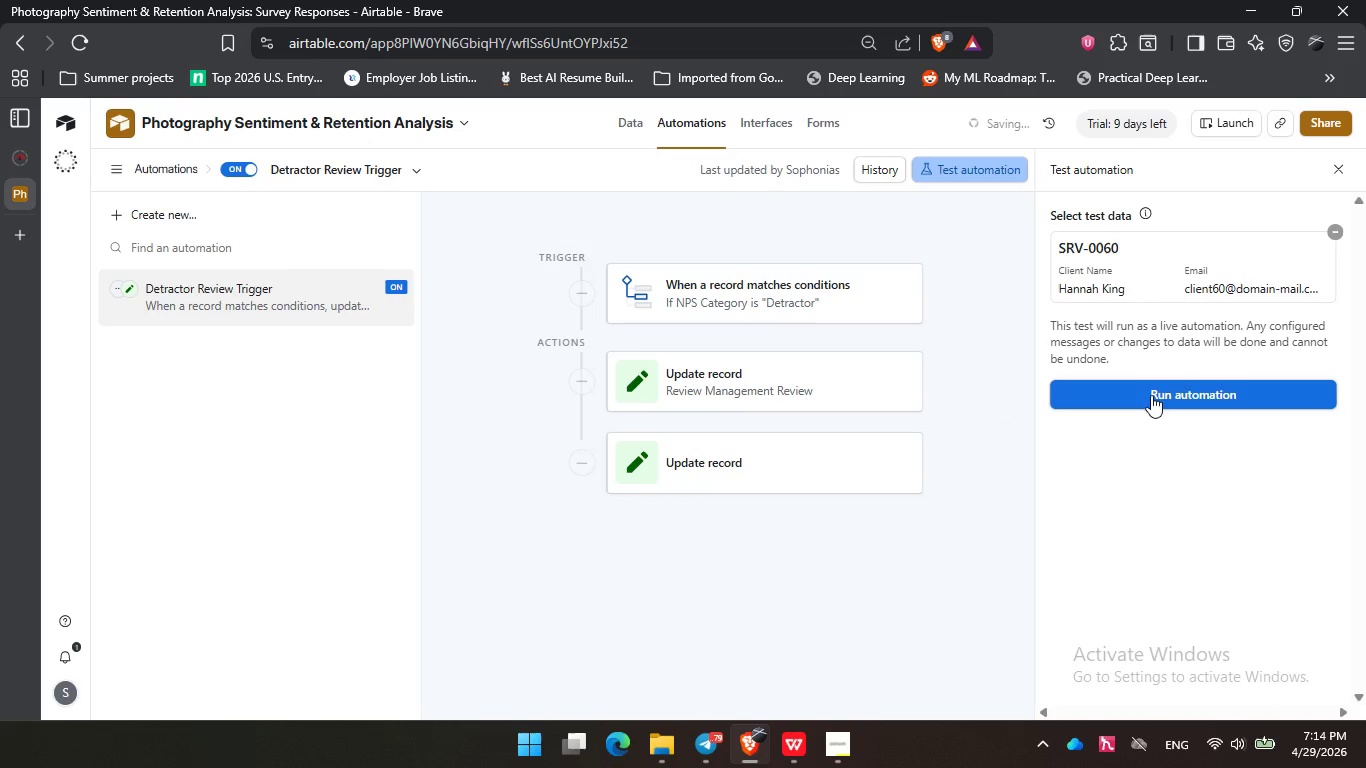 
left_click([1158, 395])
 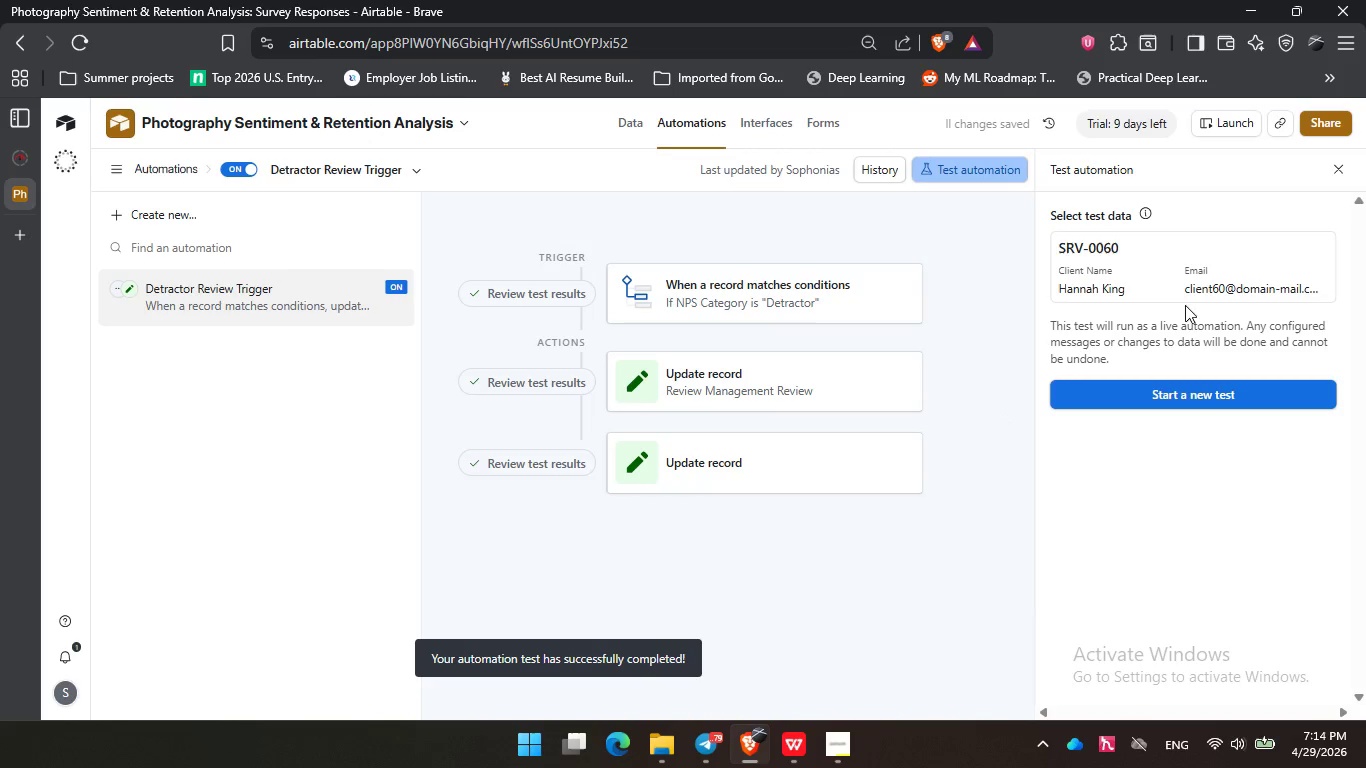 
left_click([1181, 397])
 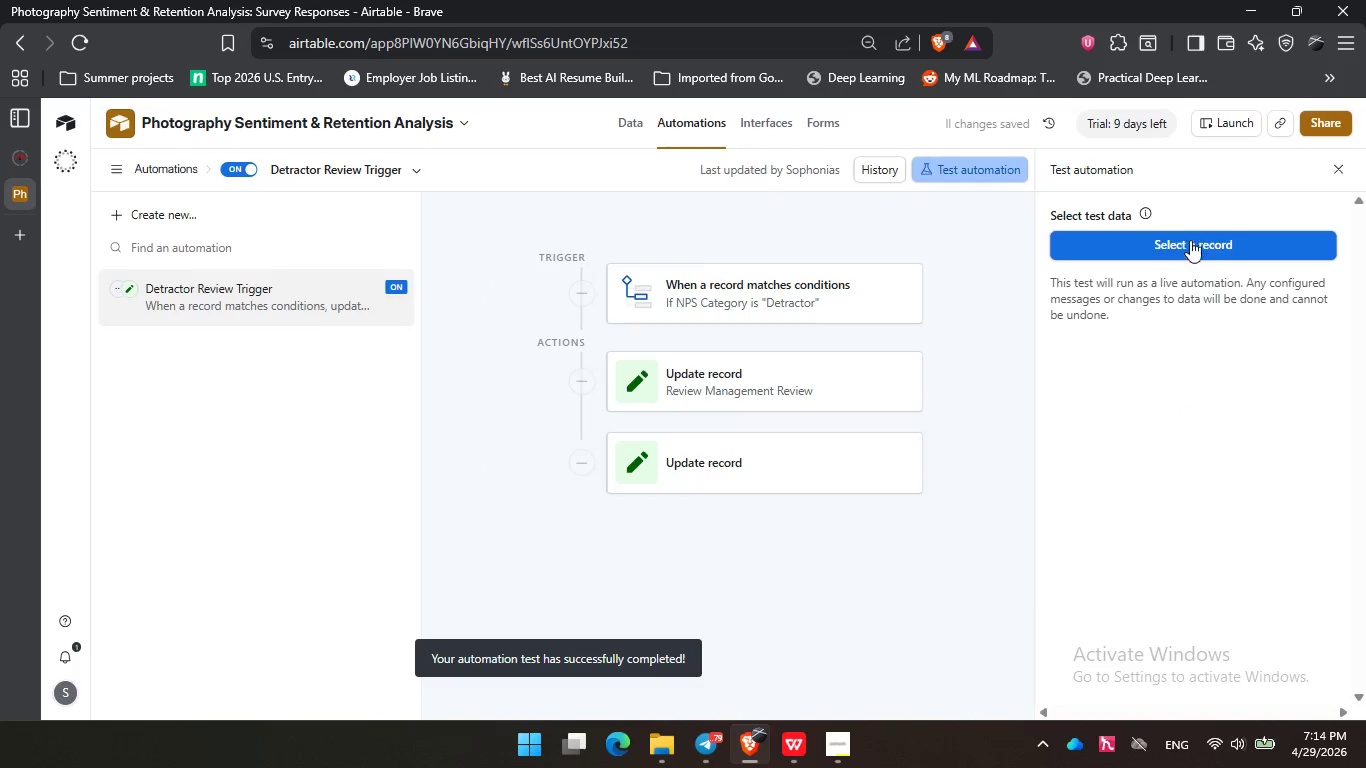 
left_click([1190, 240])
 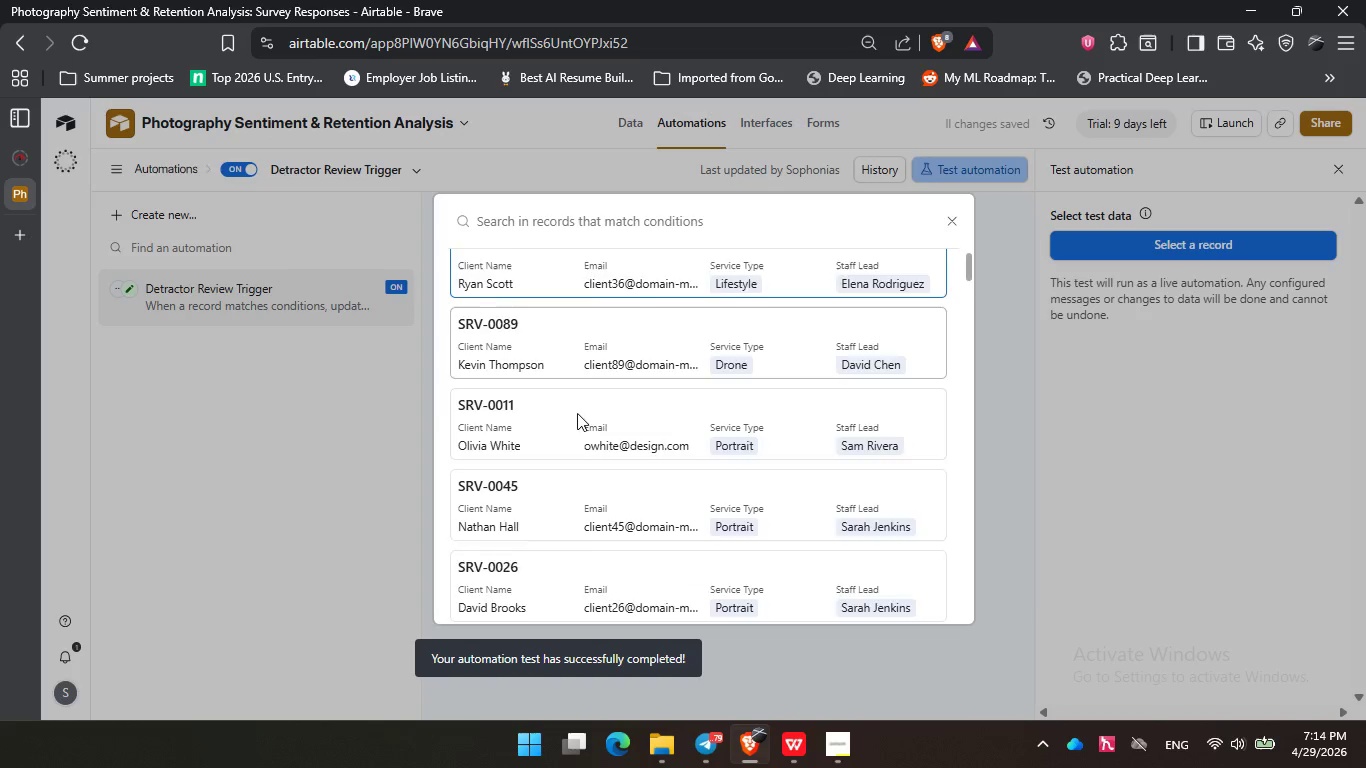 
scroll: coordinate [614, 456], scroll_direction: down, amount: 48.0
 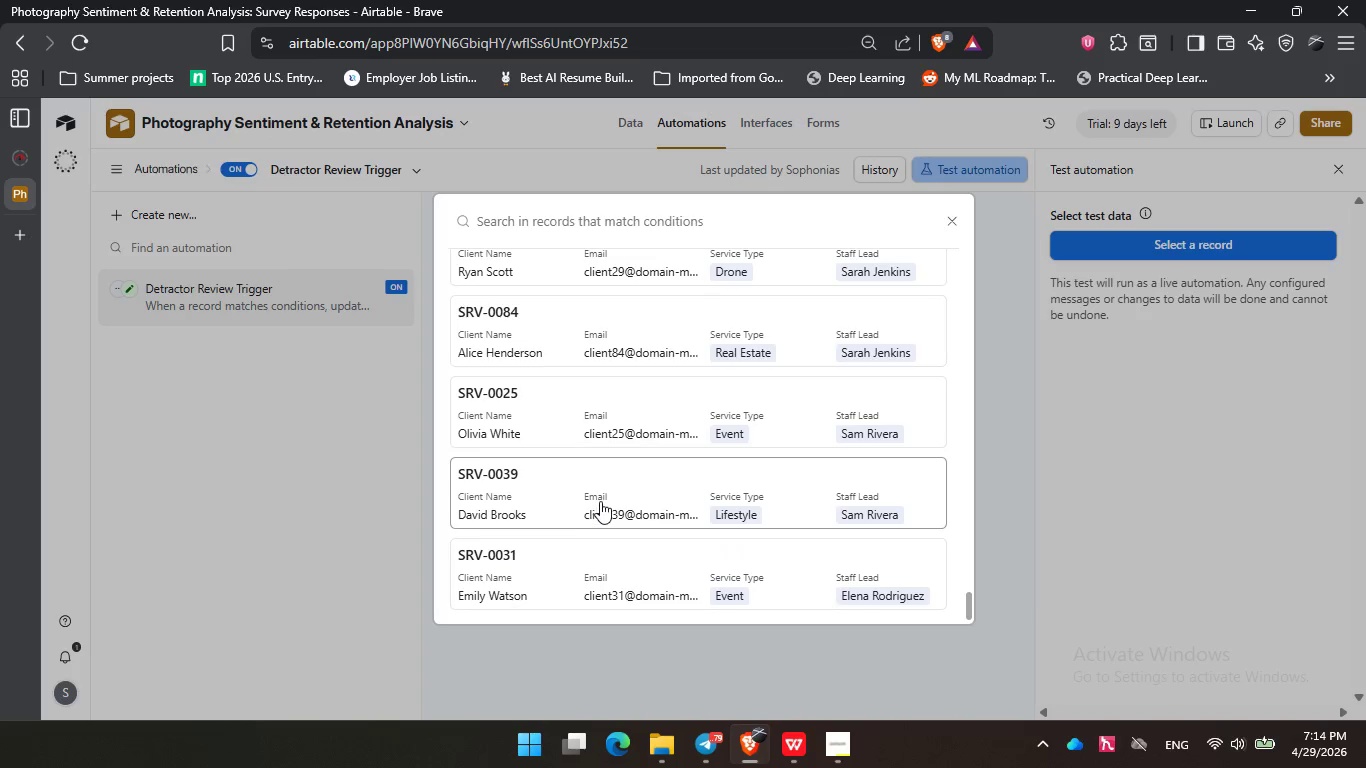 
mouse_move([604, 494])
 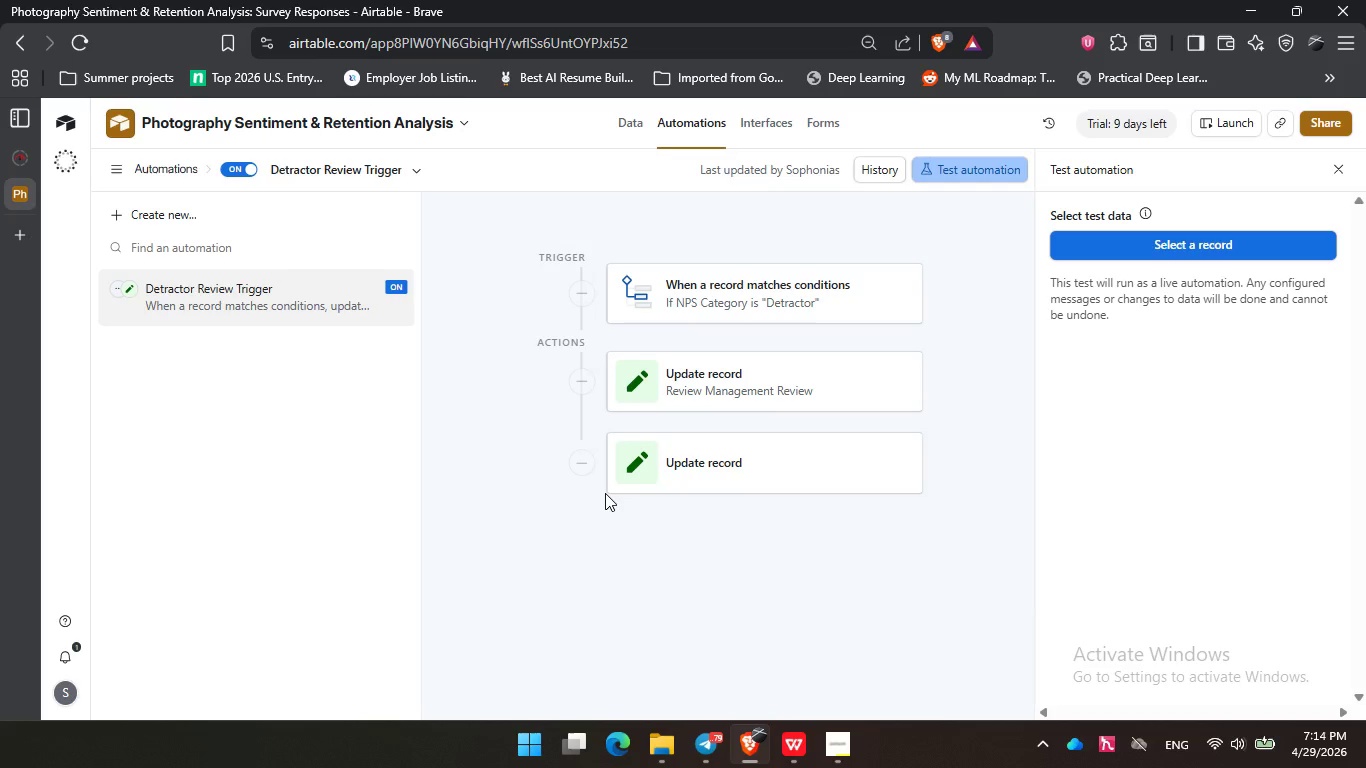 
left_click([605, 493])
 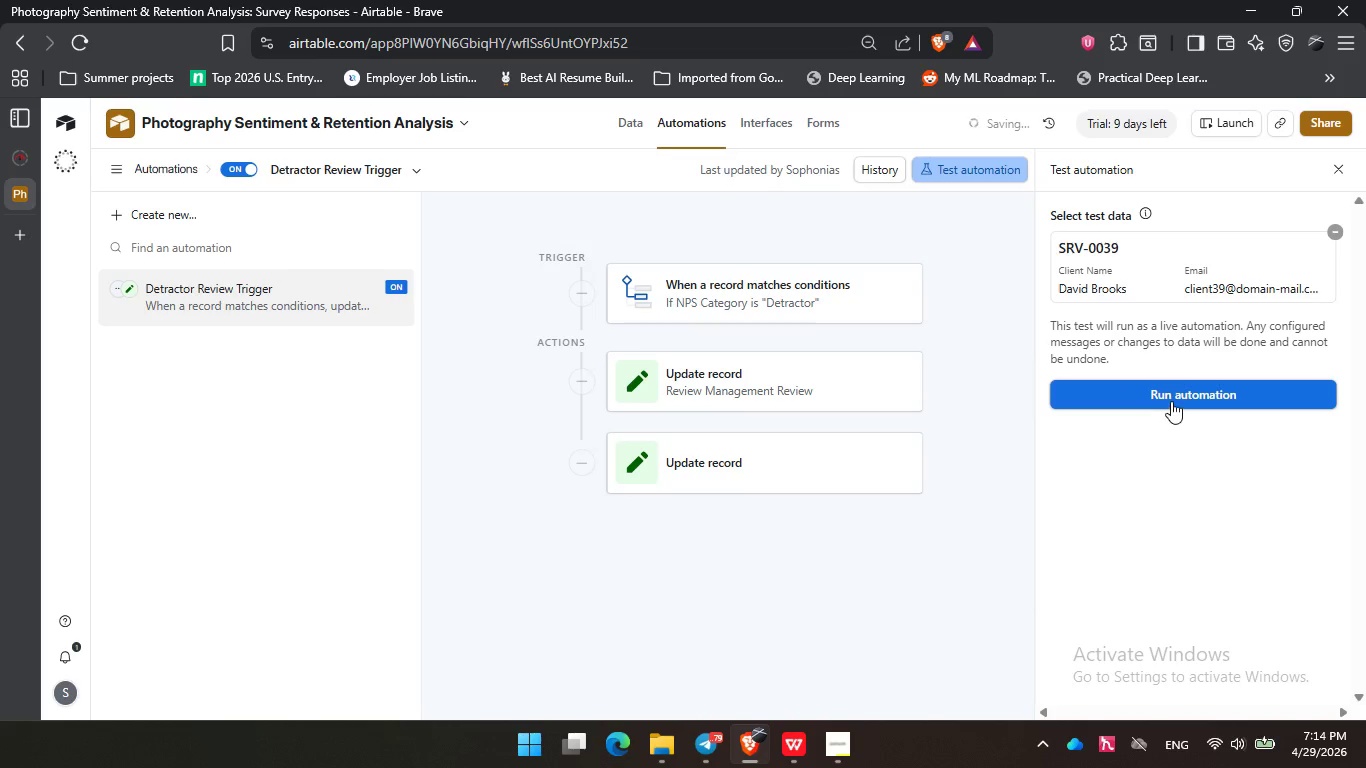 
left_click([1171, 401])
 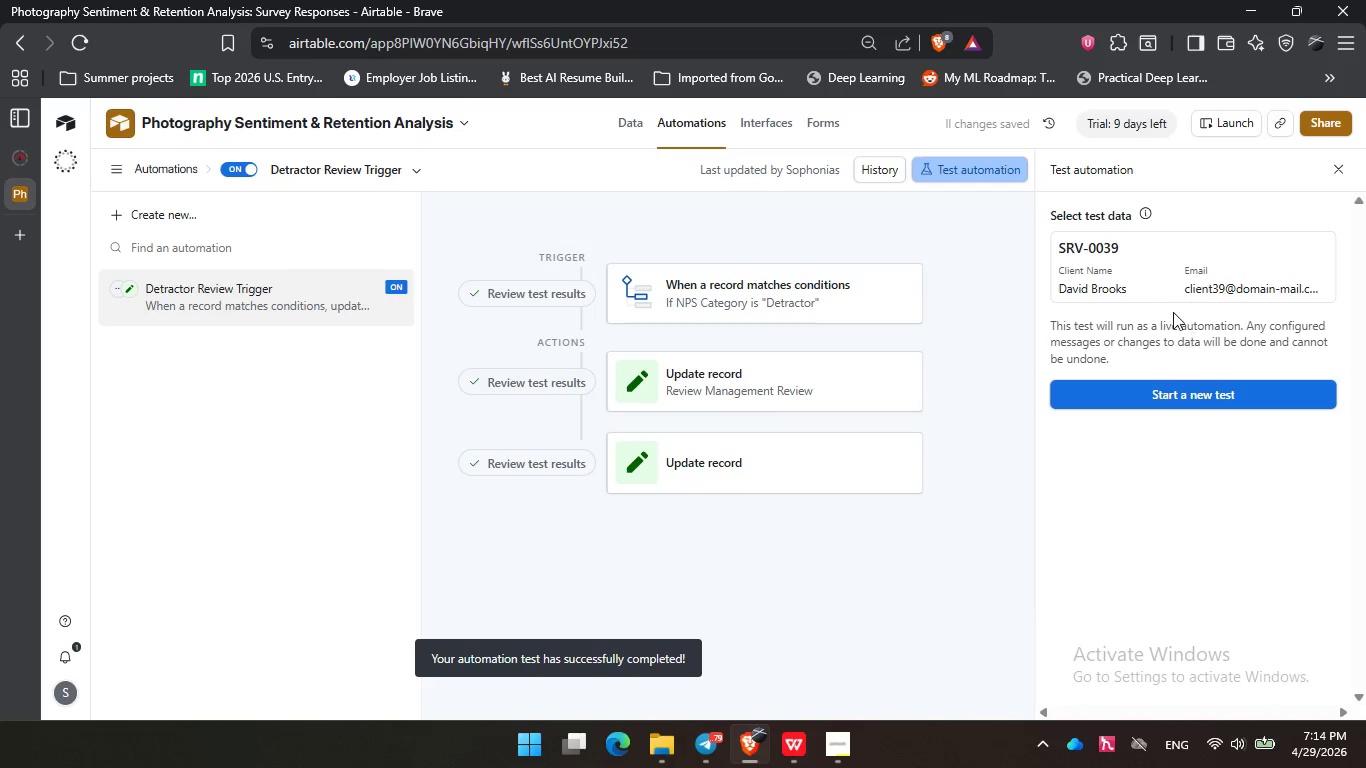 
left_click([1203, 393])
 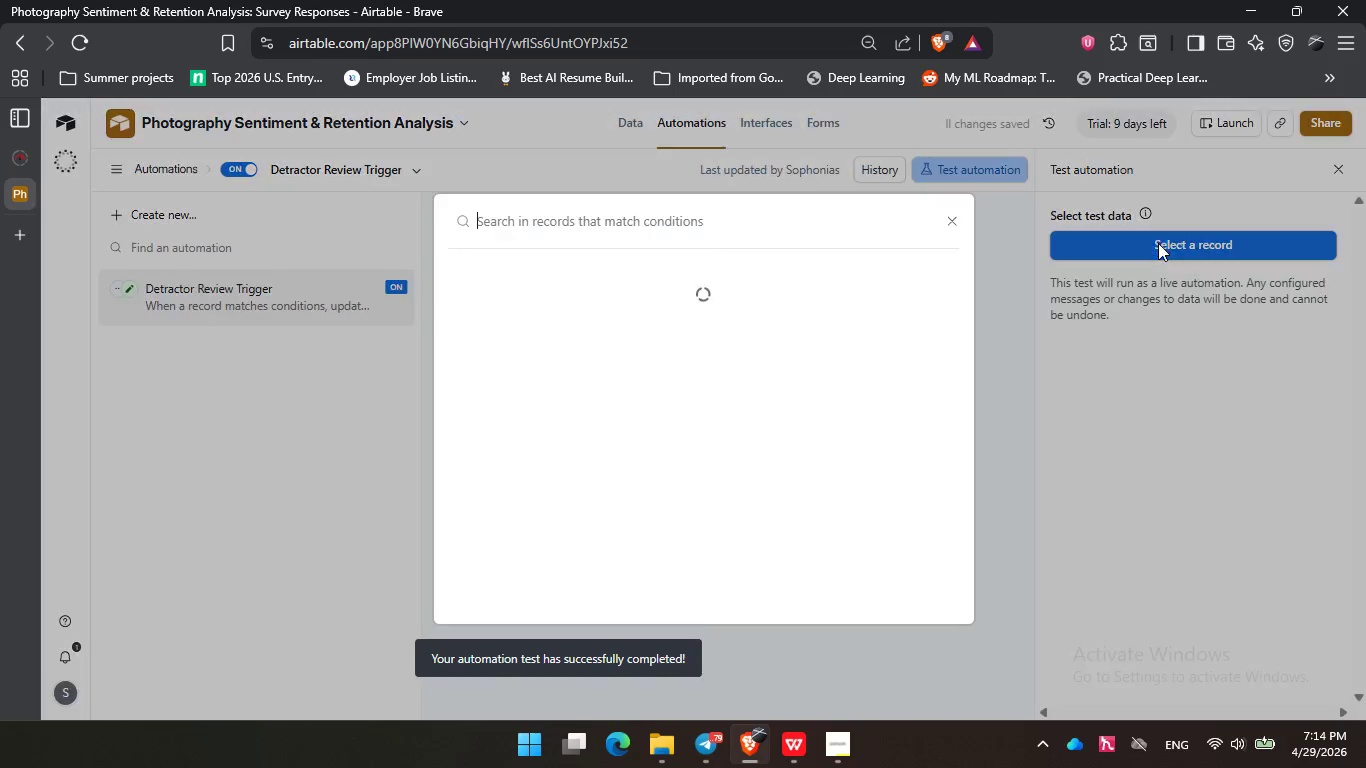 
left_click([1158, 243])
 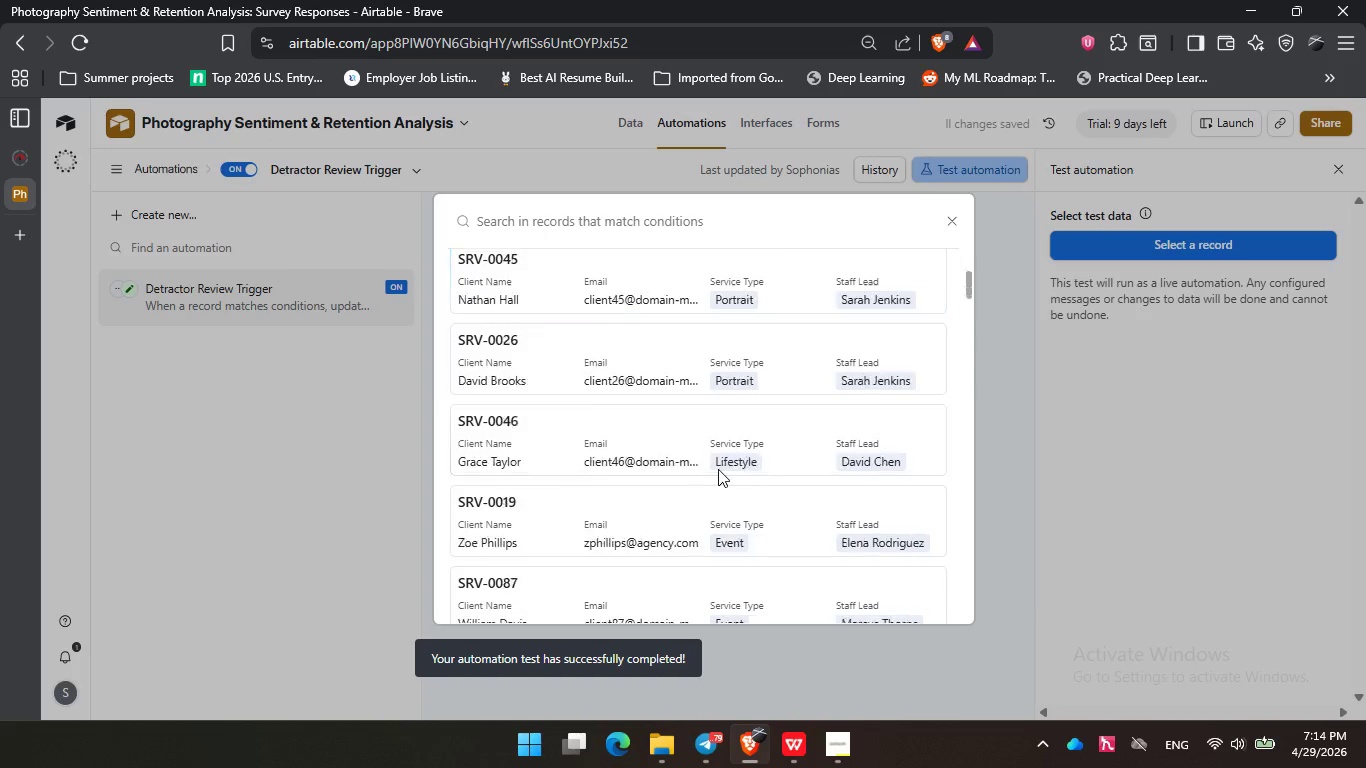 
scroll: coordinate [718, 469], scroll_direction: down, amount: 24.0
 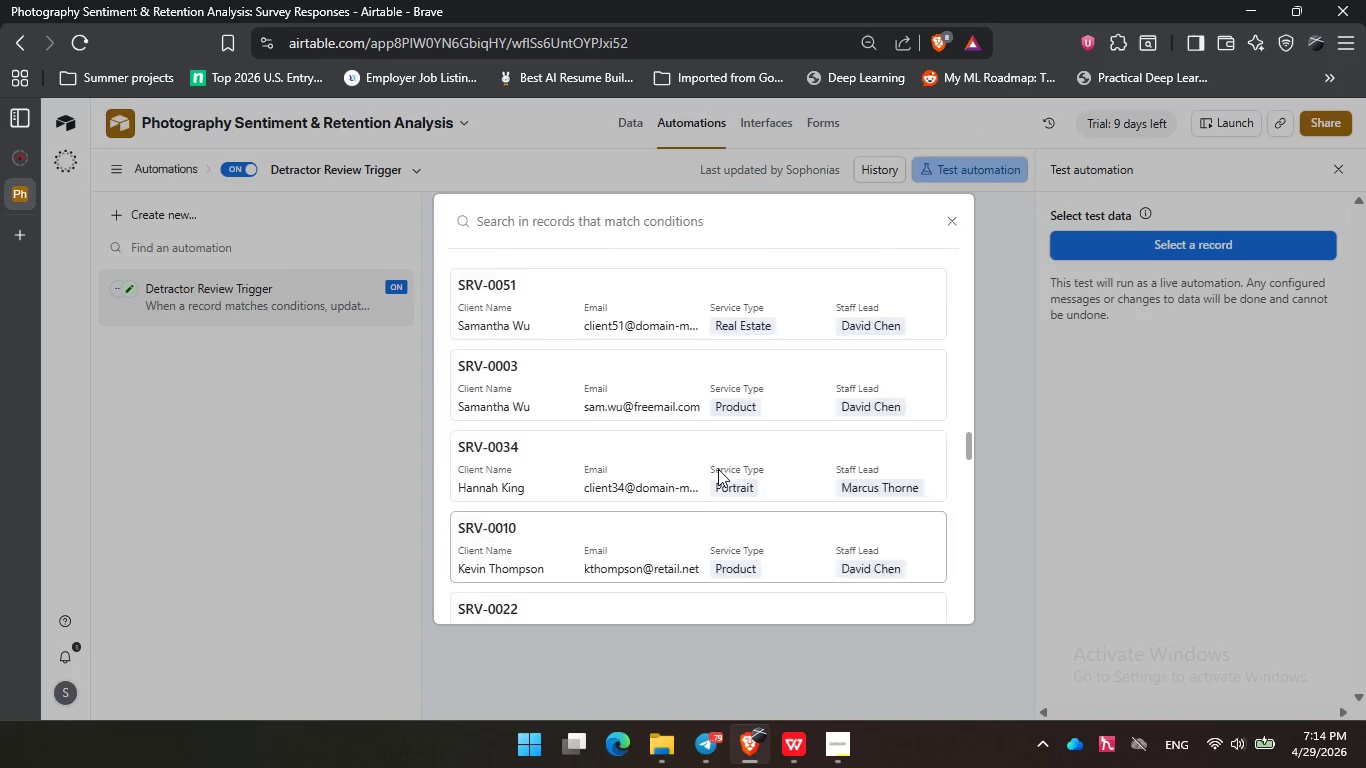 
scroll: coordinate [718, 469], scroll_direction: up, amount: 4.0
 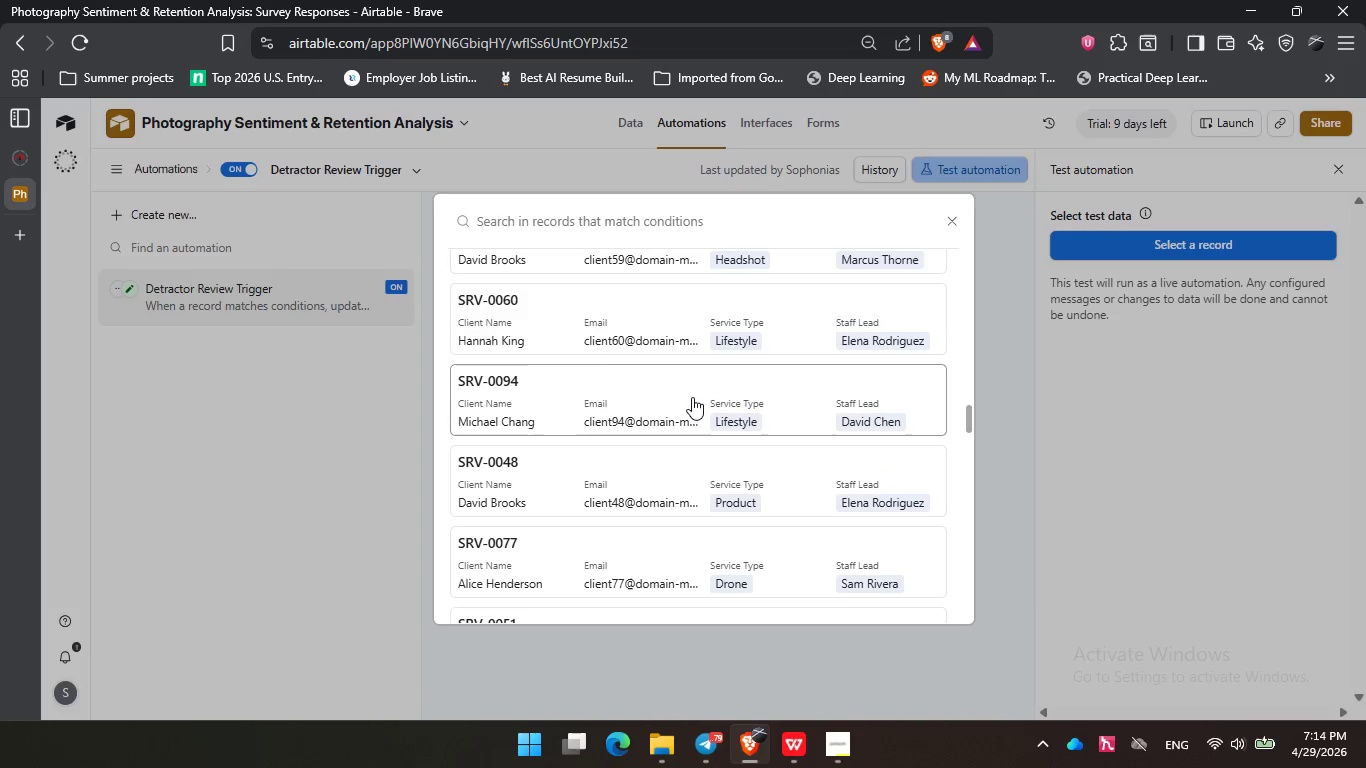 
left_click([692, 397])
 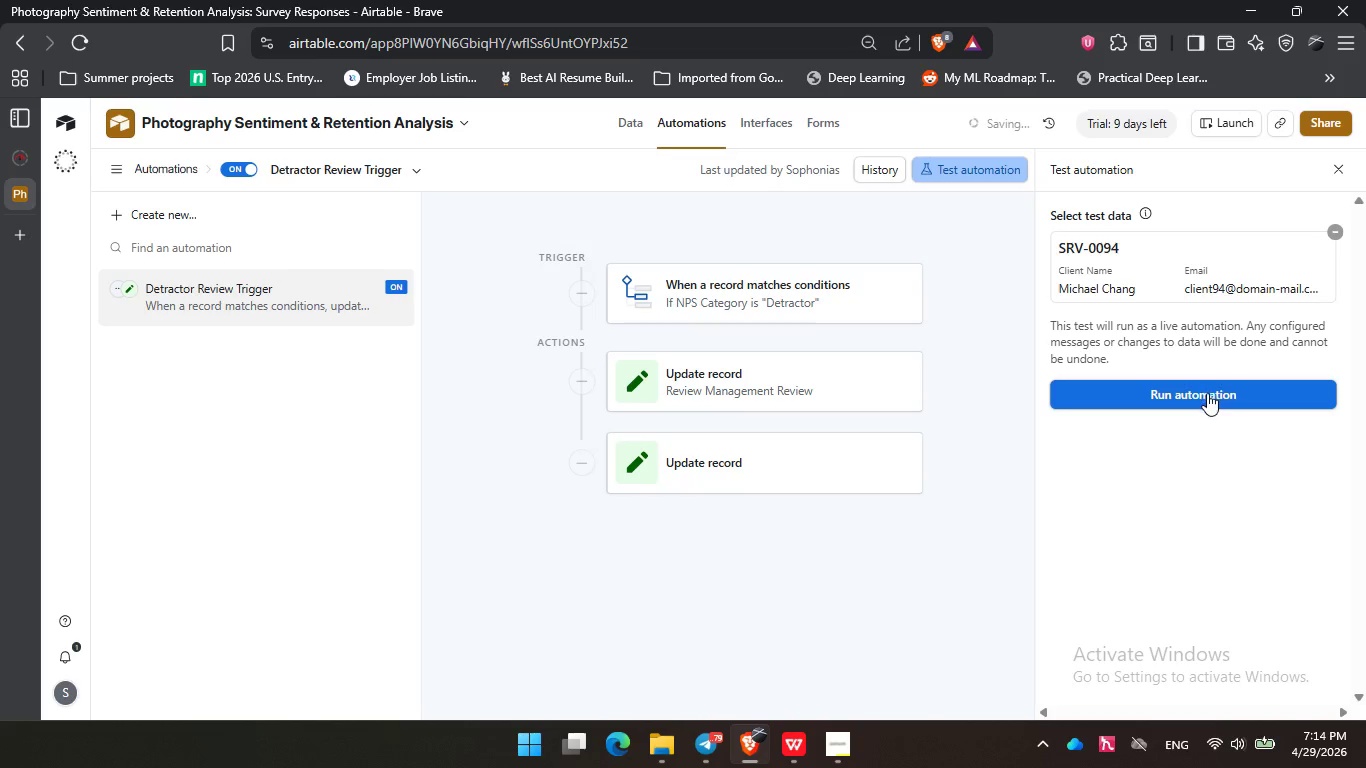 
left_click([1207, 394])
 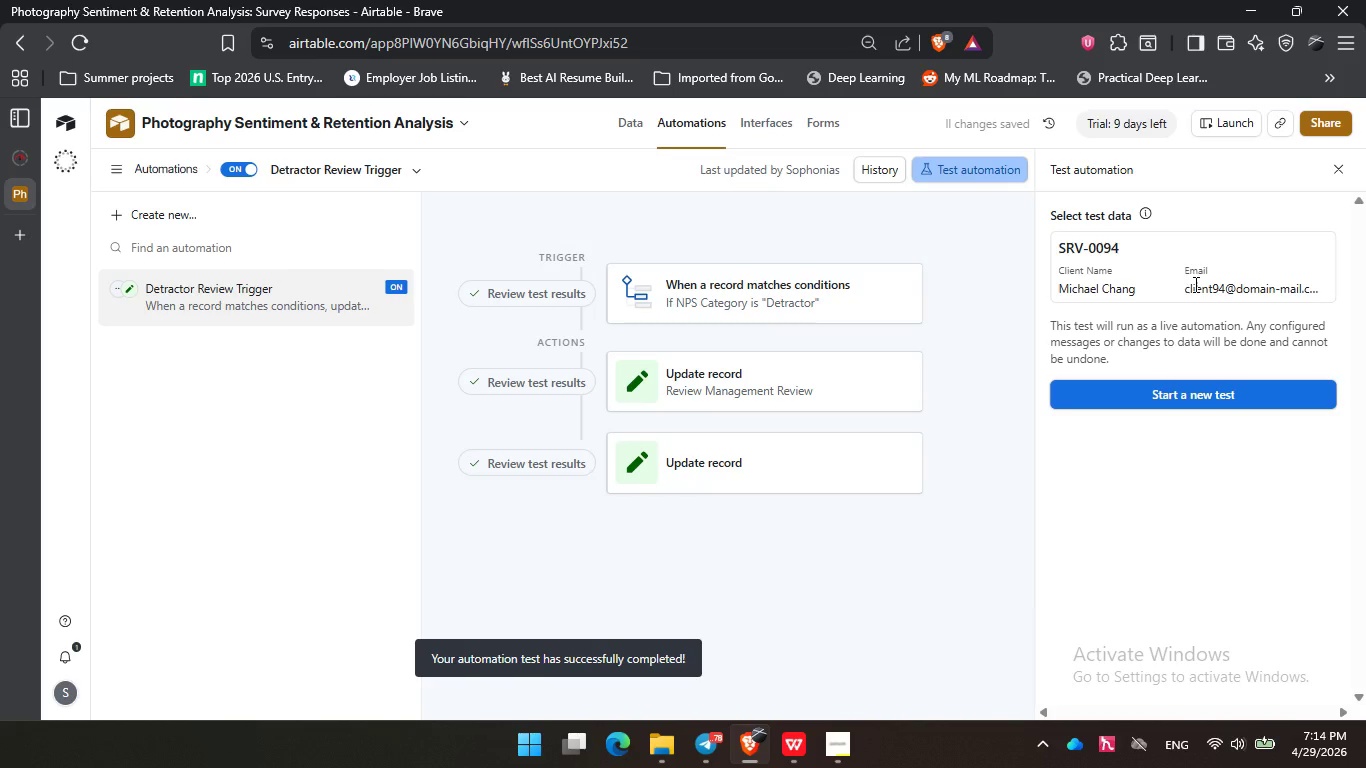 
left_click([1213, 403])
 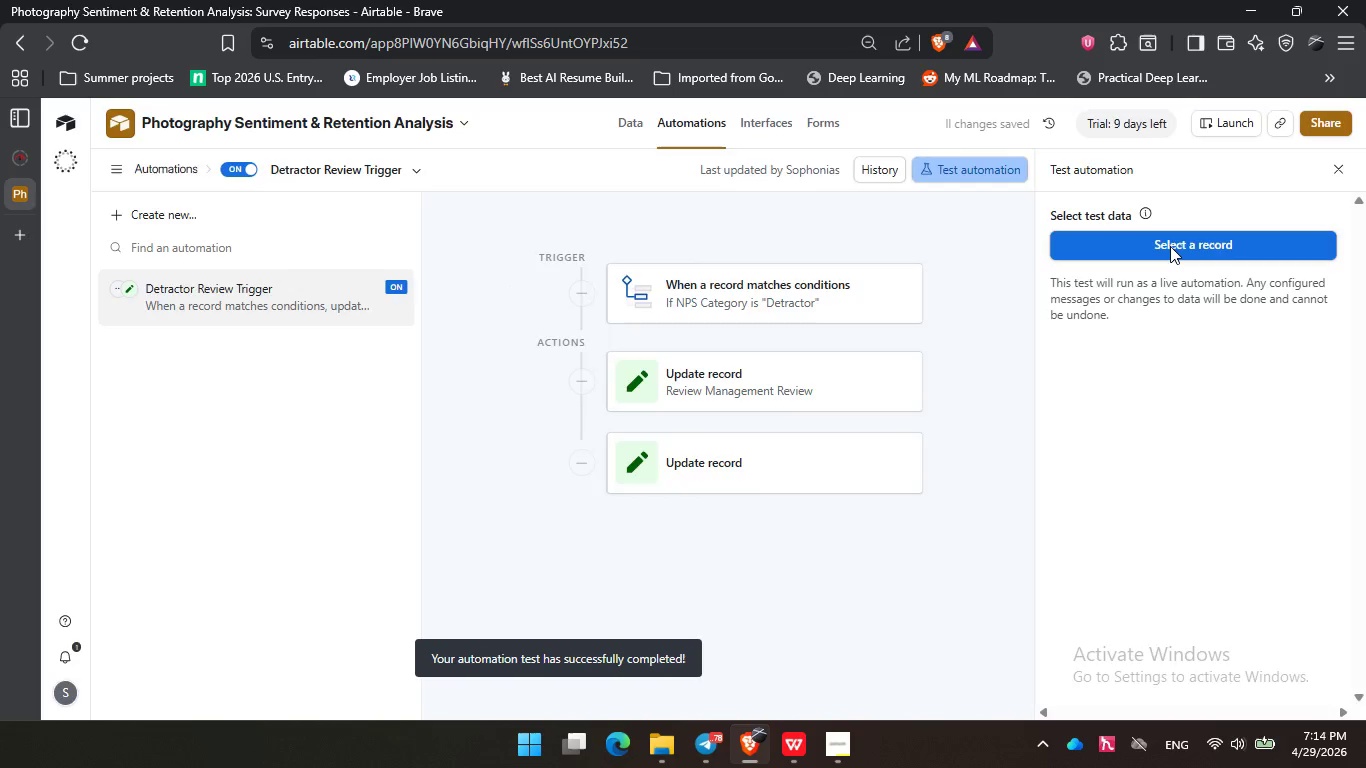 
left_click([1170, 246])
 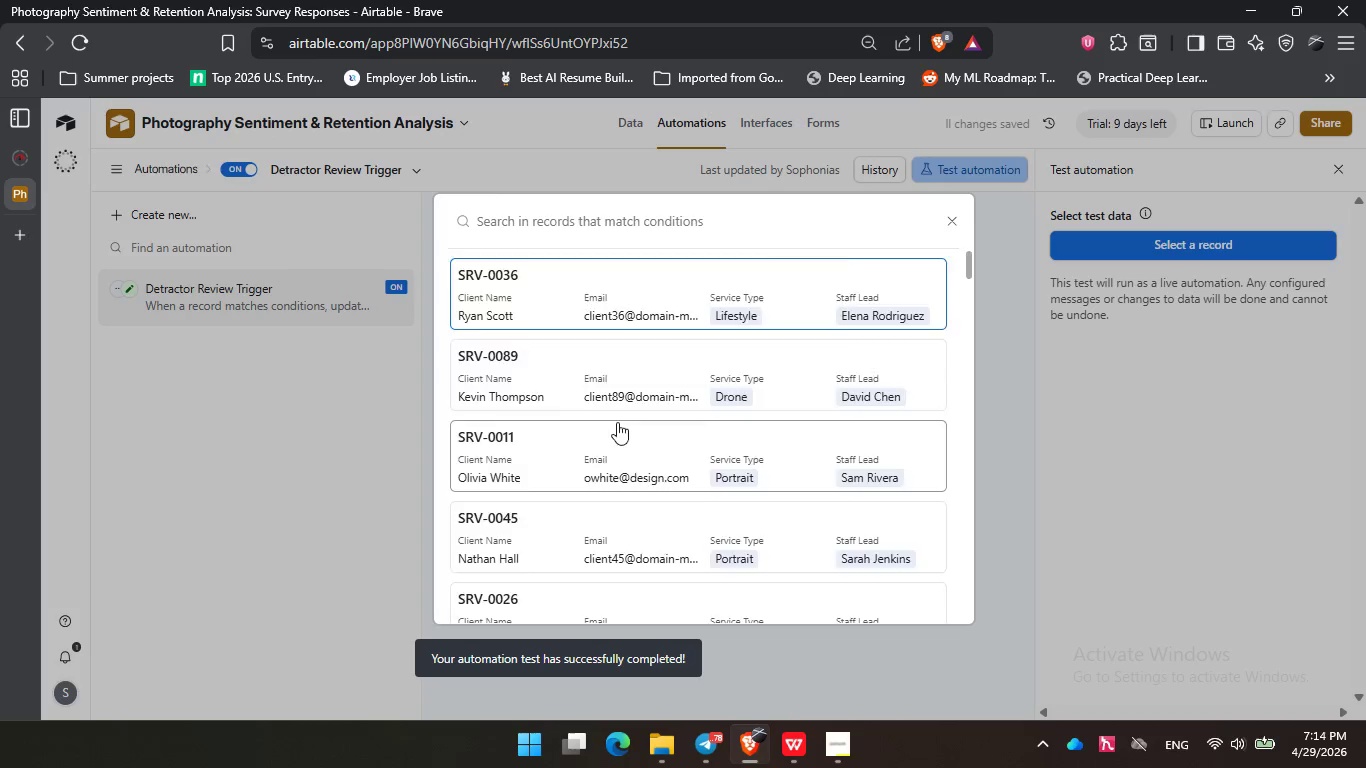 
scroll: coordinate [618, 420], scroll_direction: down, amount: 34.0
 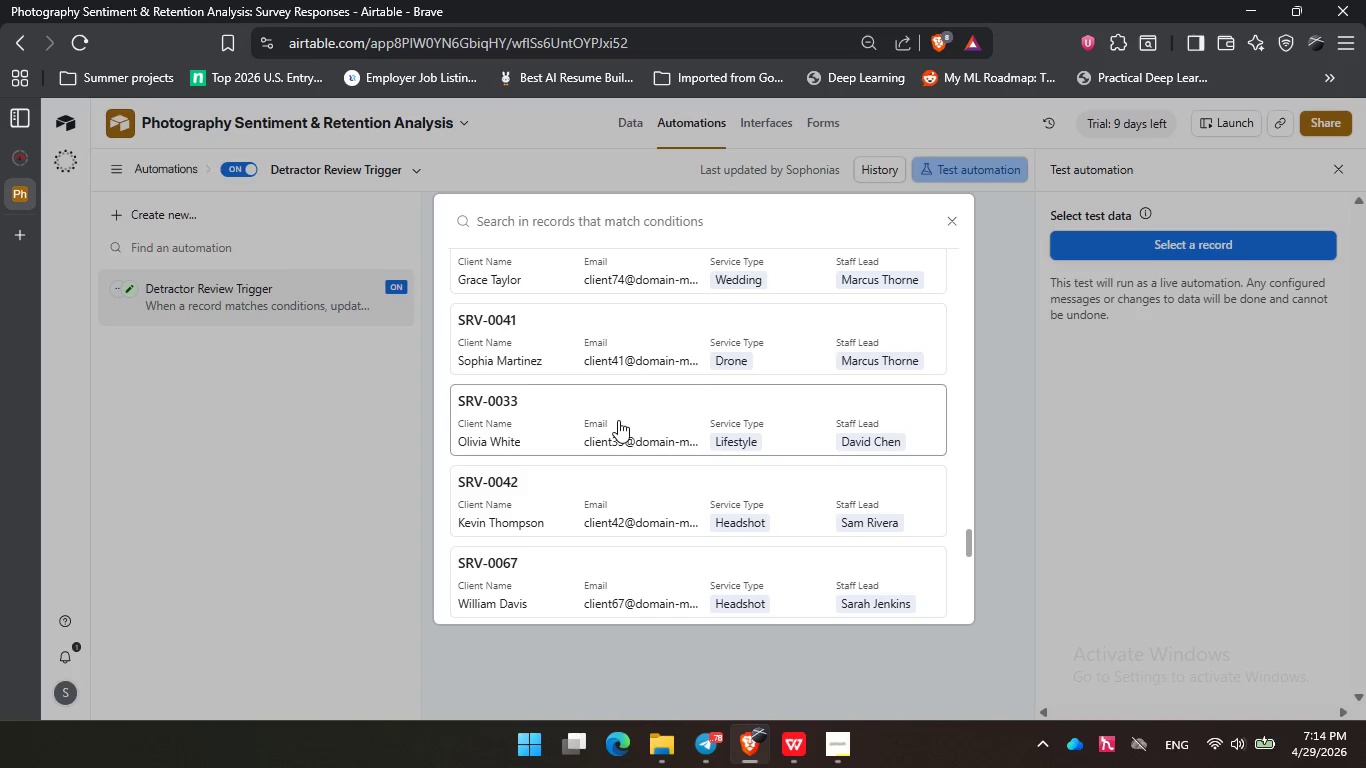 
scroll: coordinate [587, 366], scroll_direction: up, amount: 27.0
 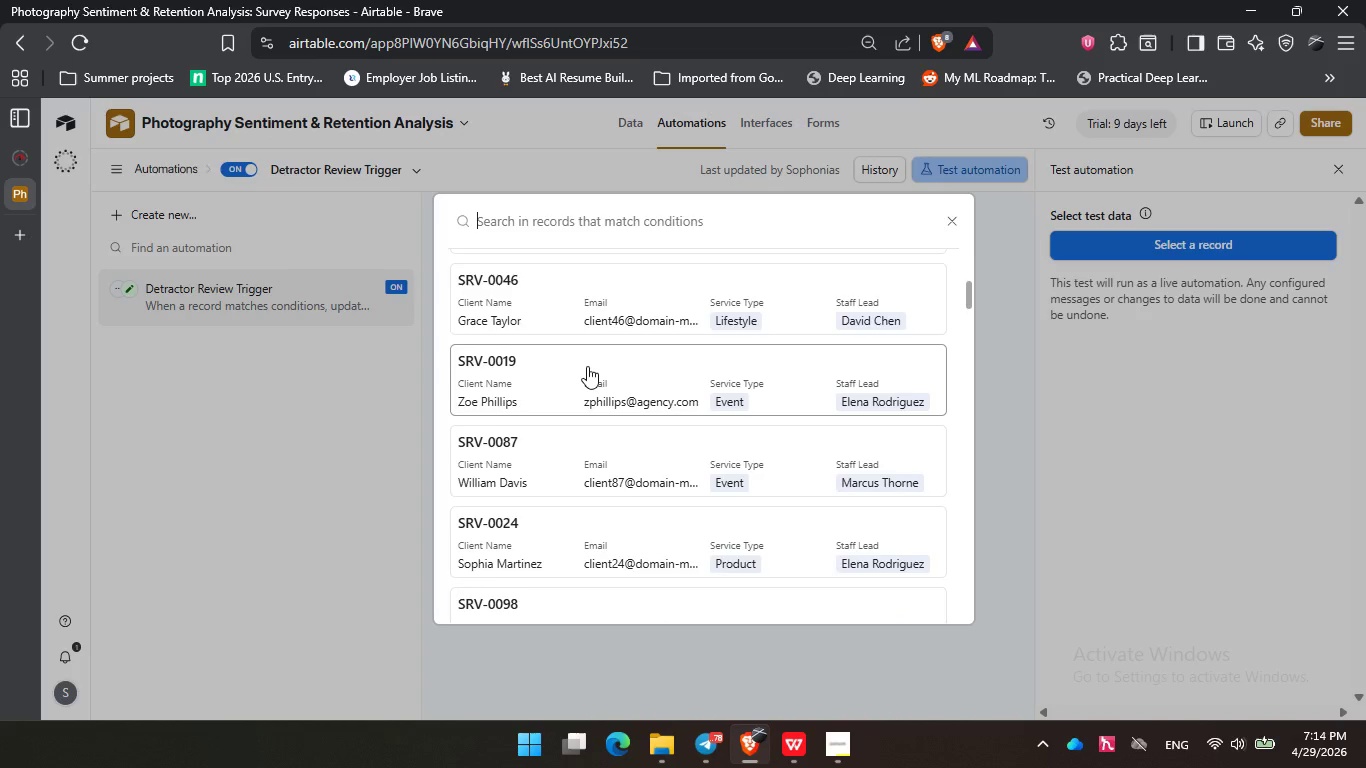 
scroll: coordinate [595, 391], scroll_direction: down, amount: 8.0
 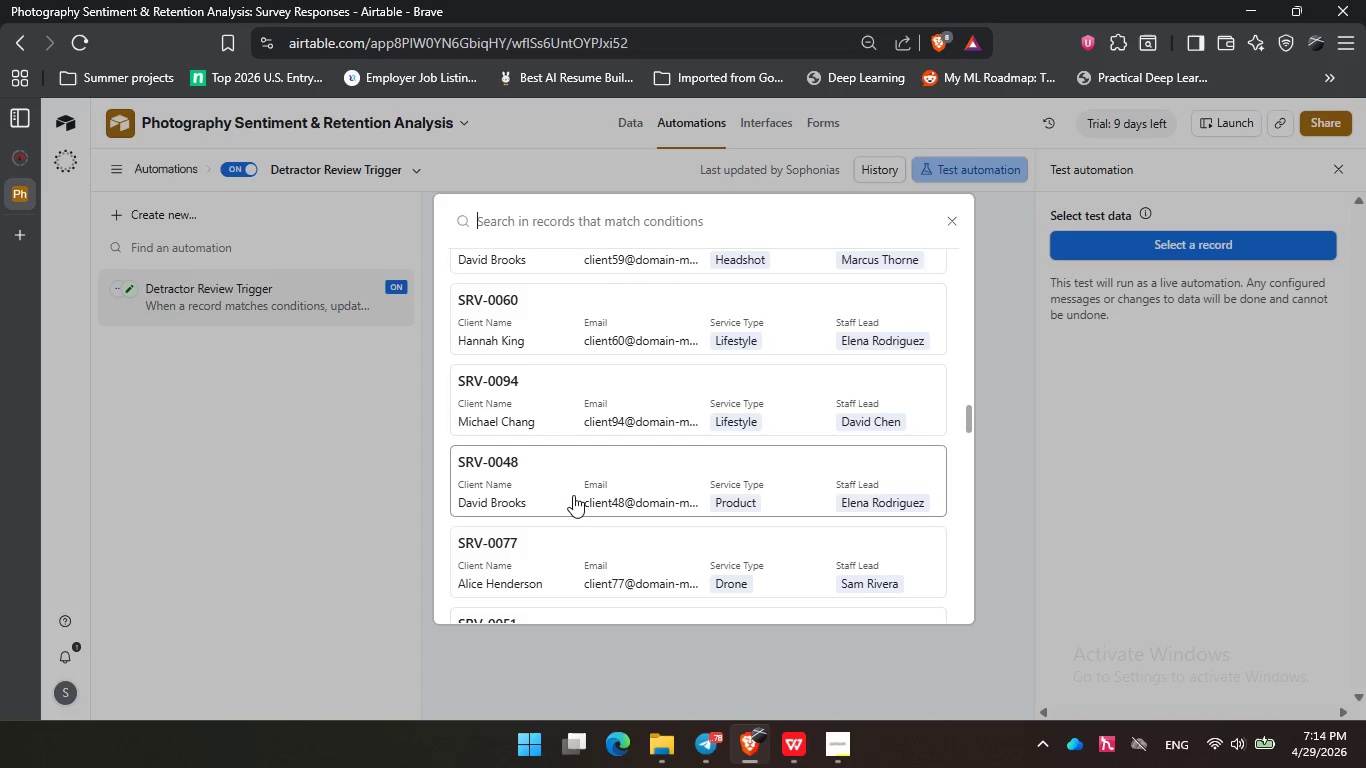 
left_click([573, 495])
 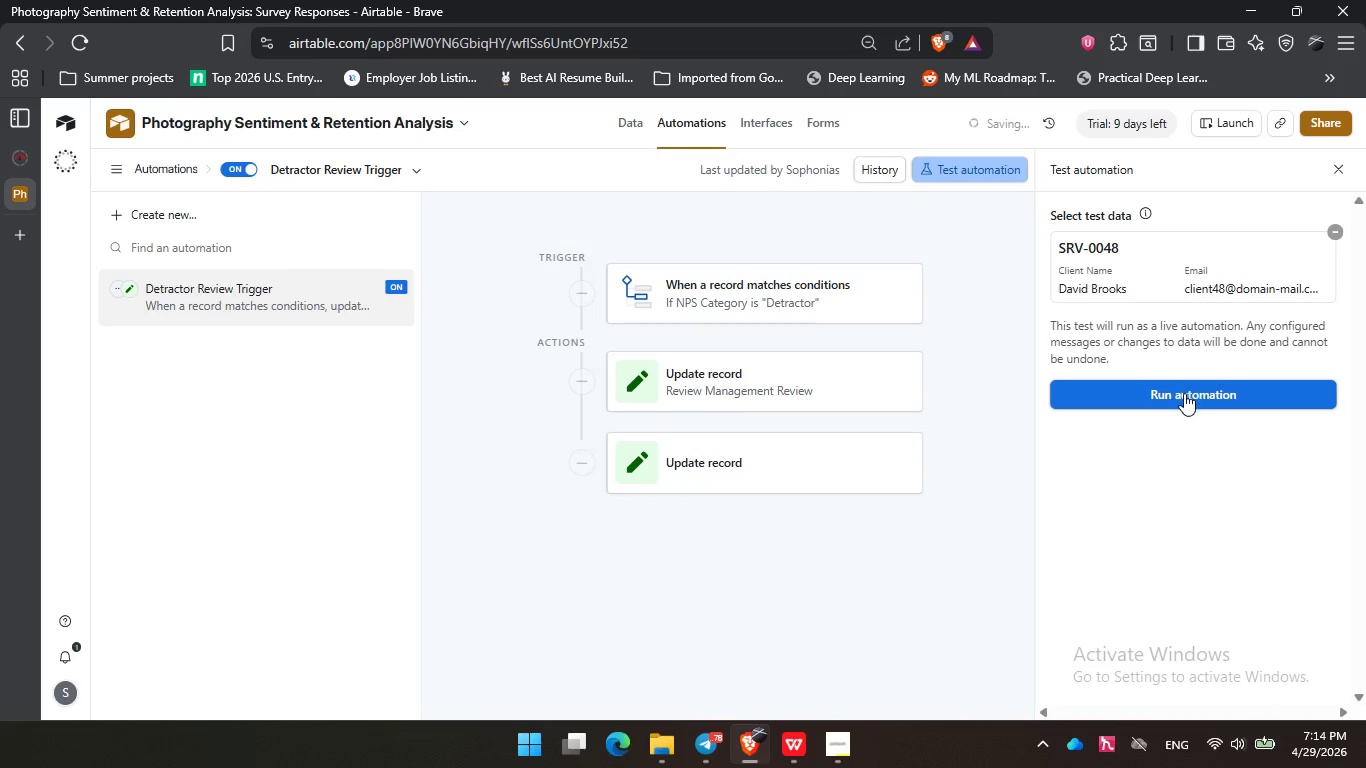 
left_click([1184, 393])
 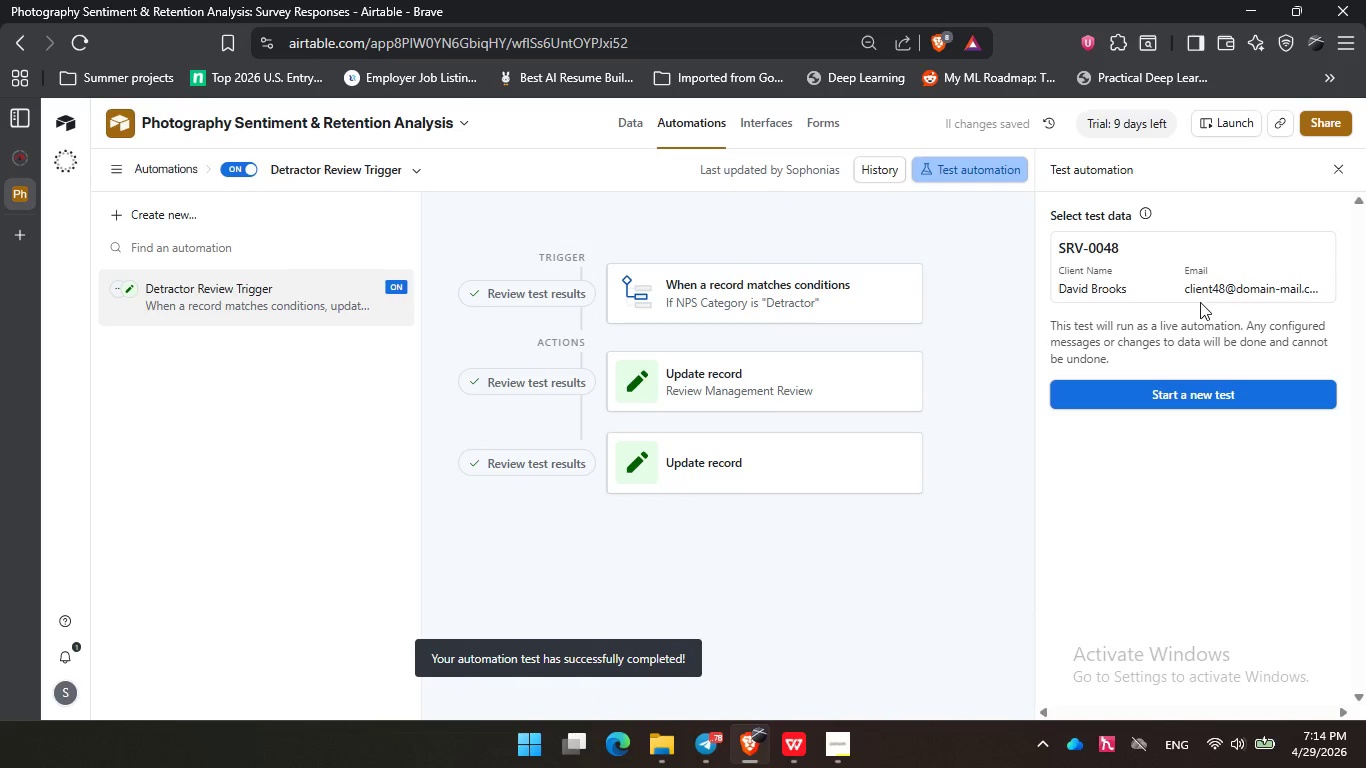 
left_click([1216, 393])
 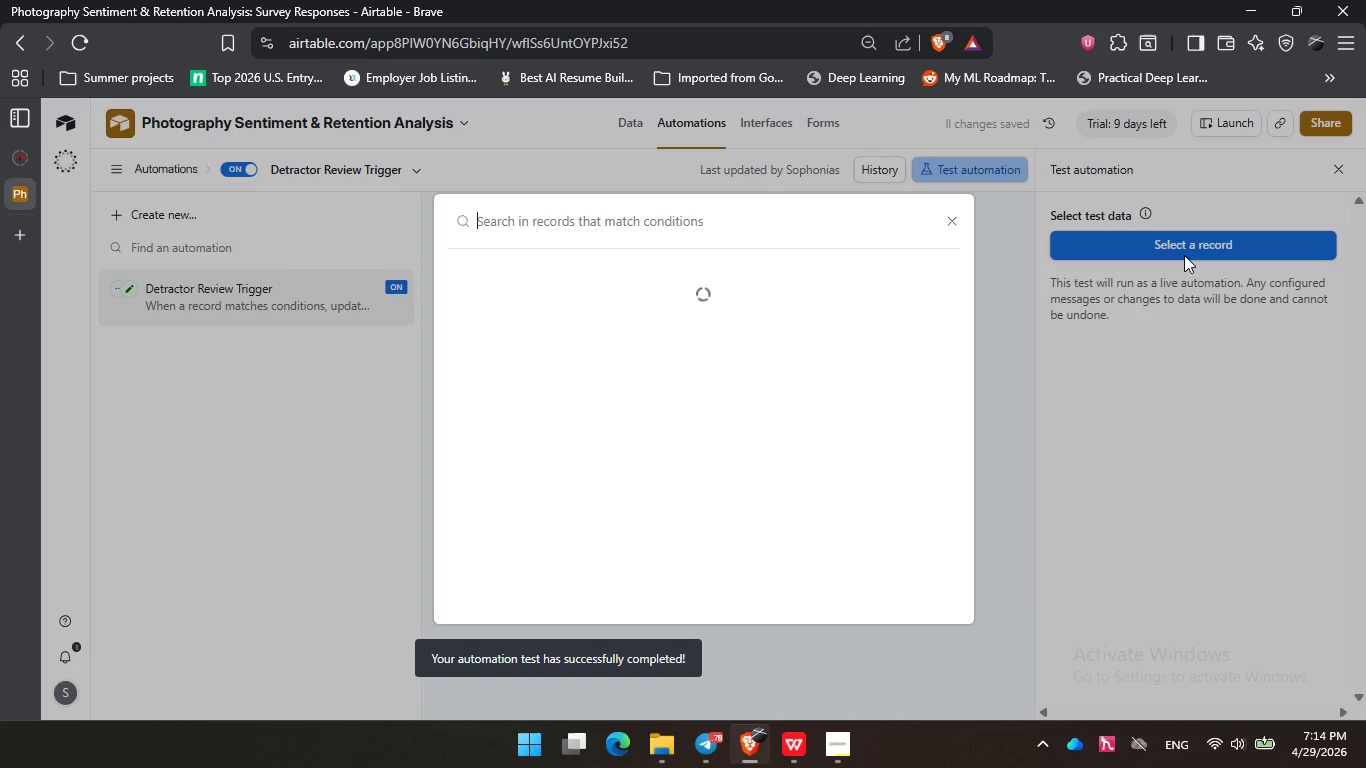 
left_click([1184, 255])
 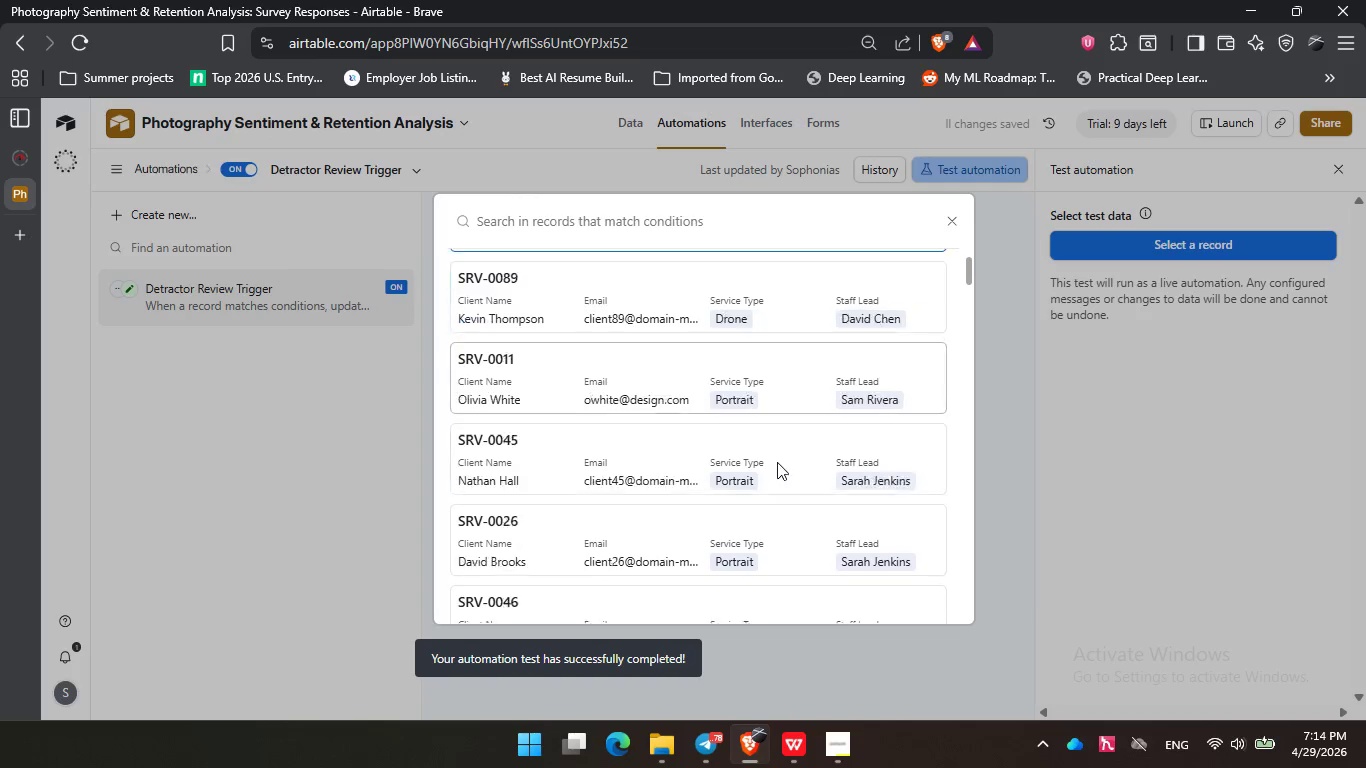 
scroll: coordinate [777, 462], scroll_direction: down, amount: 19.0
 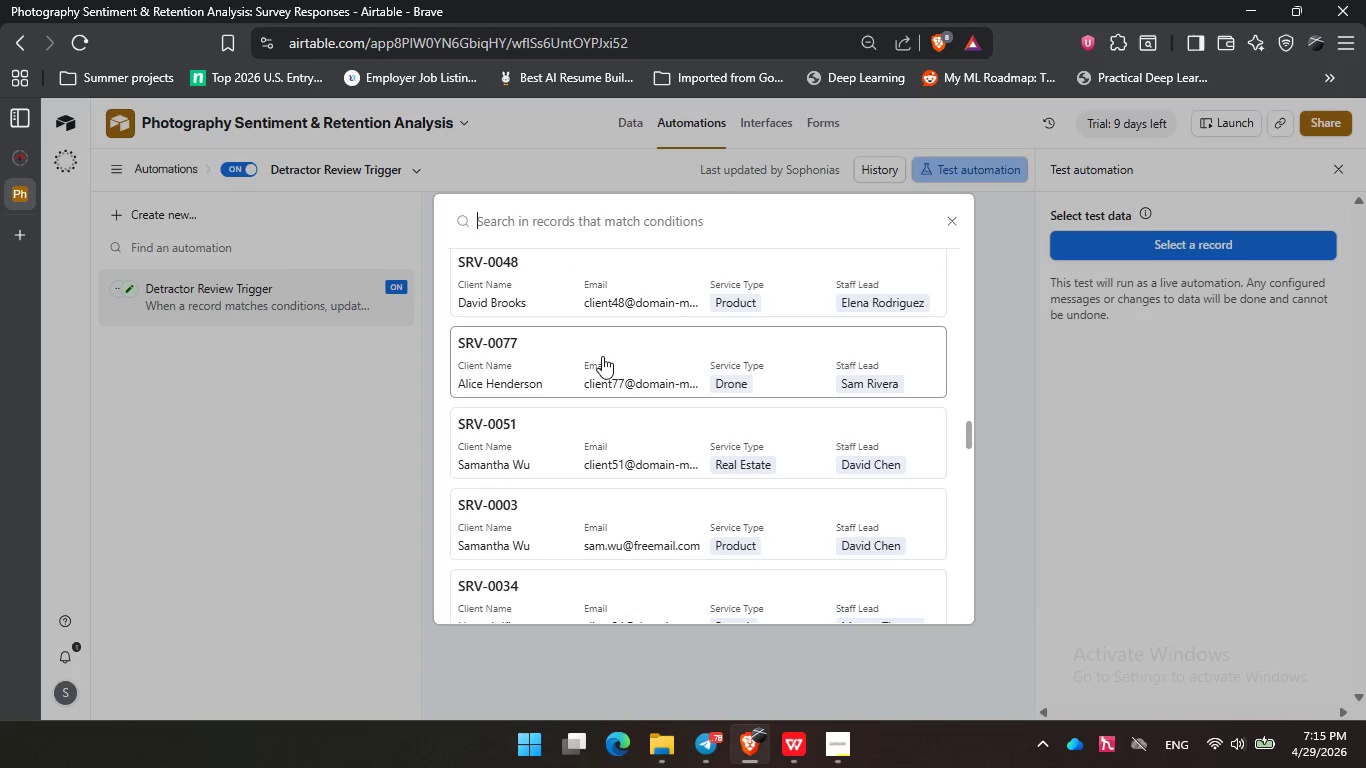 
left_click([602, 356])
 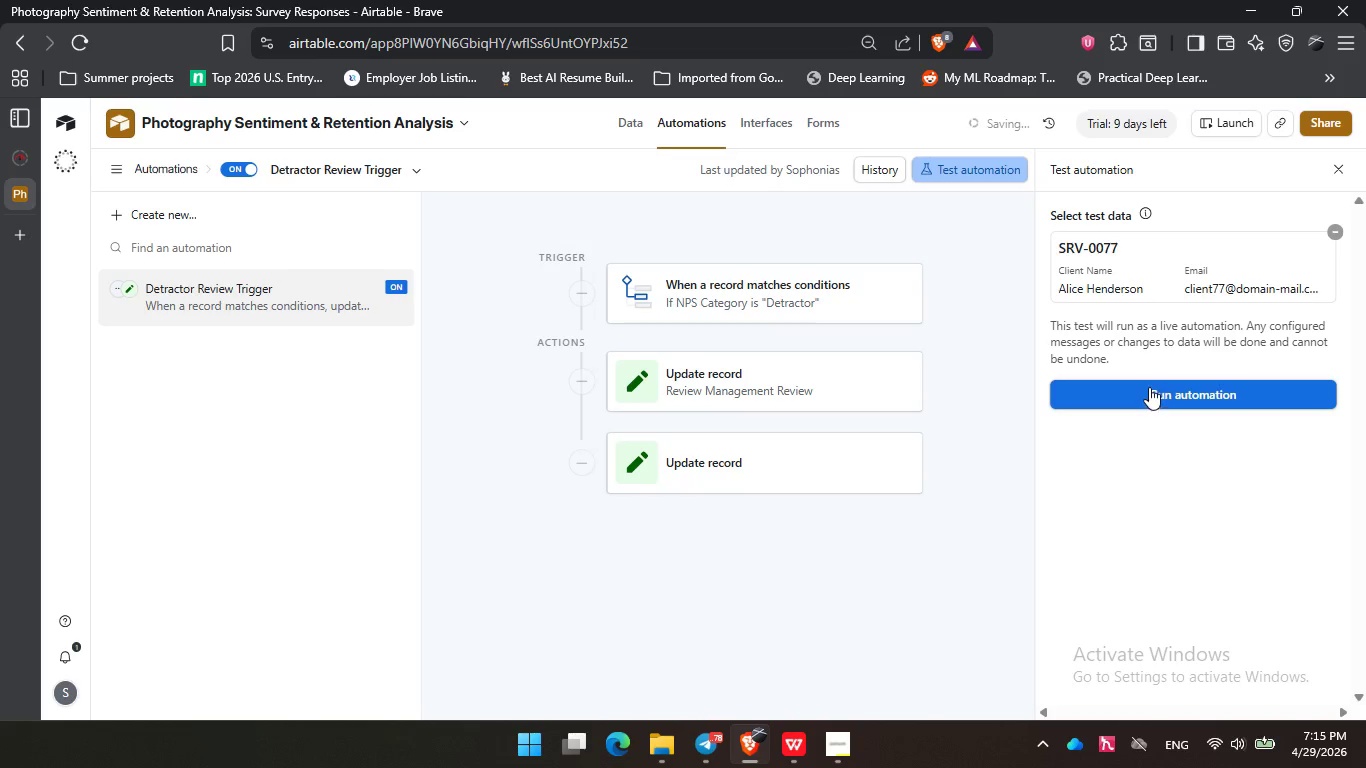 
left_click([1149, 387])
 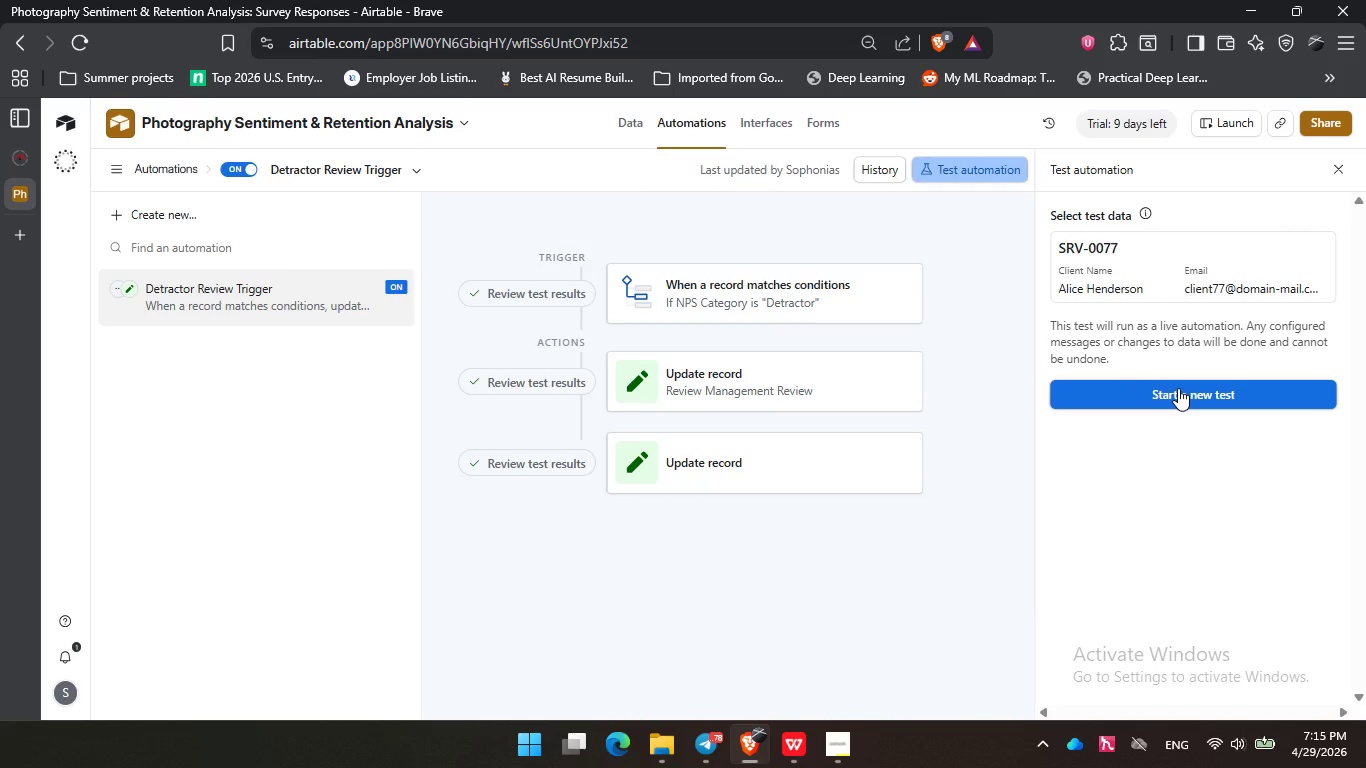 
wait(17.11)
 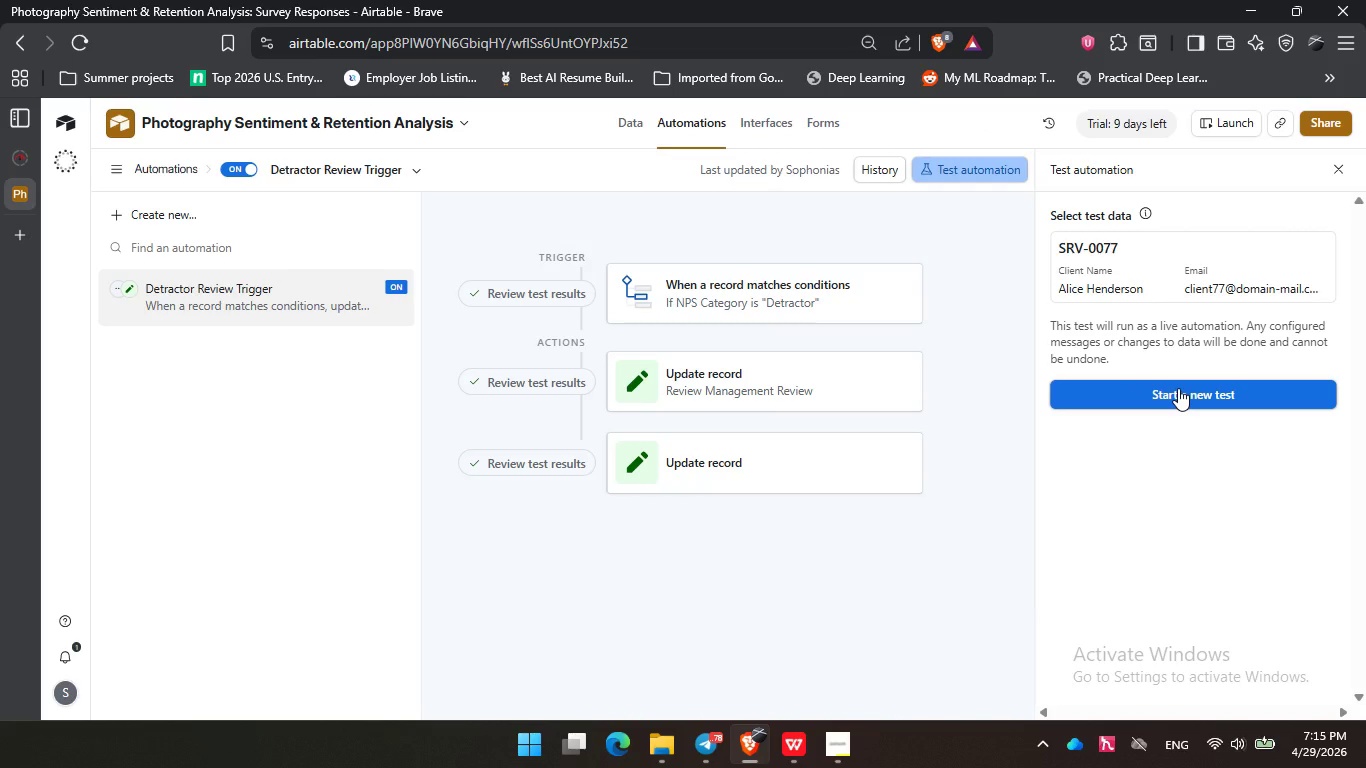 
left_click([1178, 388])
 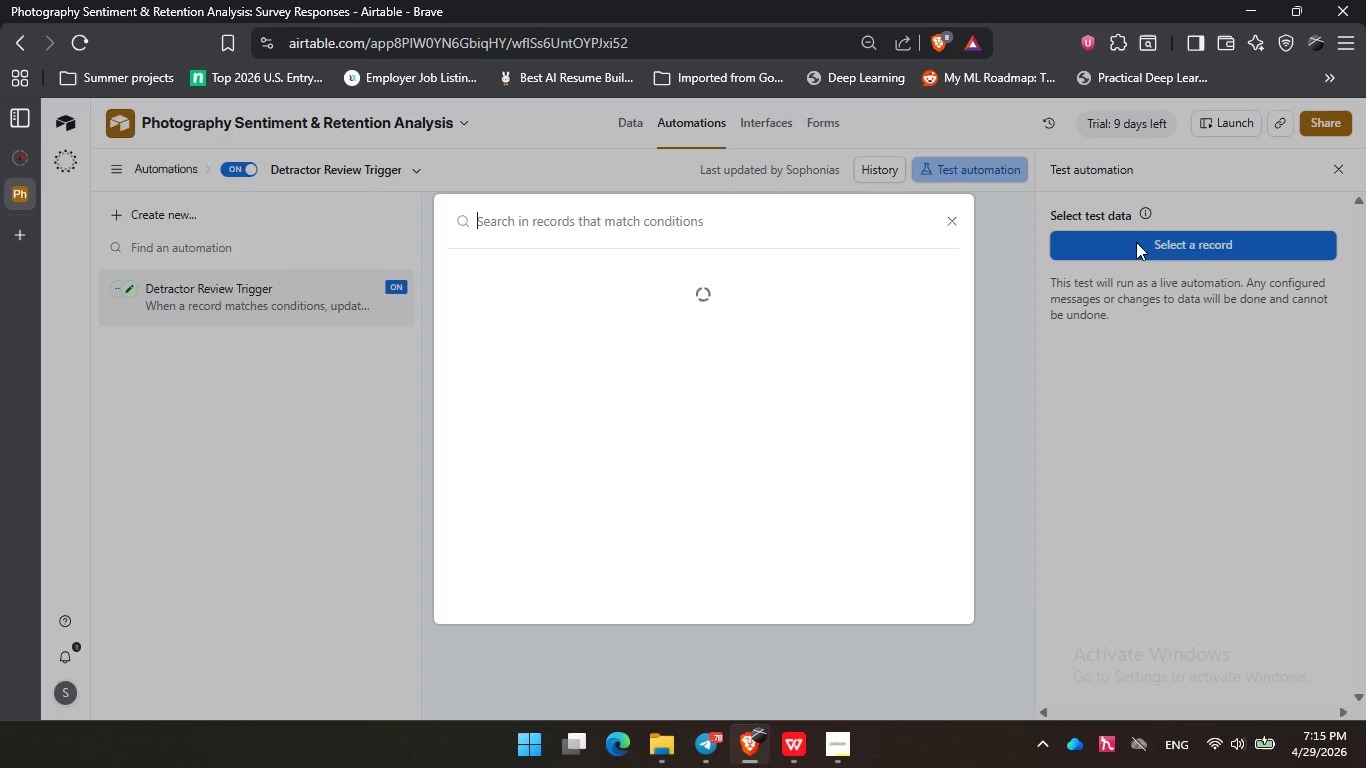 
left_click([1135, 241])
 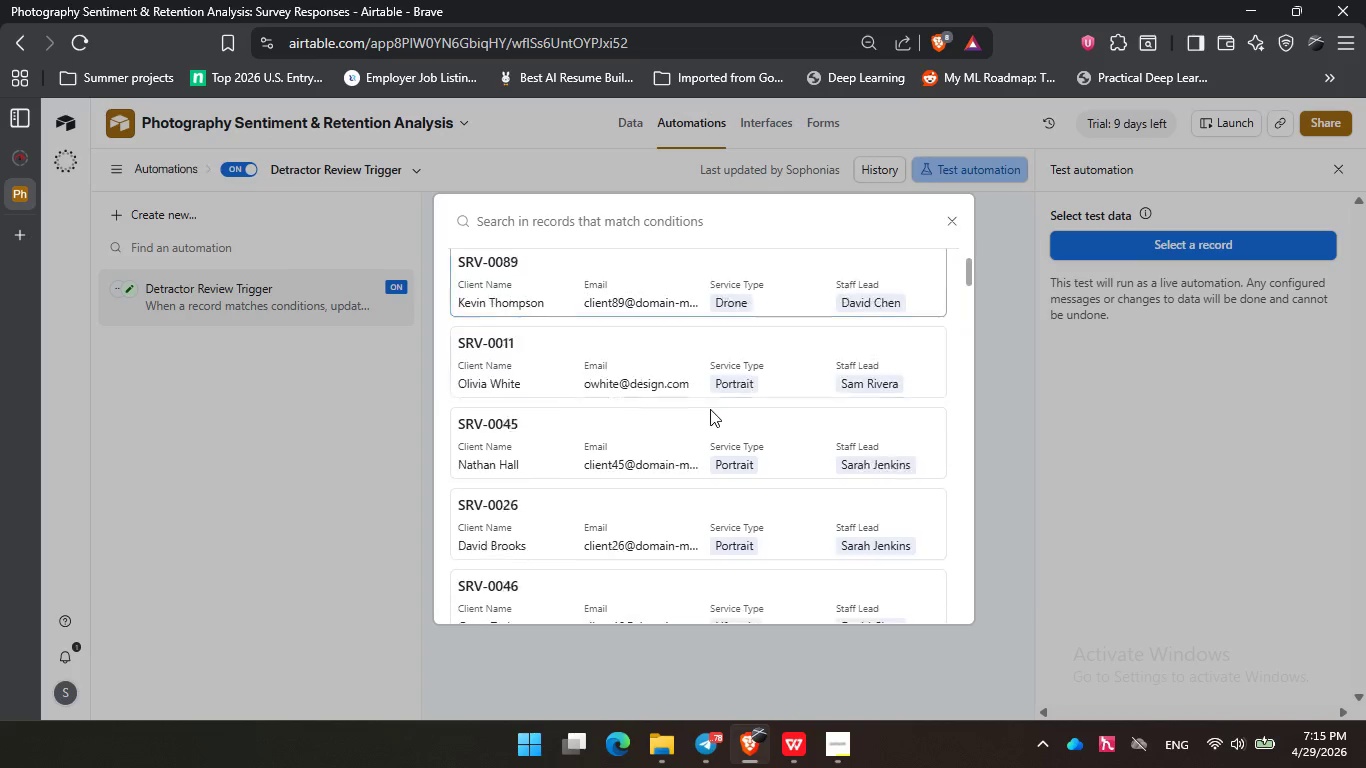 
scroll: coordinate [710, 409], scroll_direction: down, amount: 23.0
 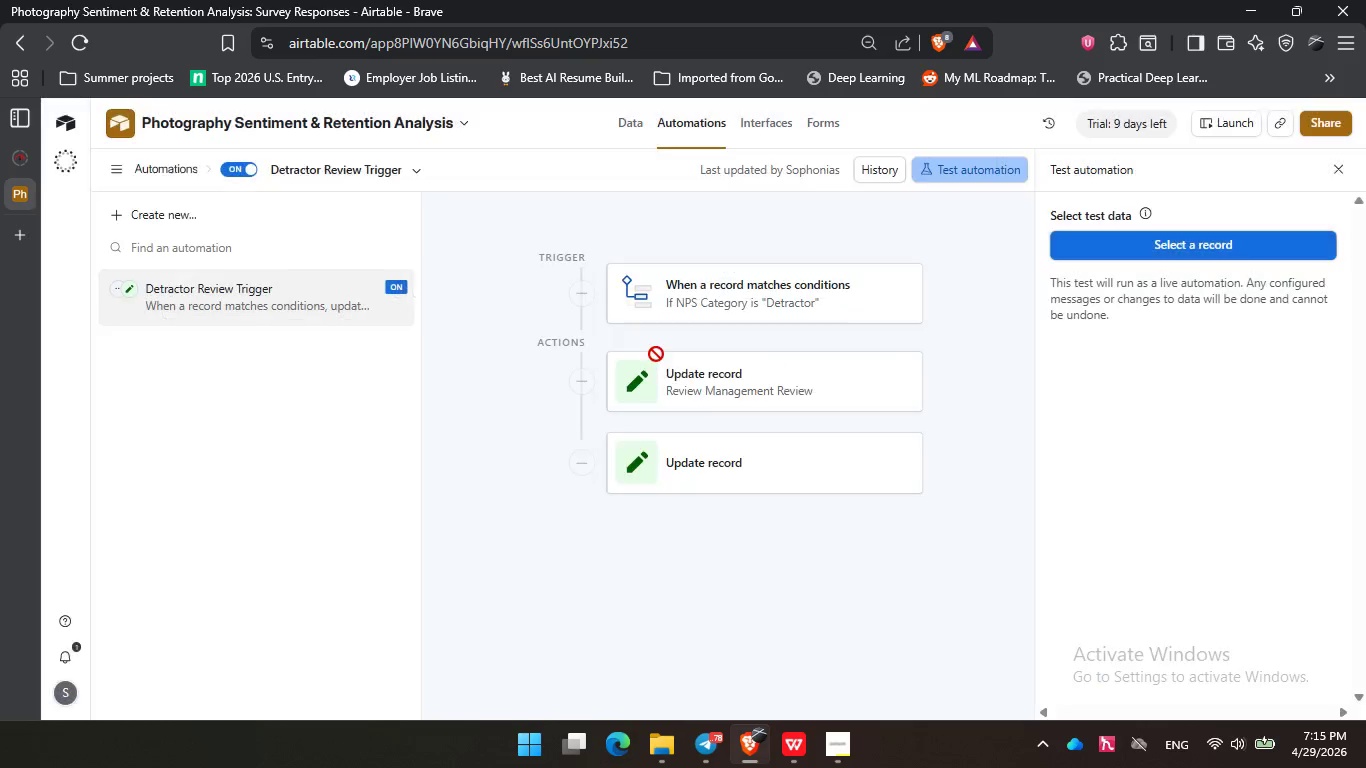 
left_click([656, 354])
 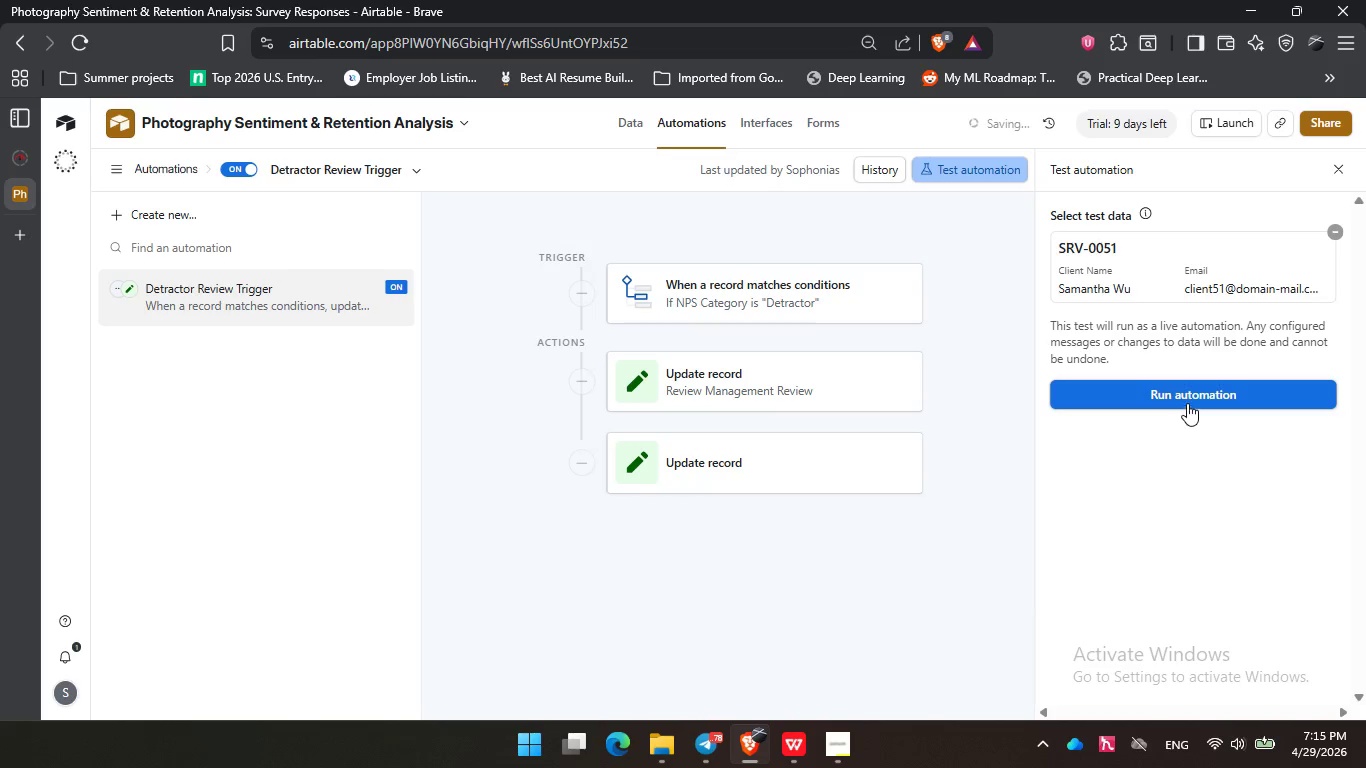 
left_click([1187, 395])
 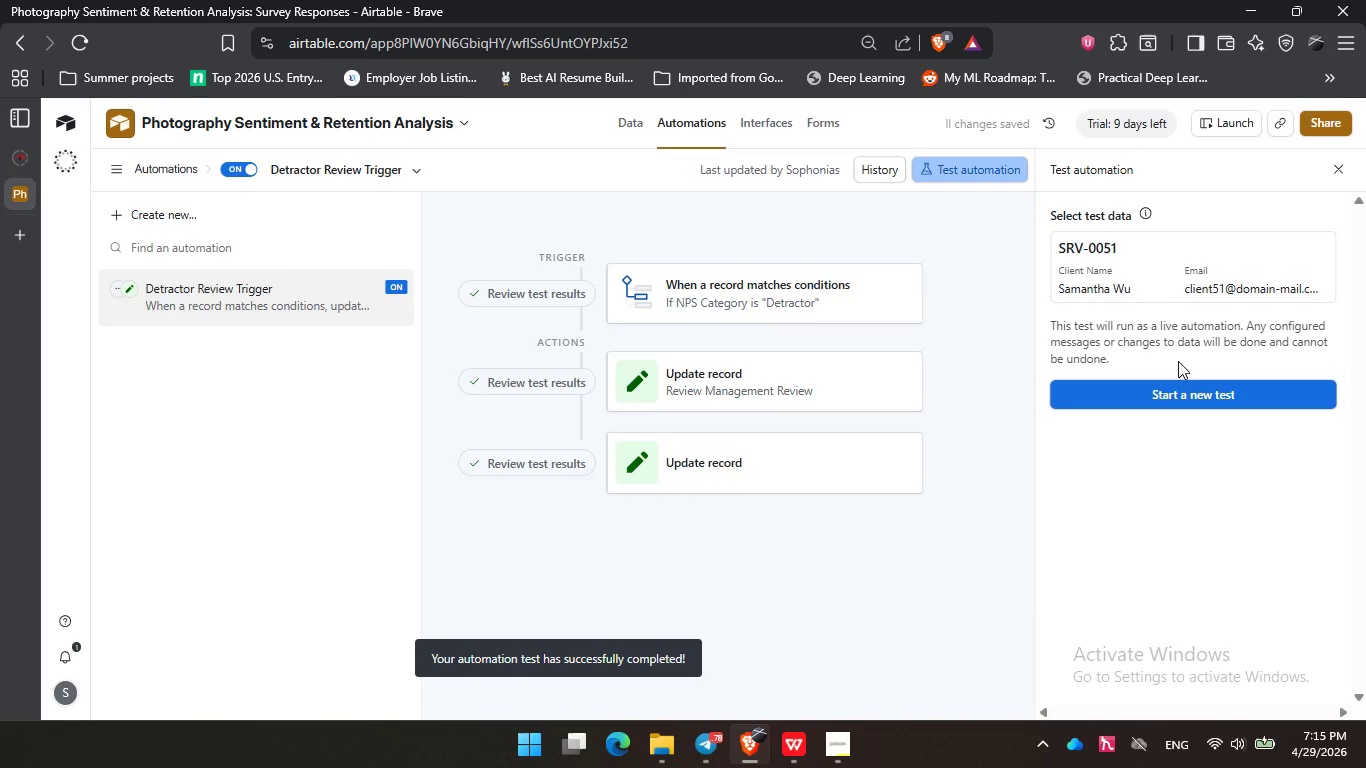 
wait(10.42)
 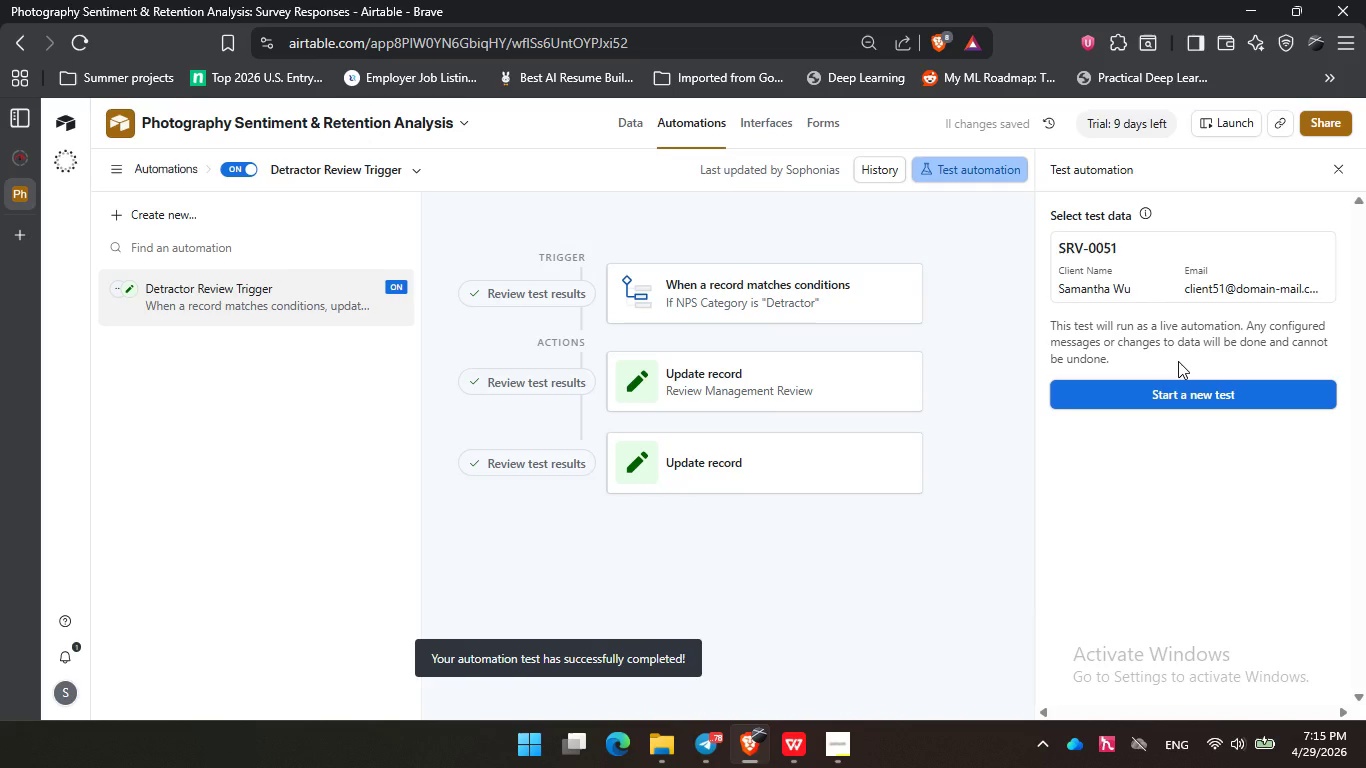 
left_click([1179, 392])
 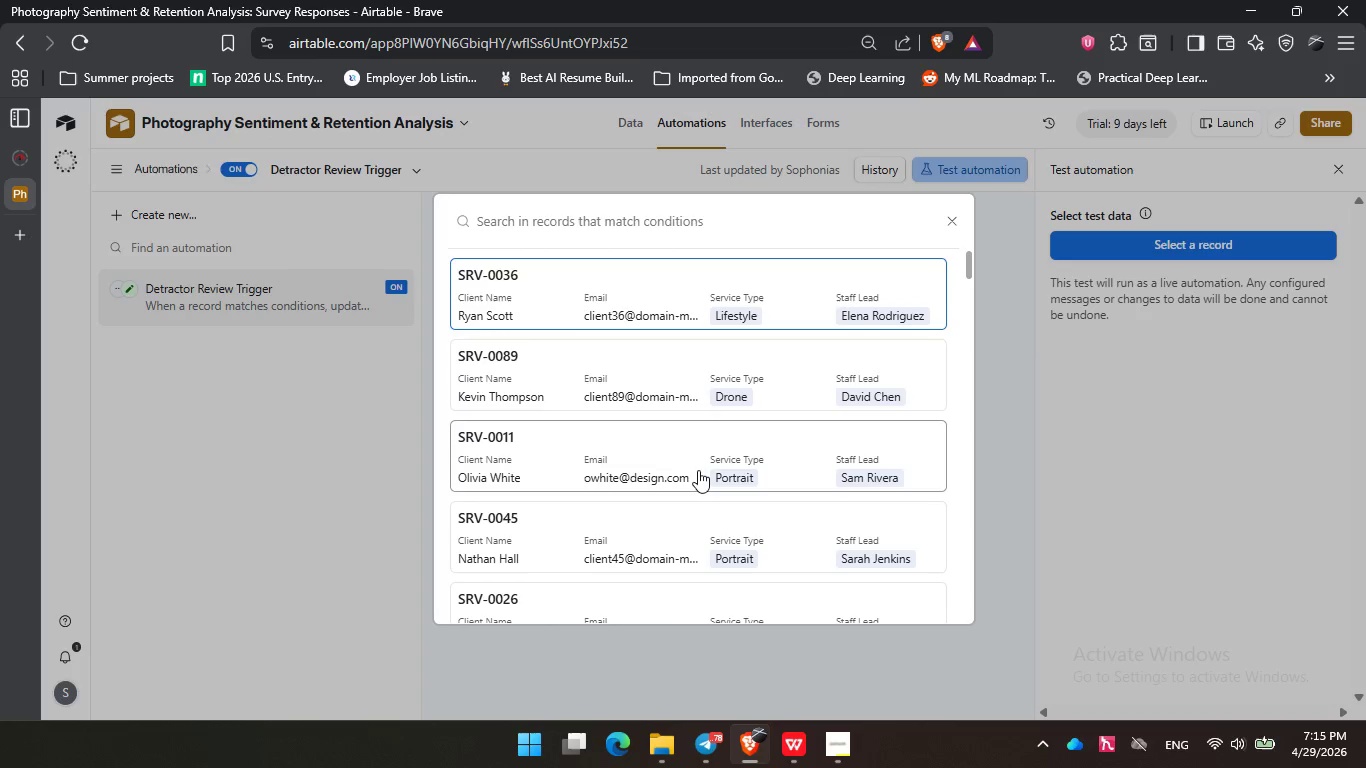 
scroll: coordinate [705, 472], scroll_direction: down, amount: 23.0
 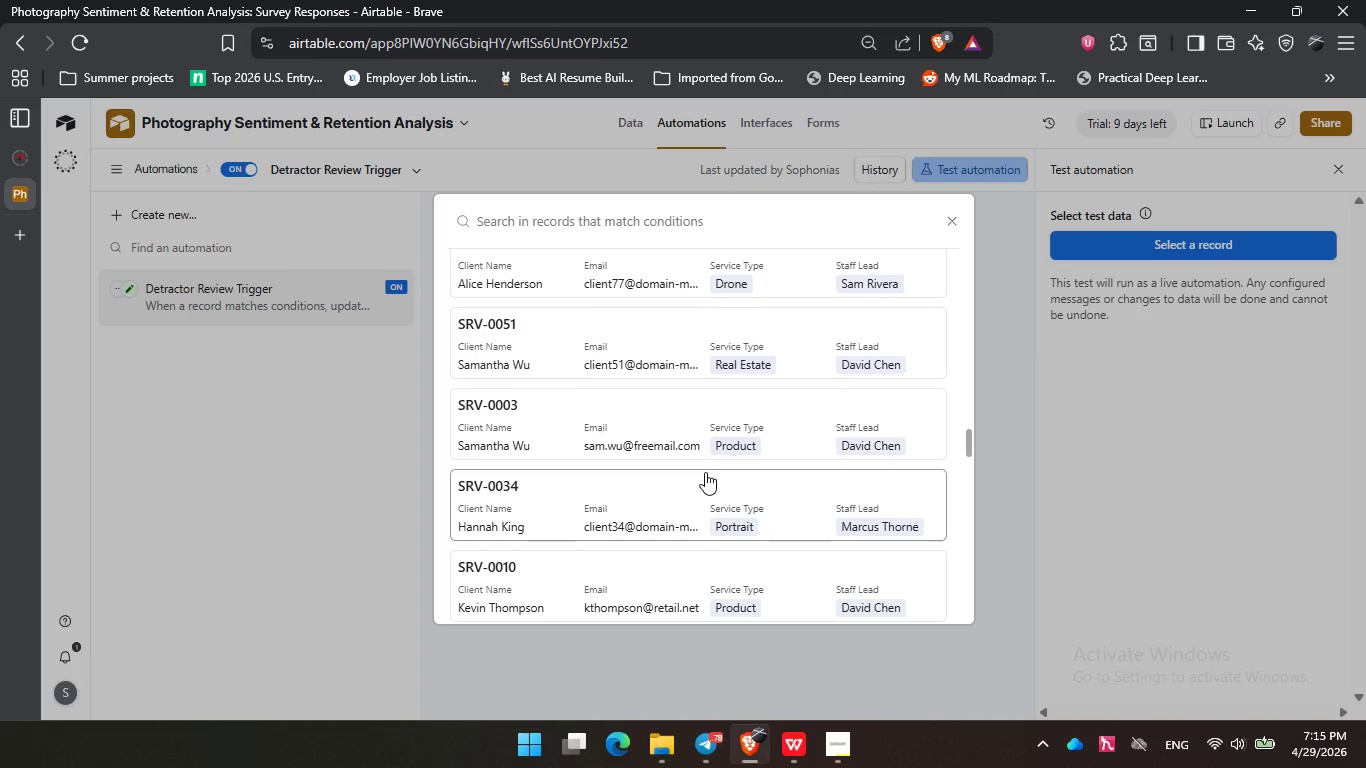 
scroll: coordinate [705, 472], scroll_direction: up, amount: 1.0
 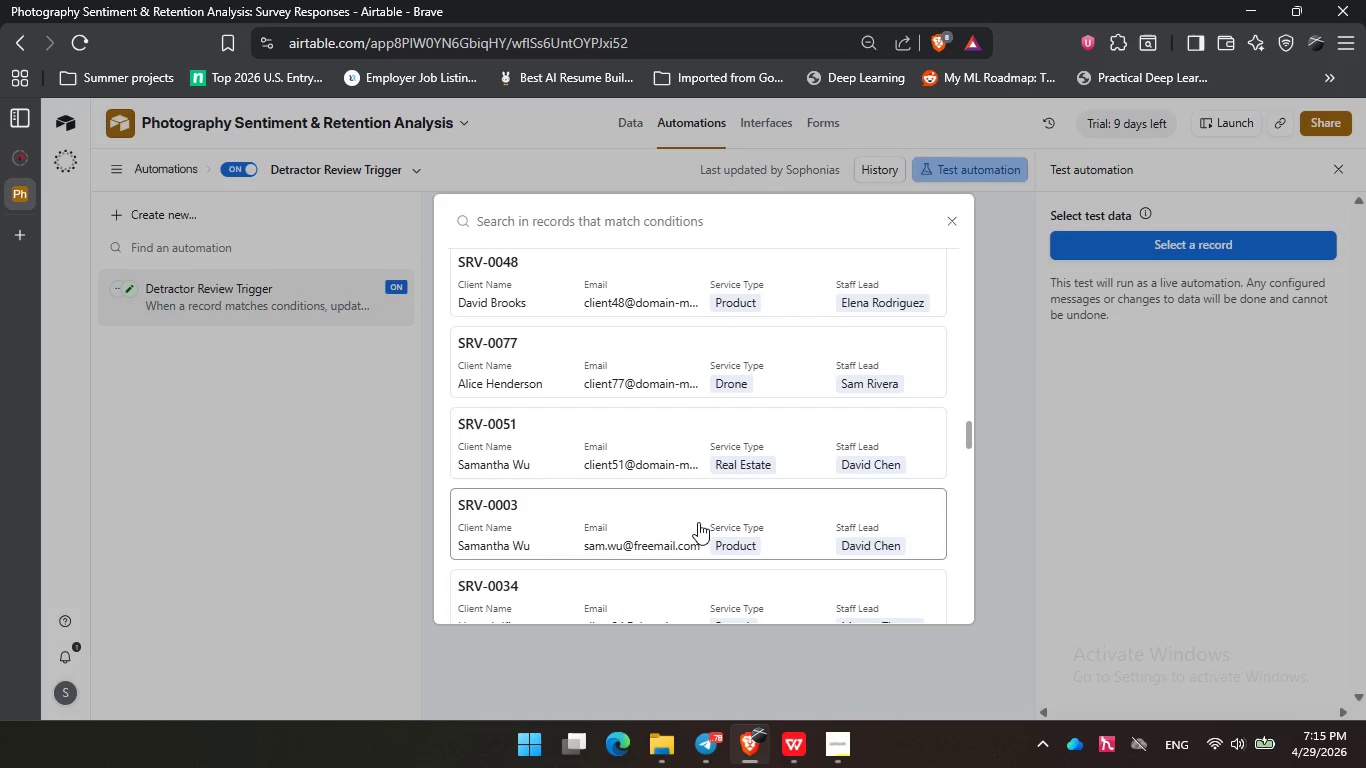 
left_click([699, 522])
 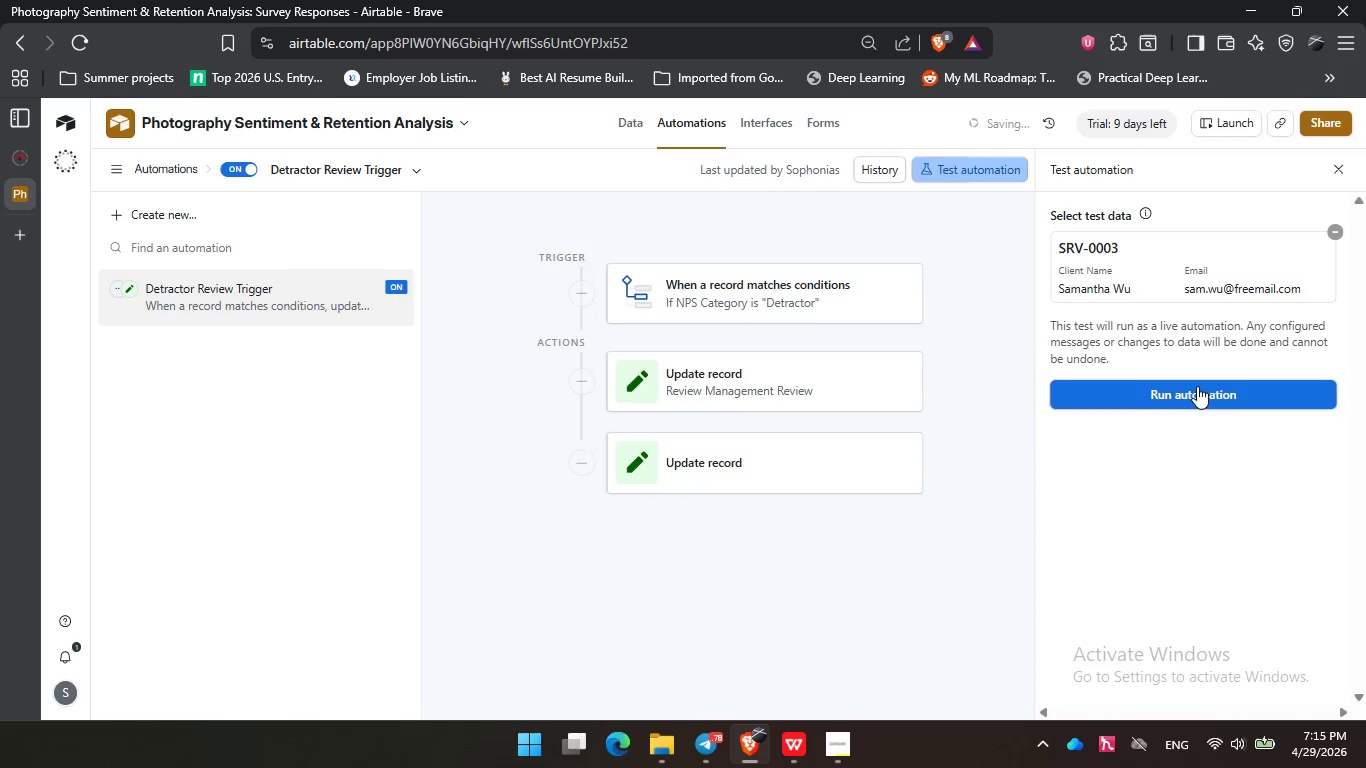 
left_click([1197, 386])
 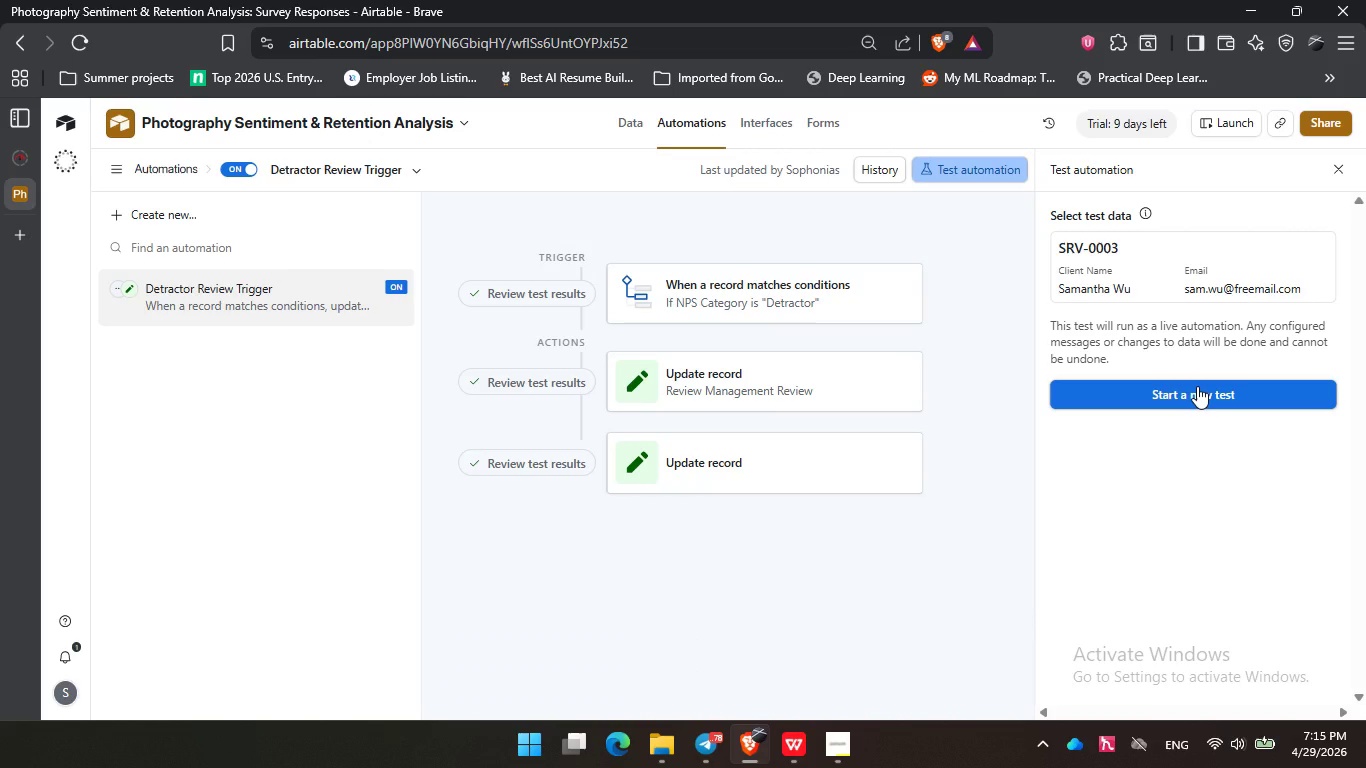 
wait(16.67)
 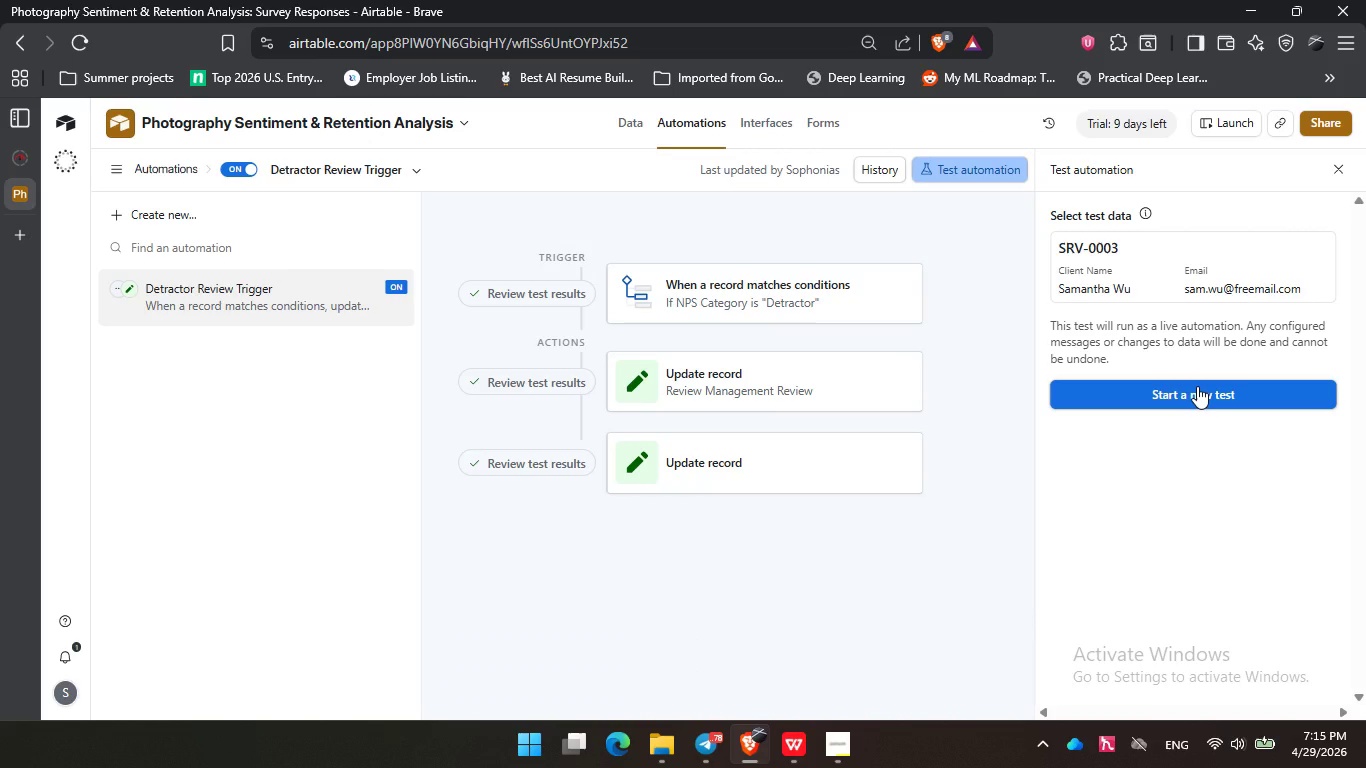 
left_click([1207, 395])
 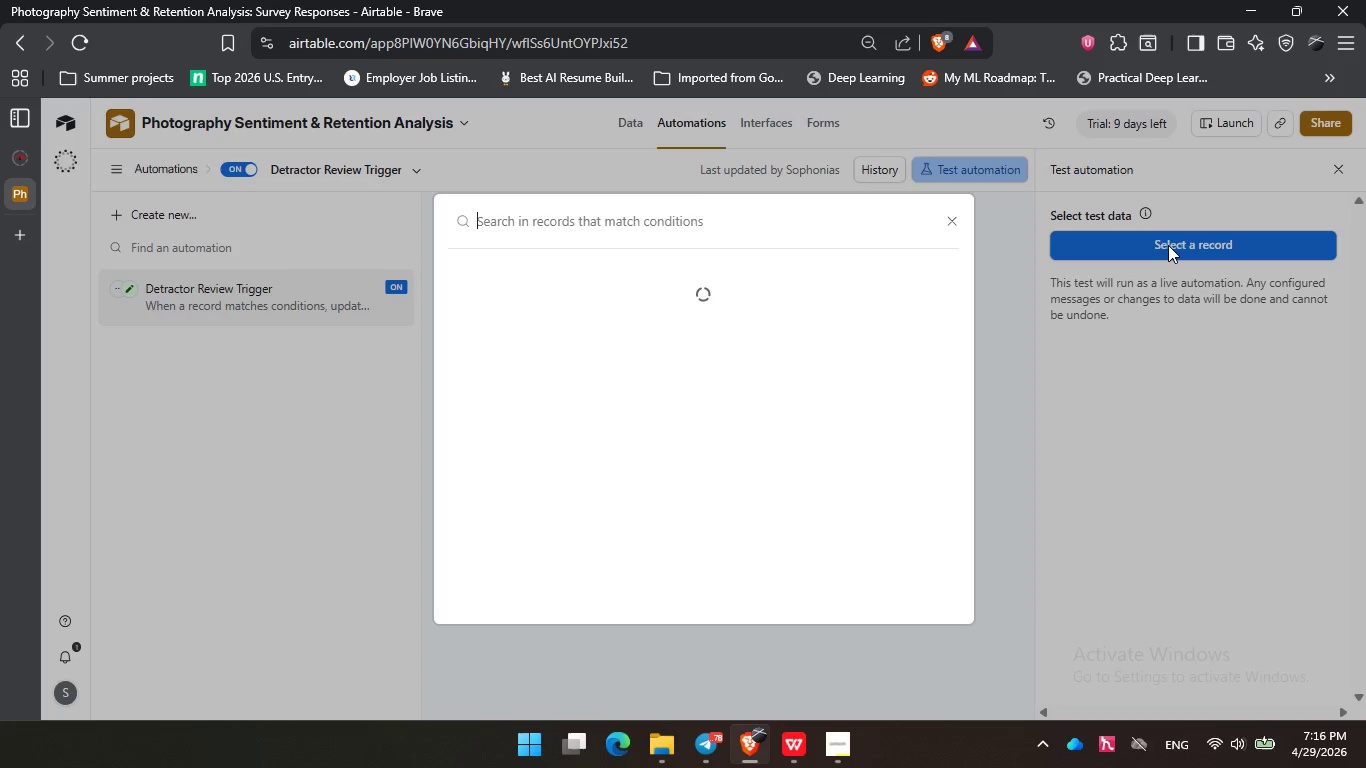 
left_click([1168, 245])
 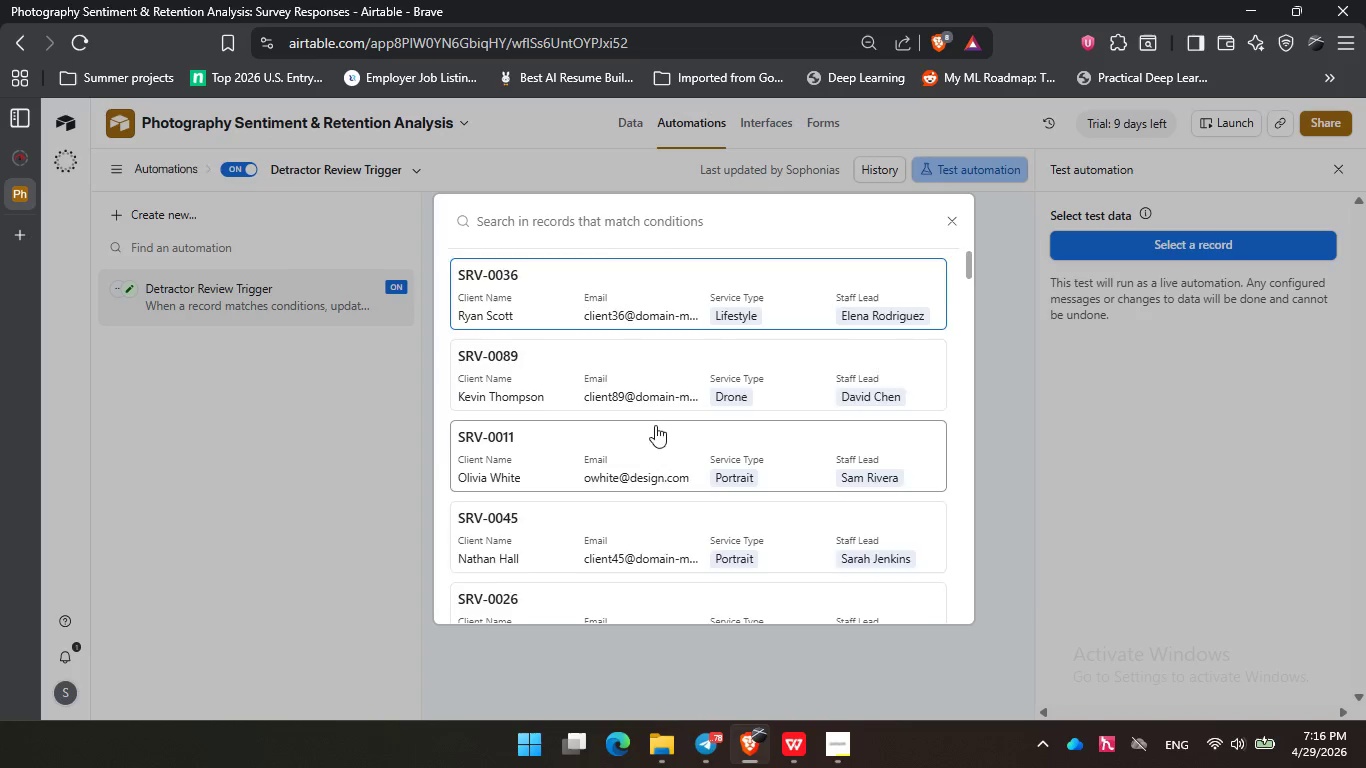 
scroll: coordinate [659, 422], scroll_direction: down, amount: 19.0
 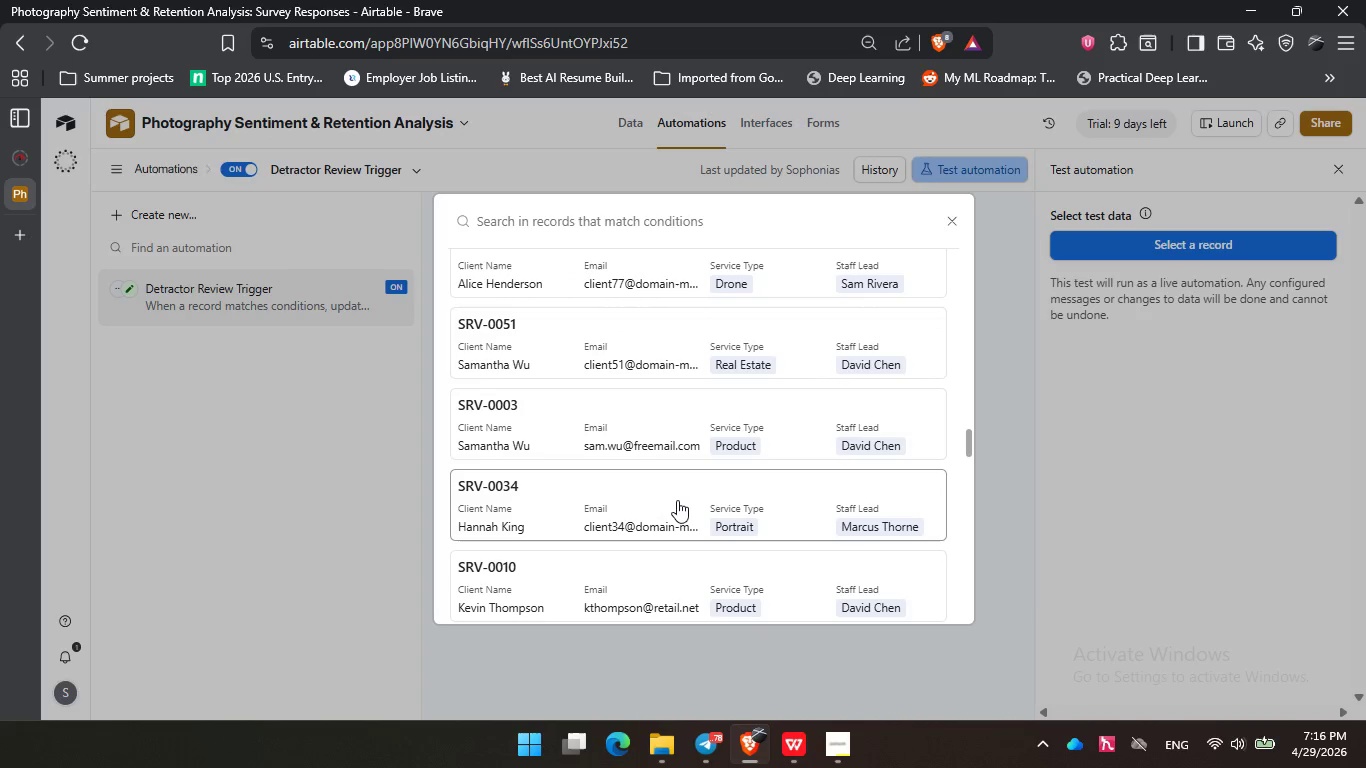 
left_click([679, 505])
 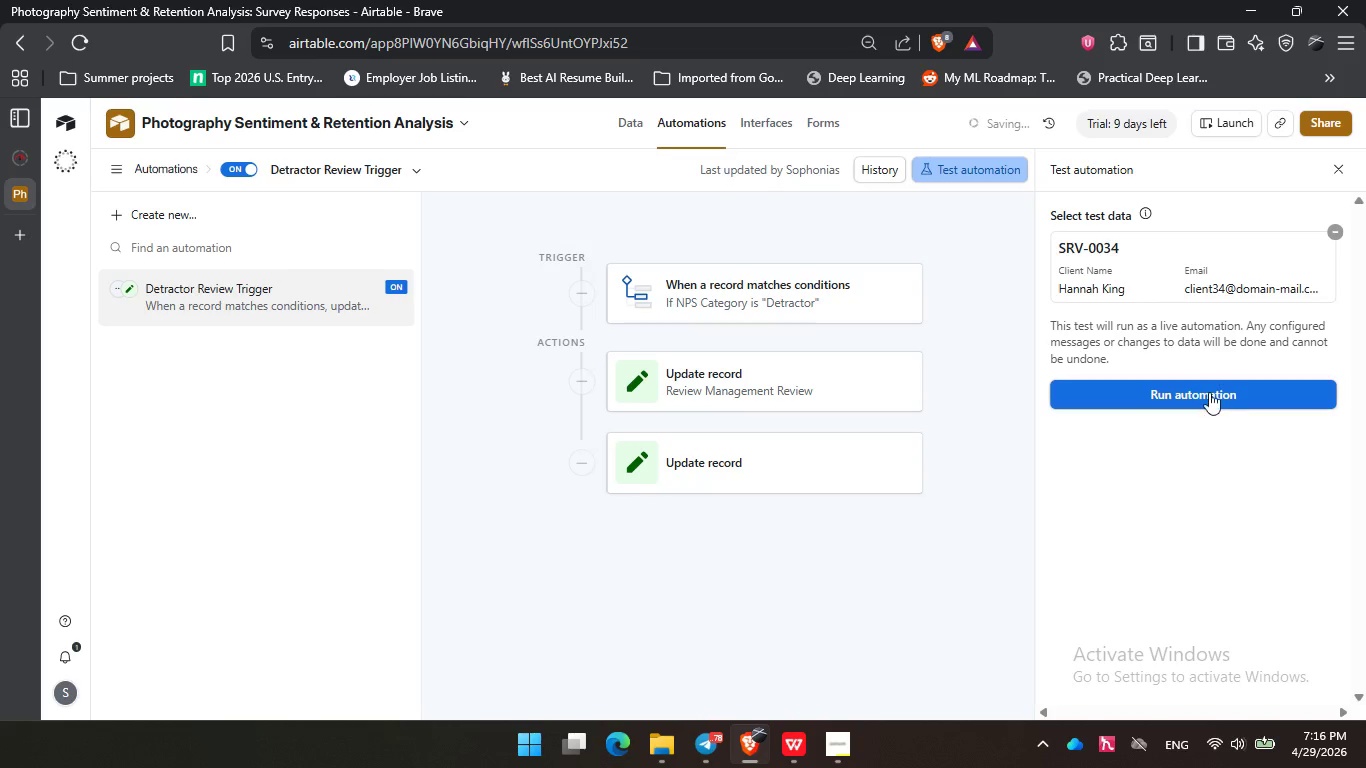 
left_click([1209, 392])
 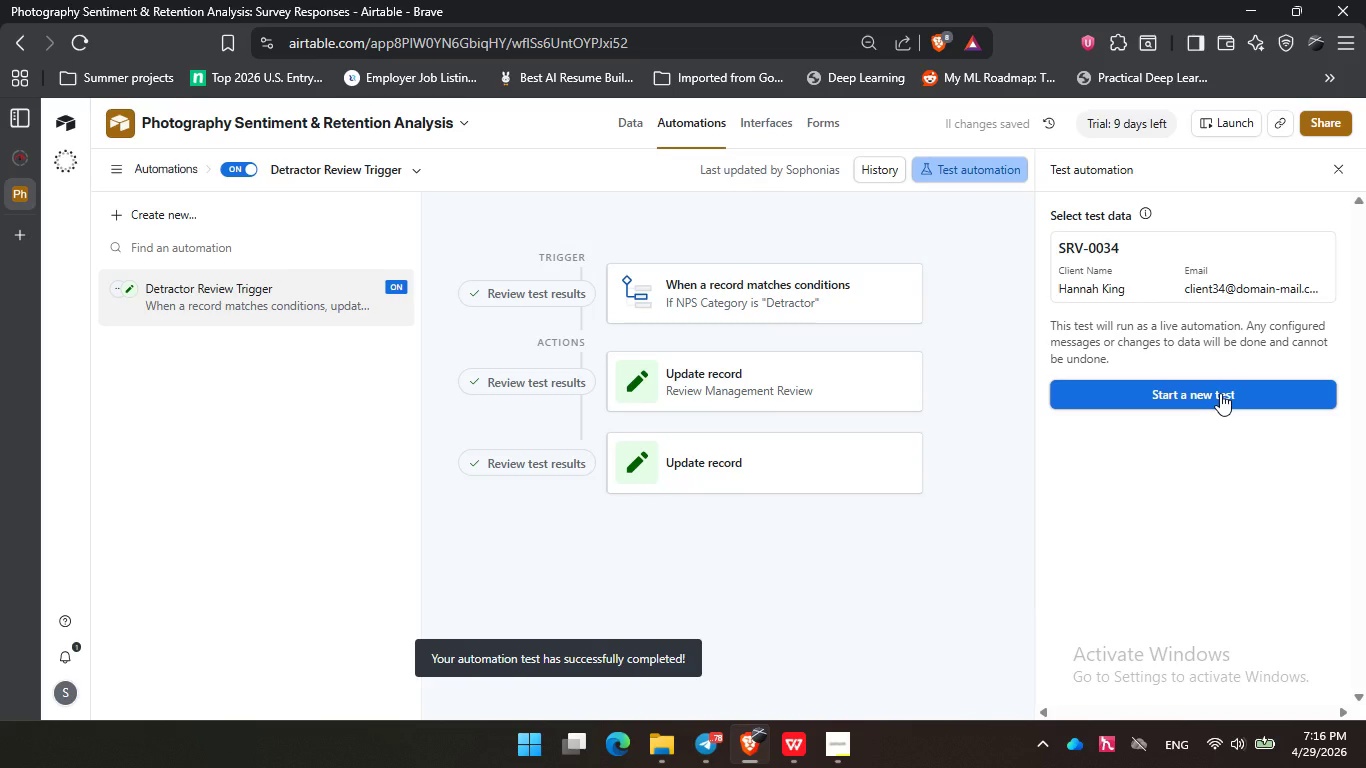 
left_click([1220, 393])
 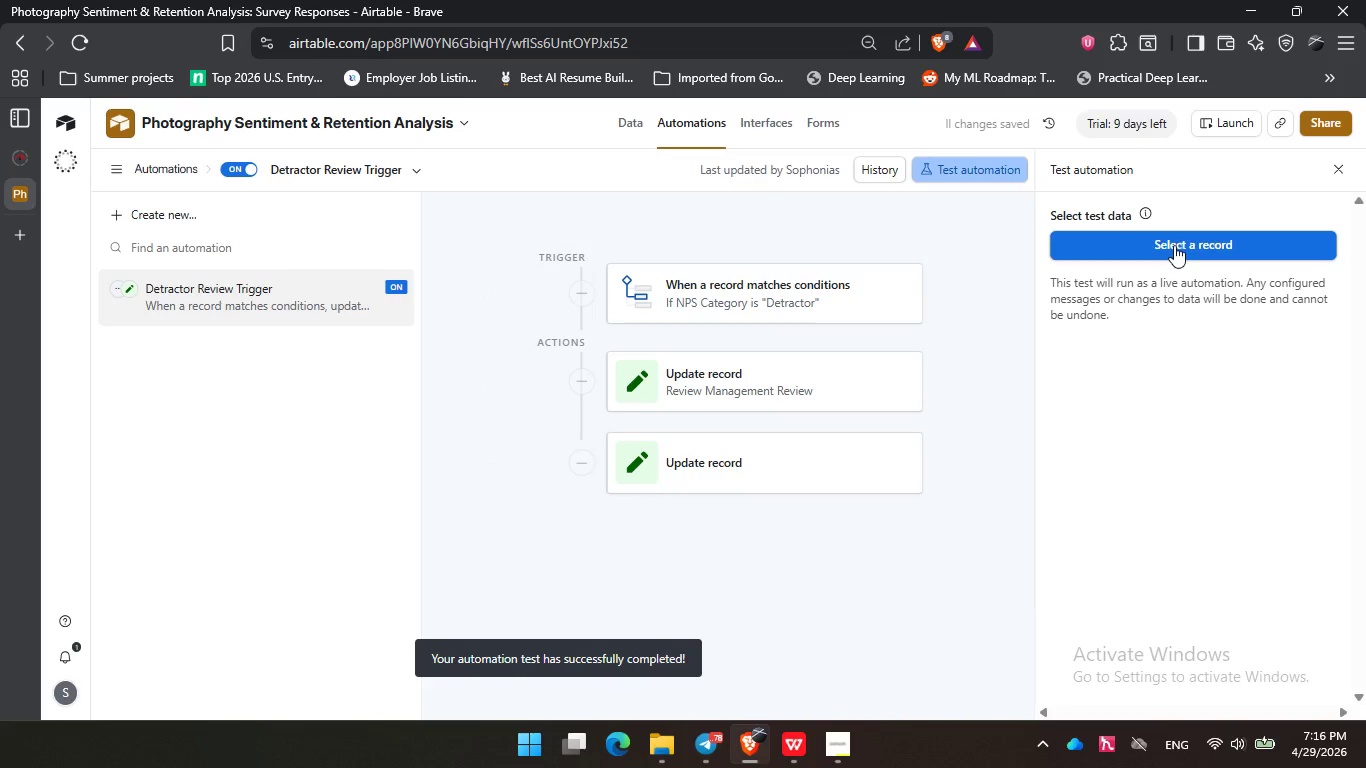 
left_click([1174, 245])
 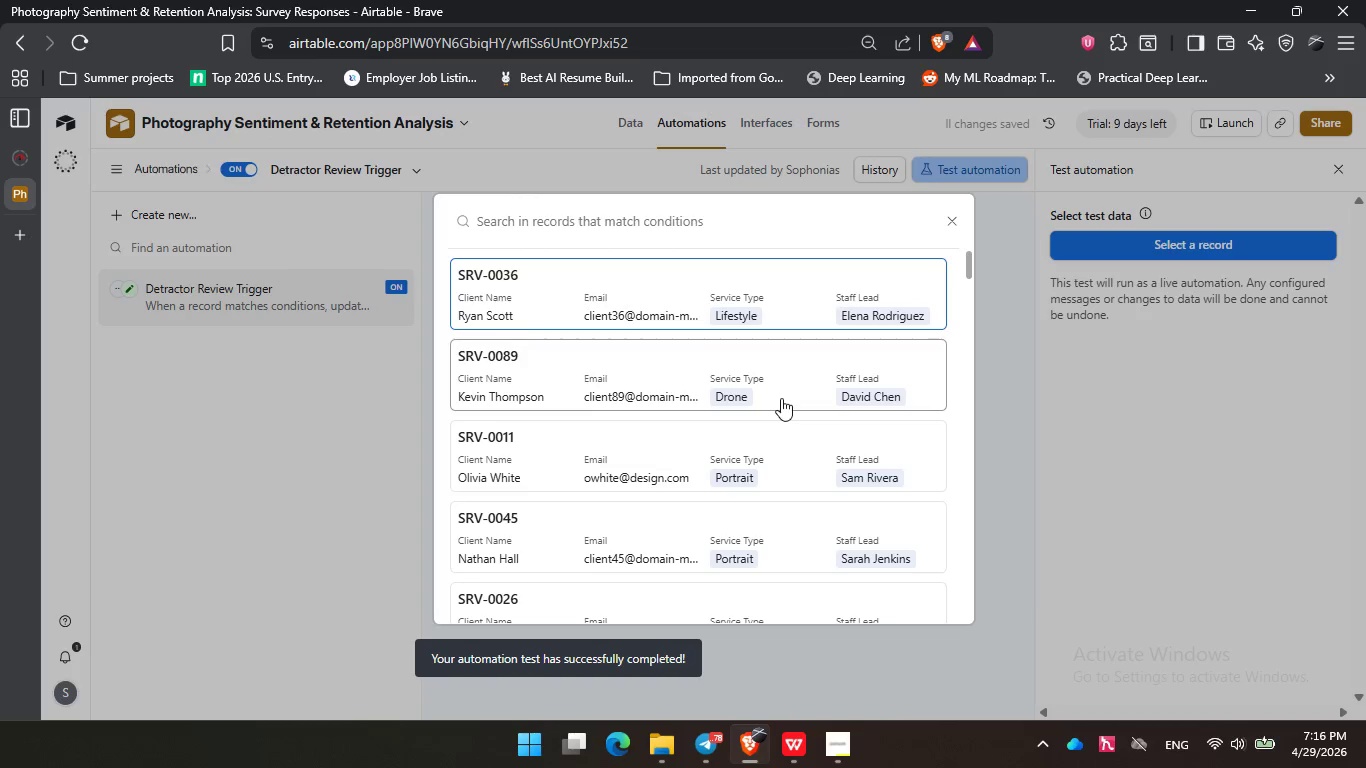 
scroll: coordinate [760, 380], scroll_direction: down, amount: 24.0
 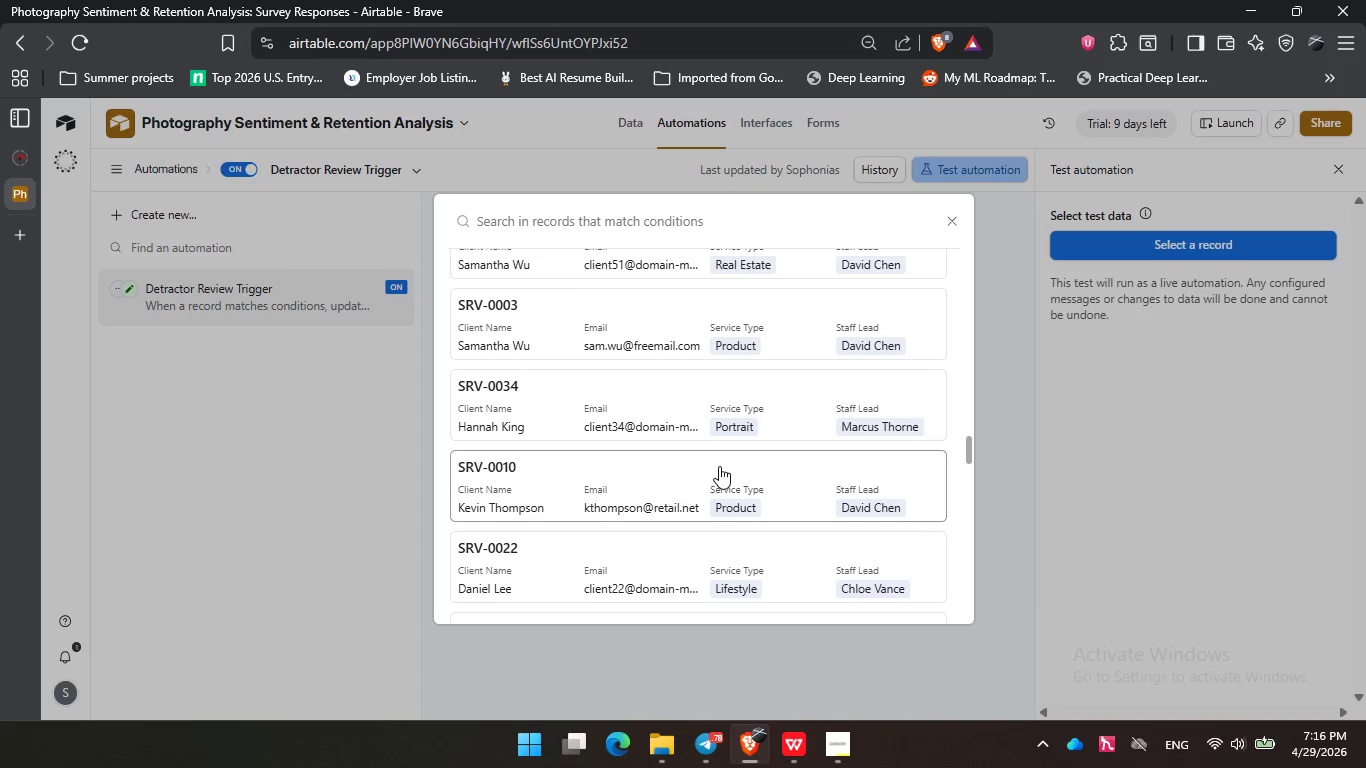 
left_click([719, 466])
 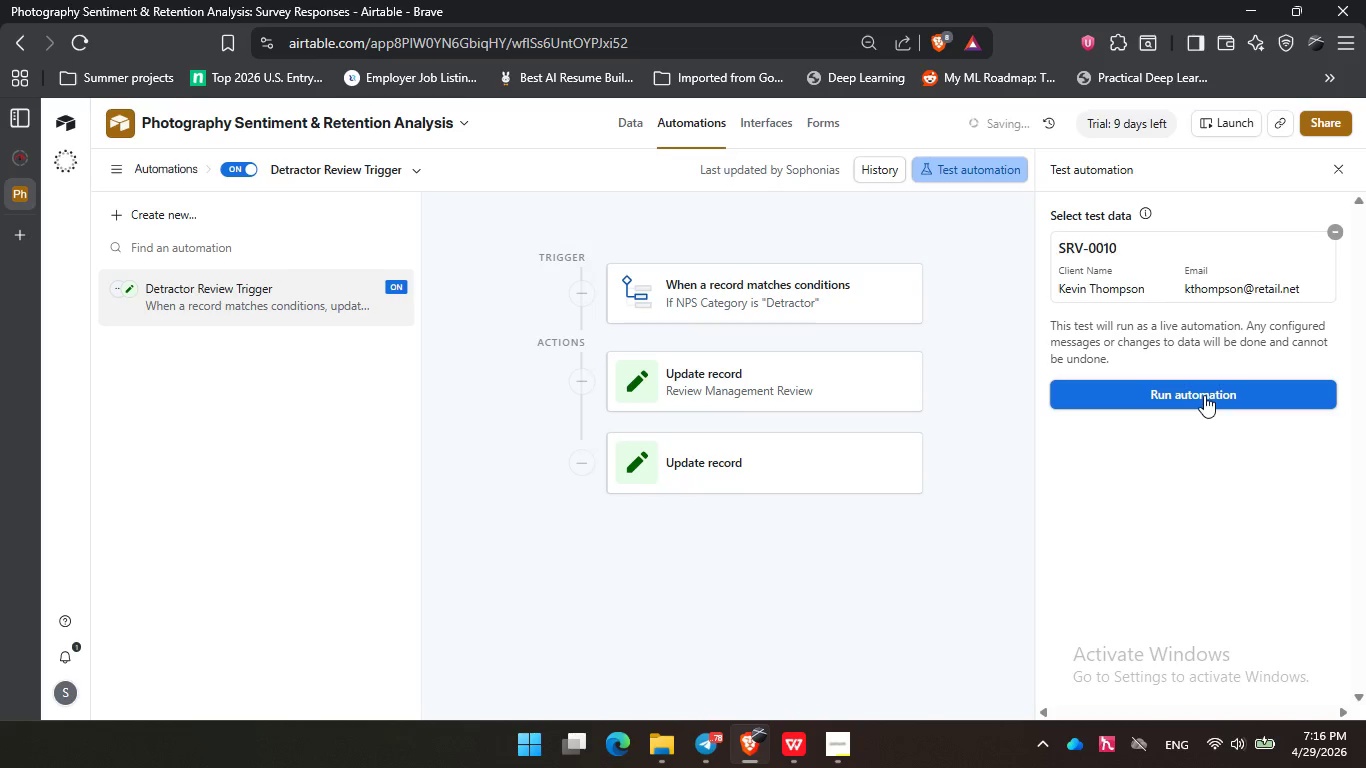 
left_click([1205, 394])
 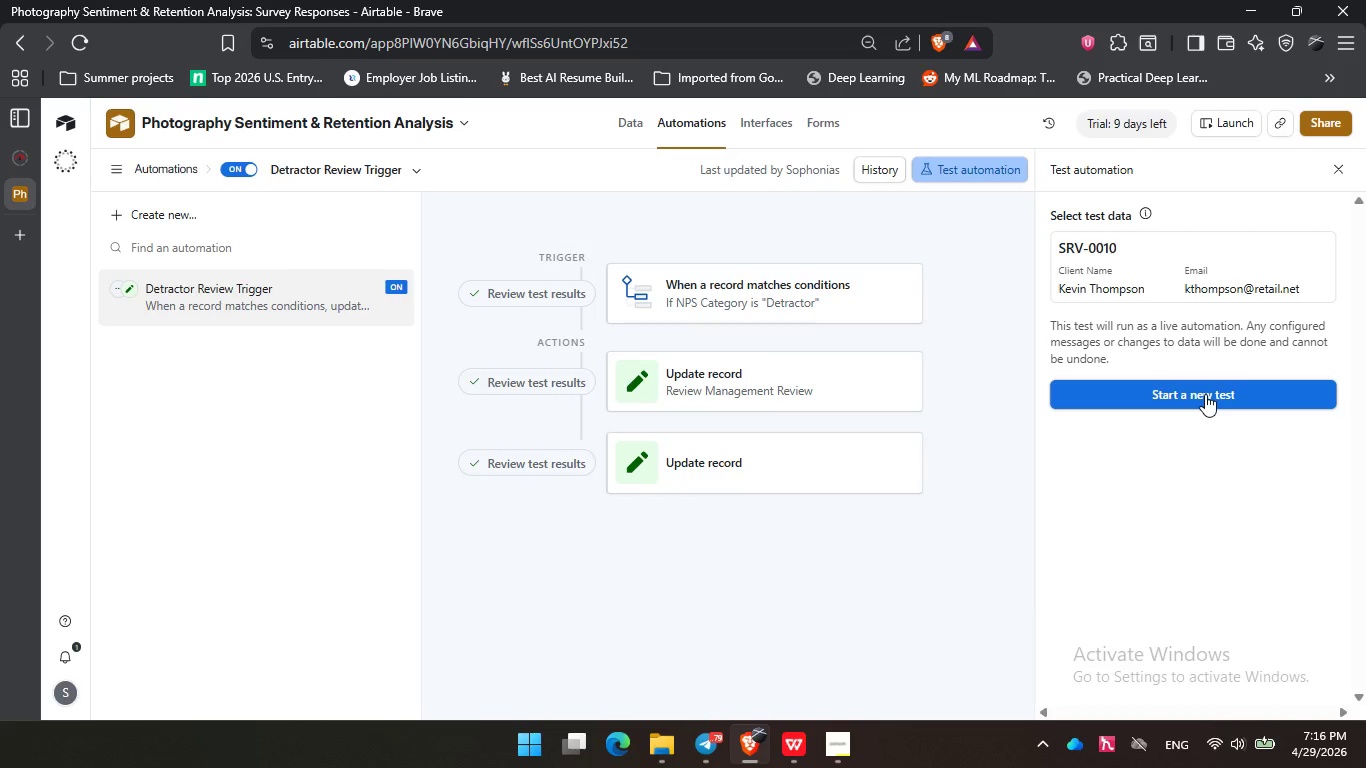 
wait(35.95)
 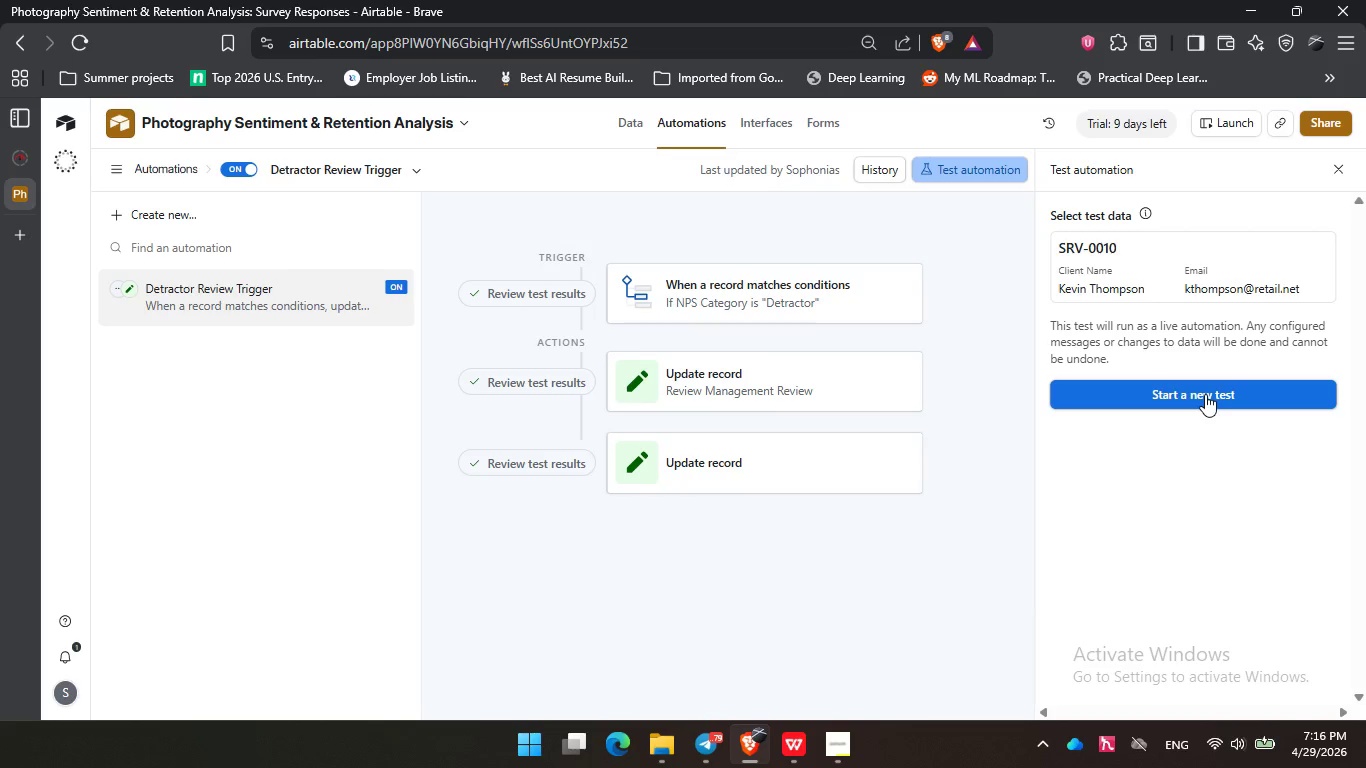 
left_click([1198, 396])
 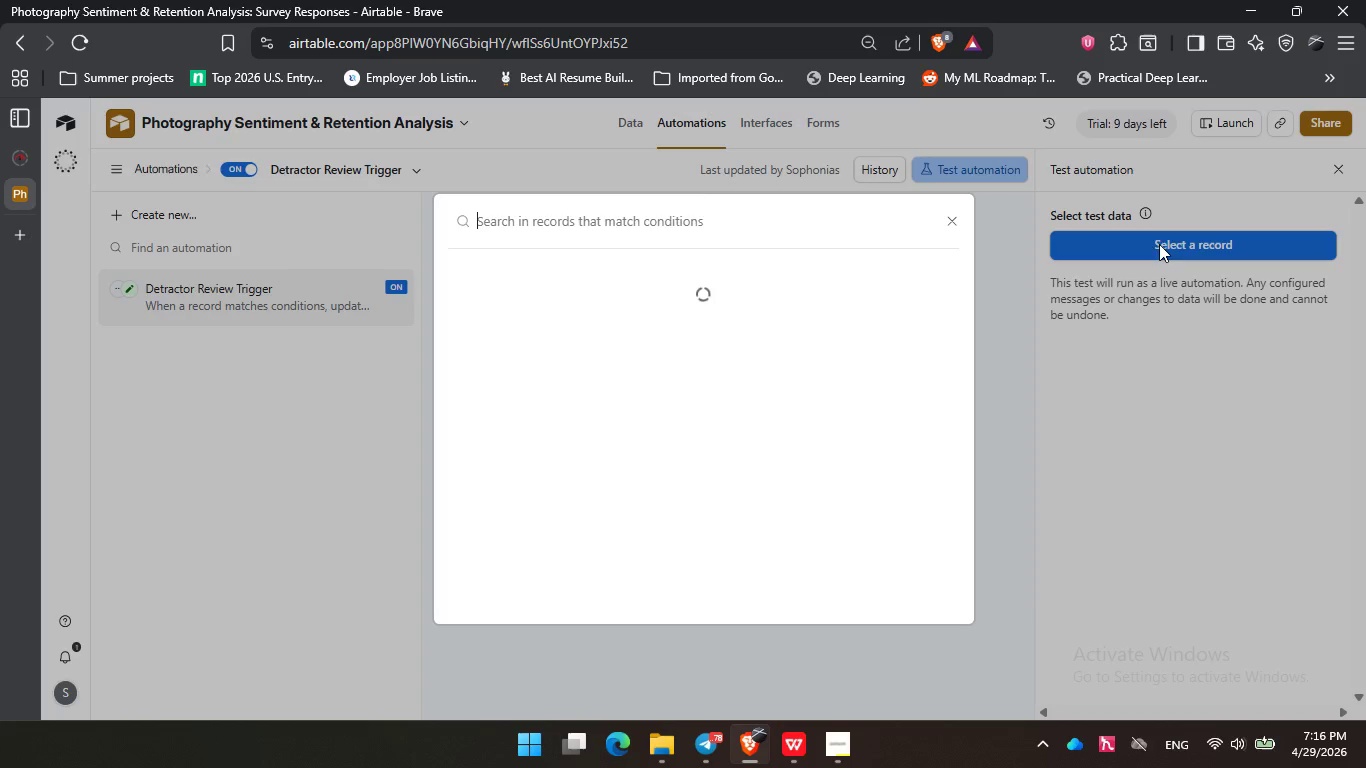 
left_click([1161, 233])
 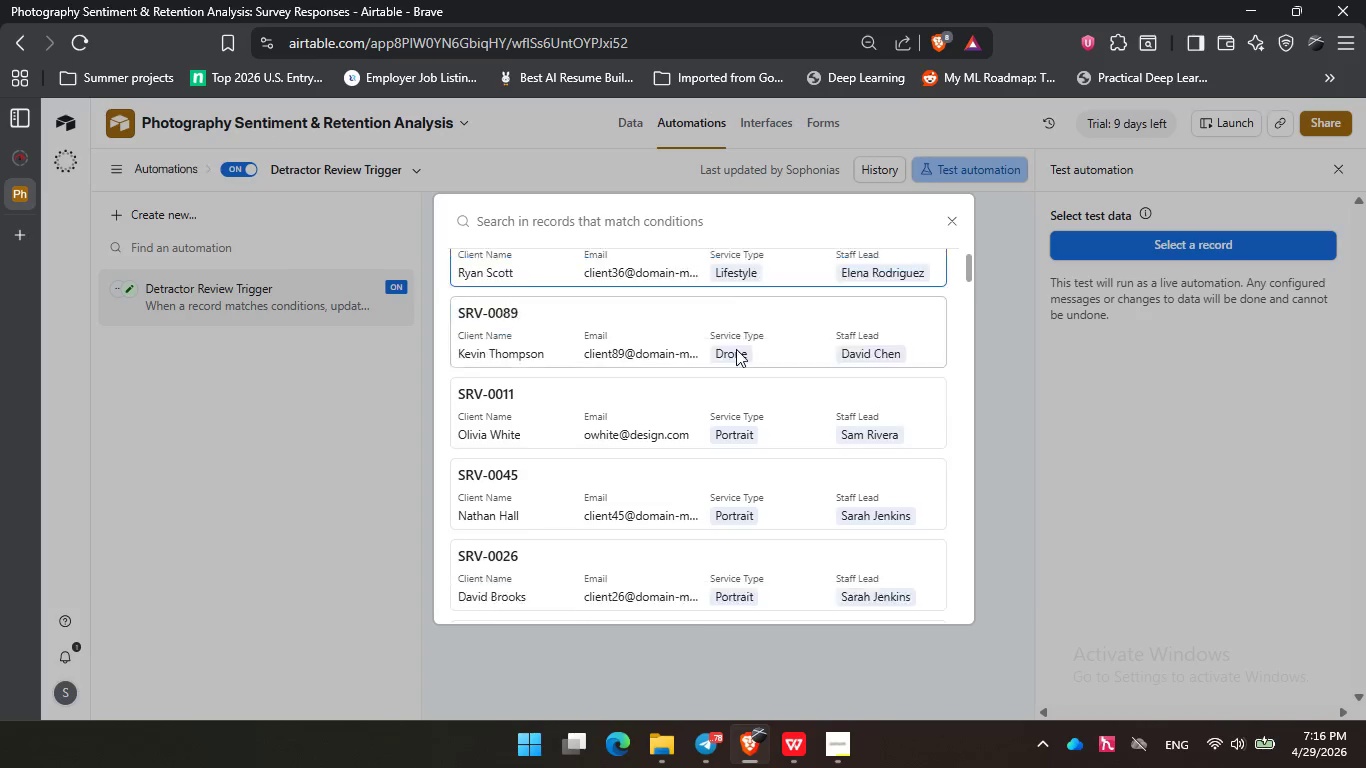 
scroll: coordinate [746, 371], scroll_direction: down, amount: 21.0
 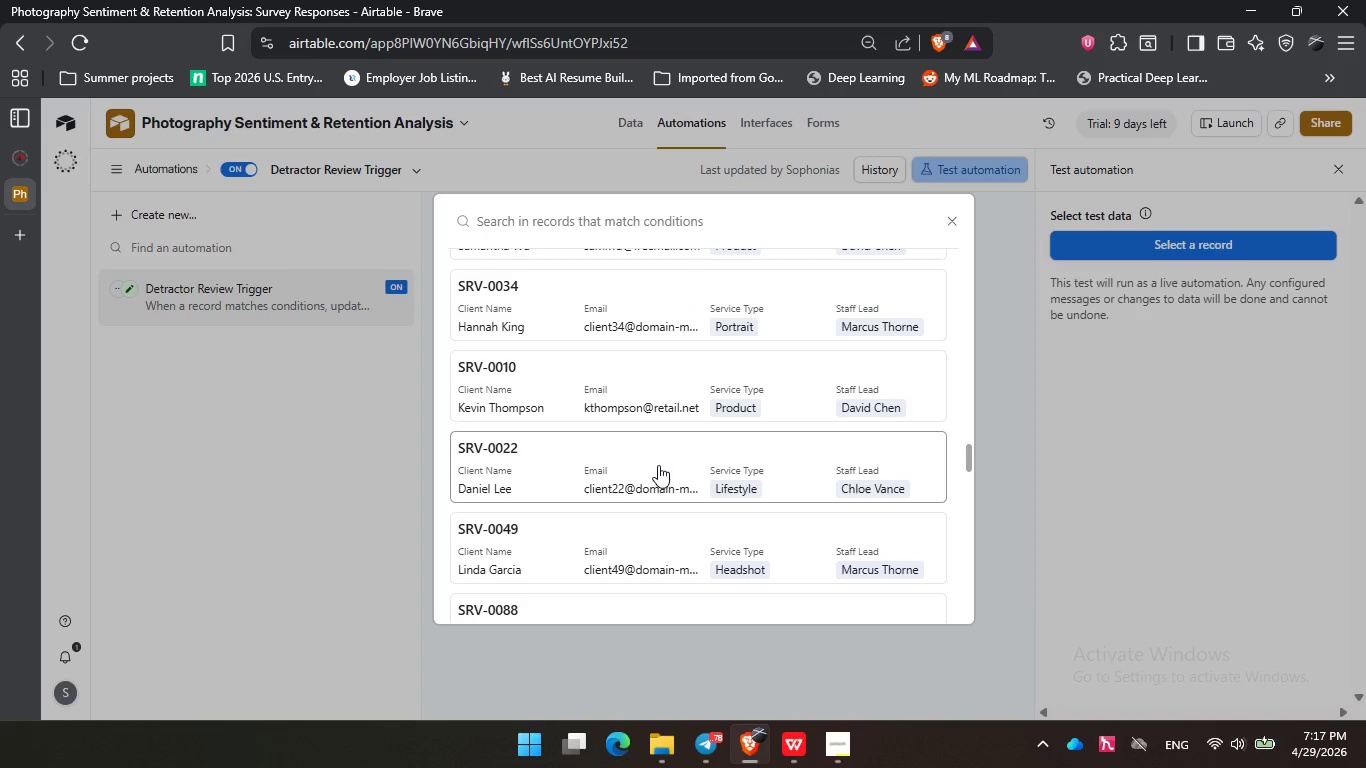 
left_click([659, 464])
 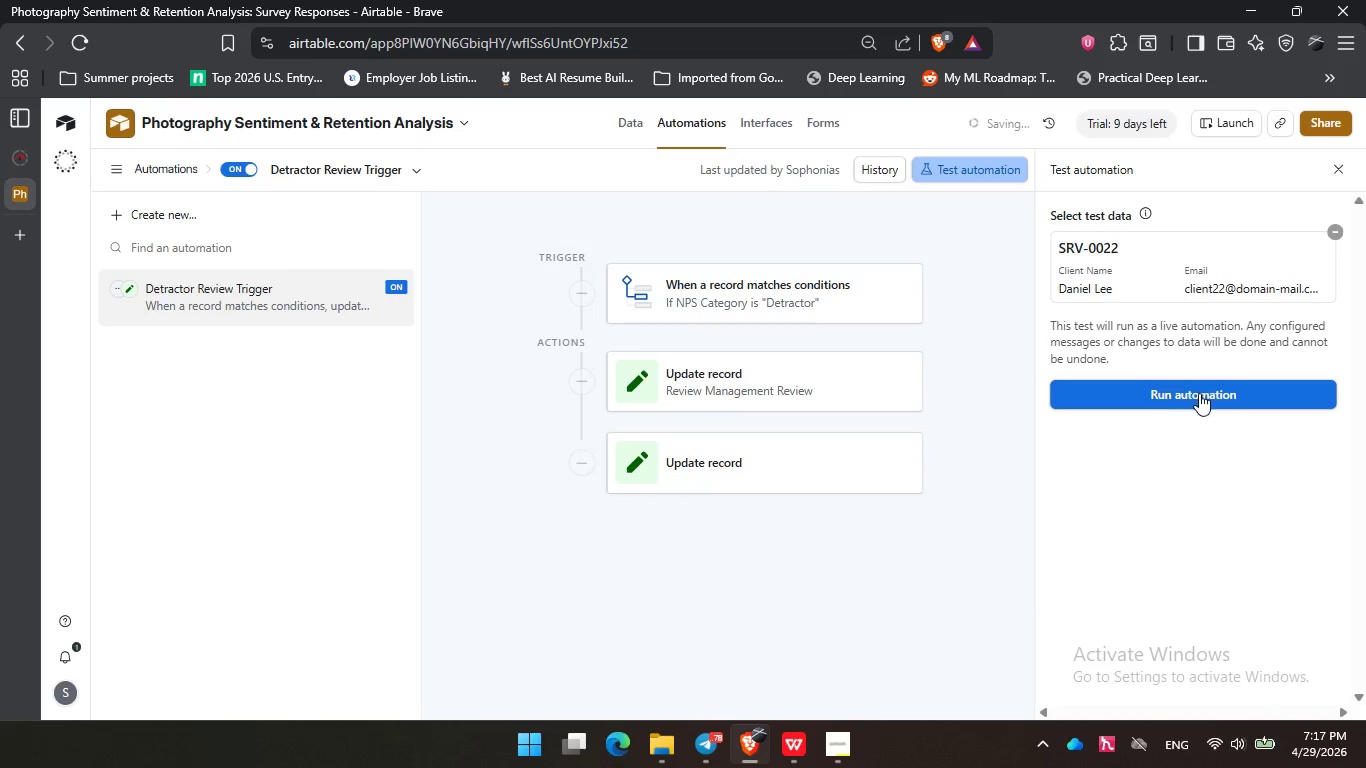 
left_click([1199, 393])
 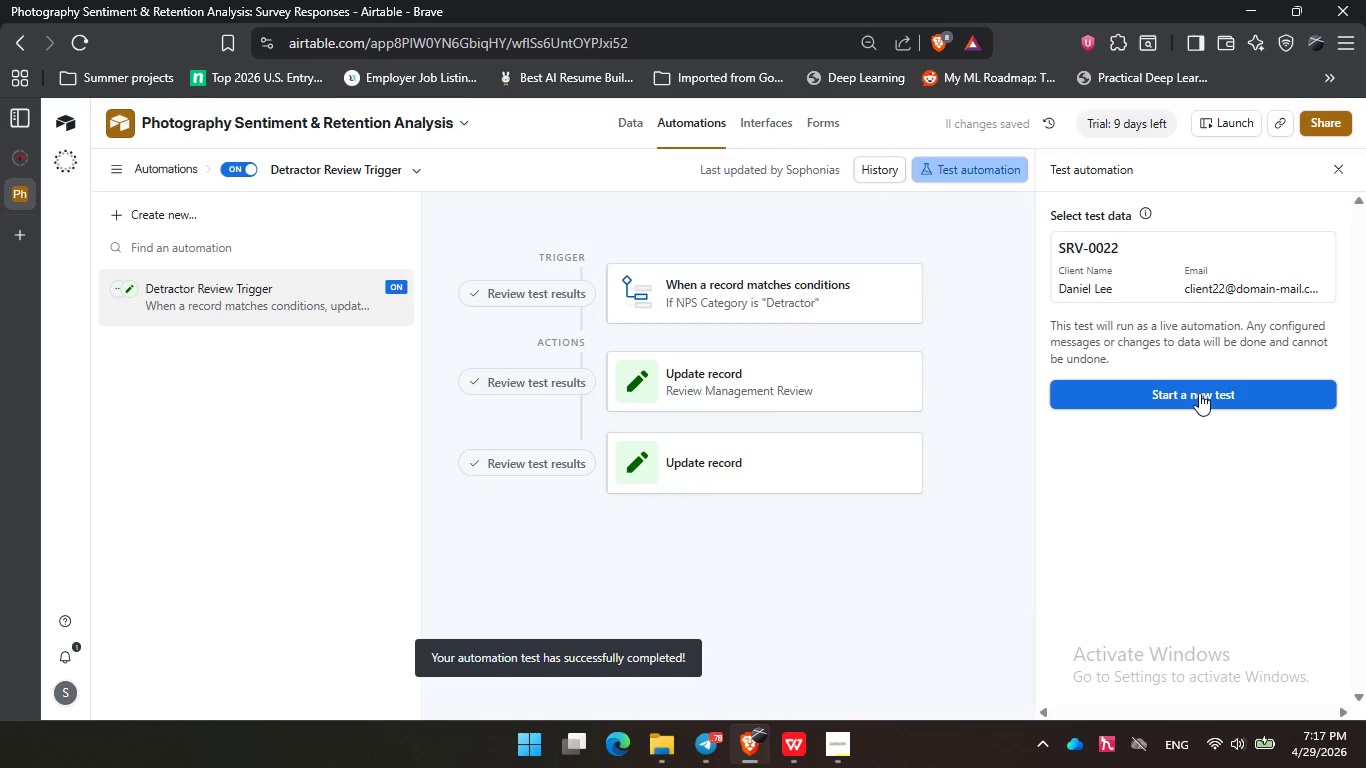 
wait(9.2)
 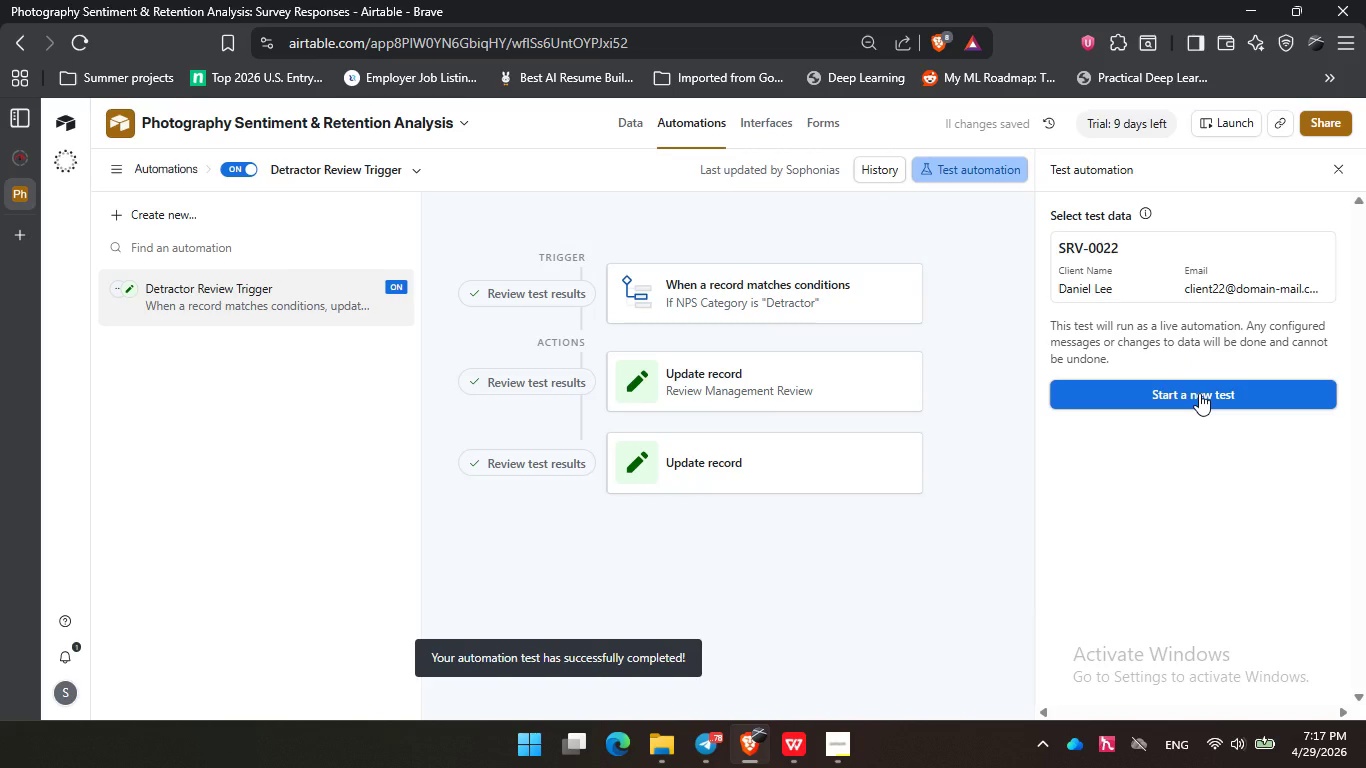 
left_click([1189, 386])
 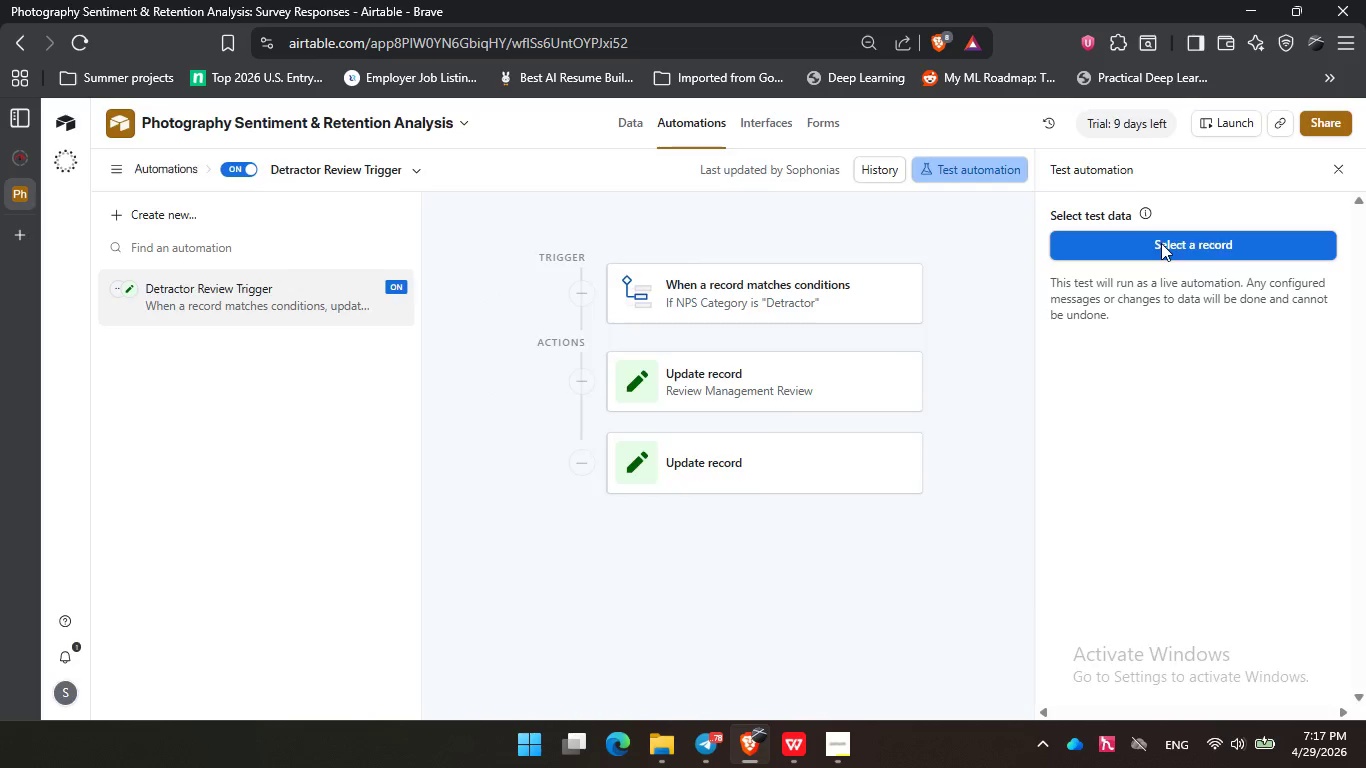 
left_click([1161, 243])
 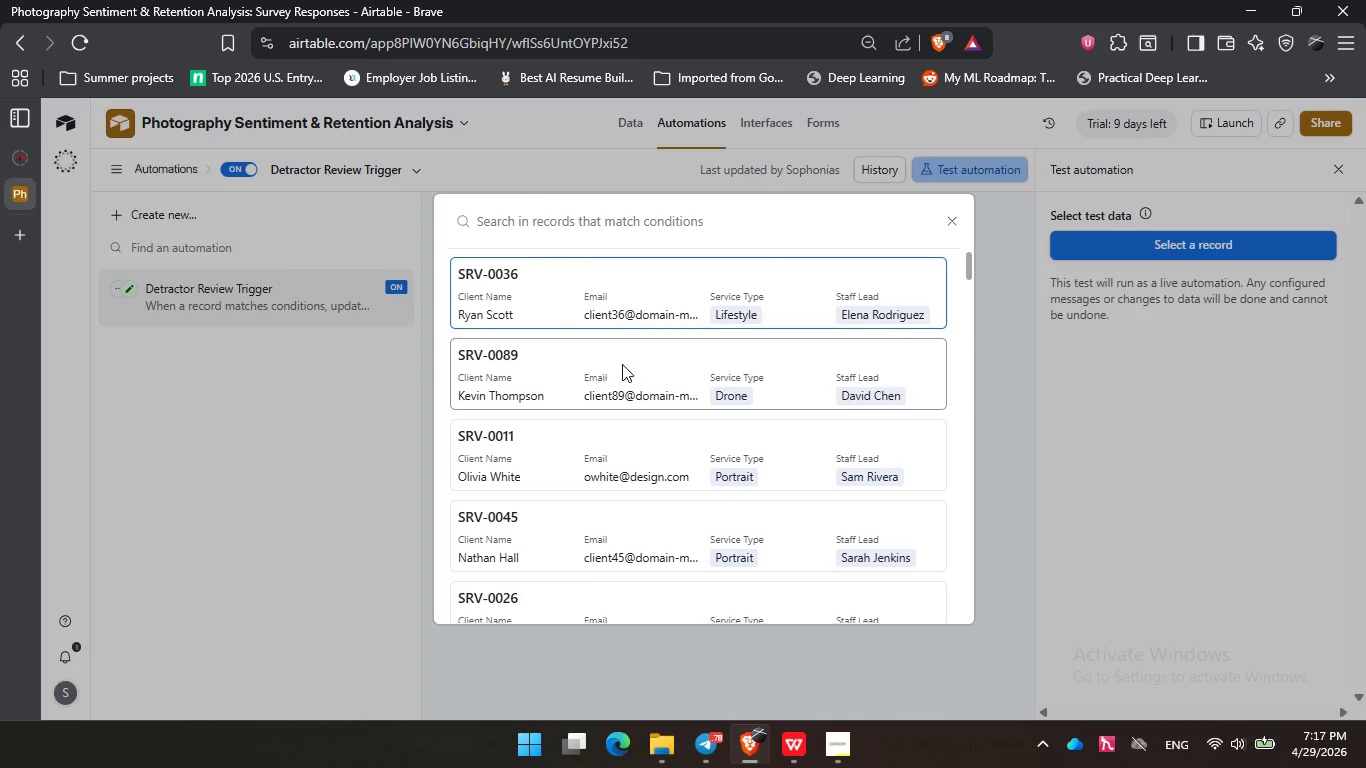 
scroll: coordinate [622, 364], scroll_direction: down, amount: 32.0
 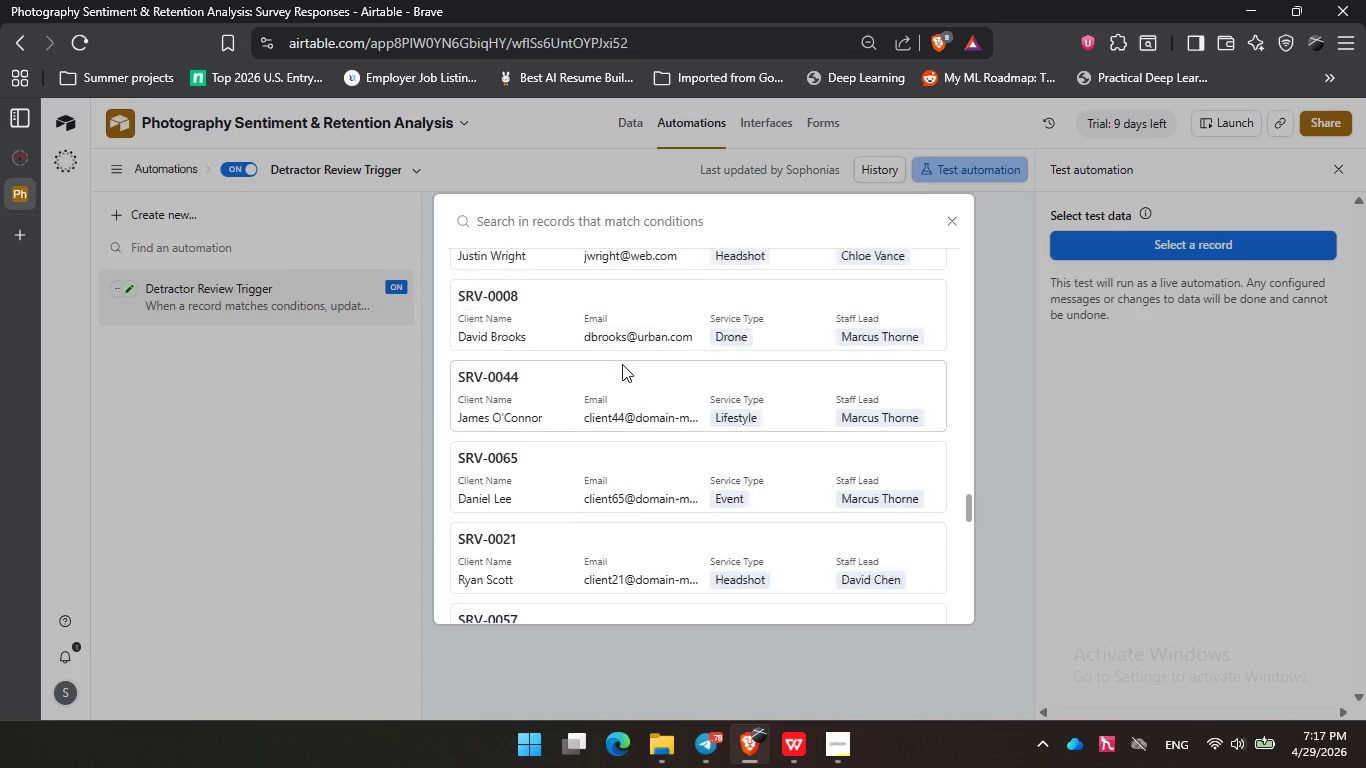 
scroll: coordinate [643, 343], scroll_direction: up, amount: 8.0
 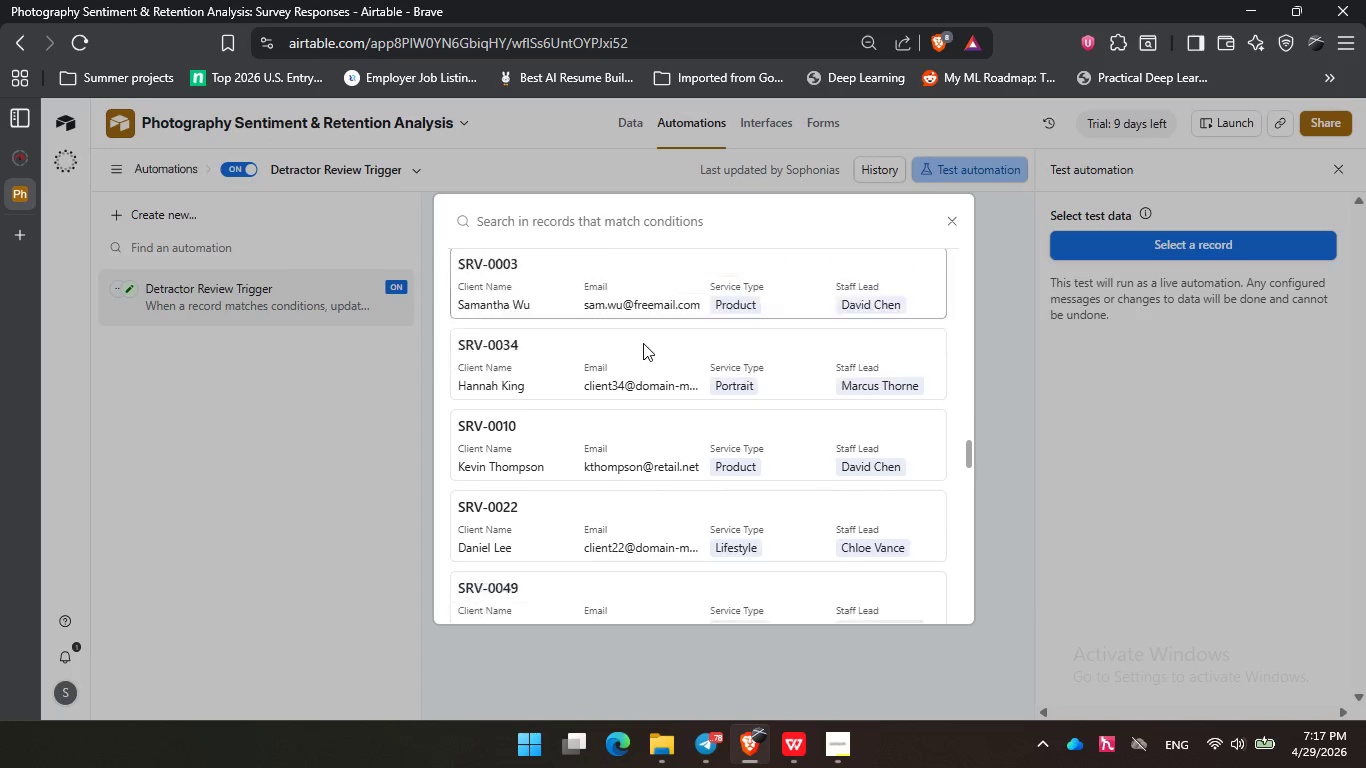 
scroll: coordinate [643, 343], scroll_direction: down, amount: 3.0
 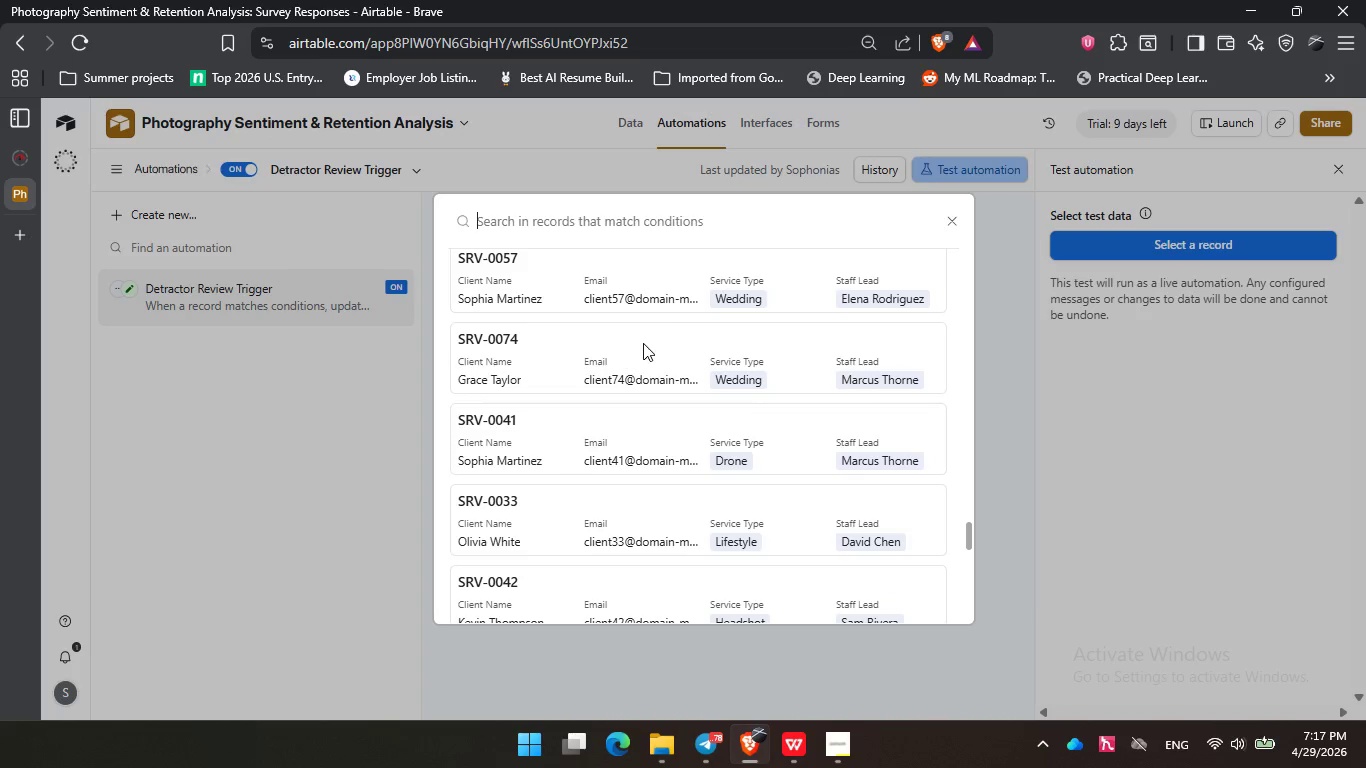 
scroll: coordinate [643, 343], scroll_direction: up, amount: 9.0
 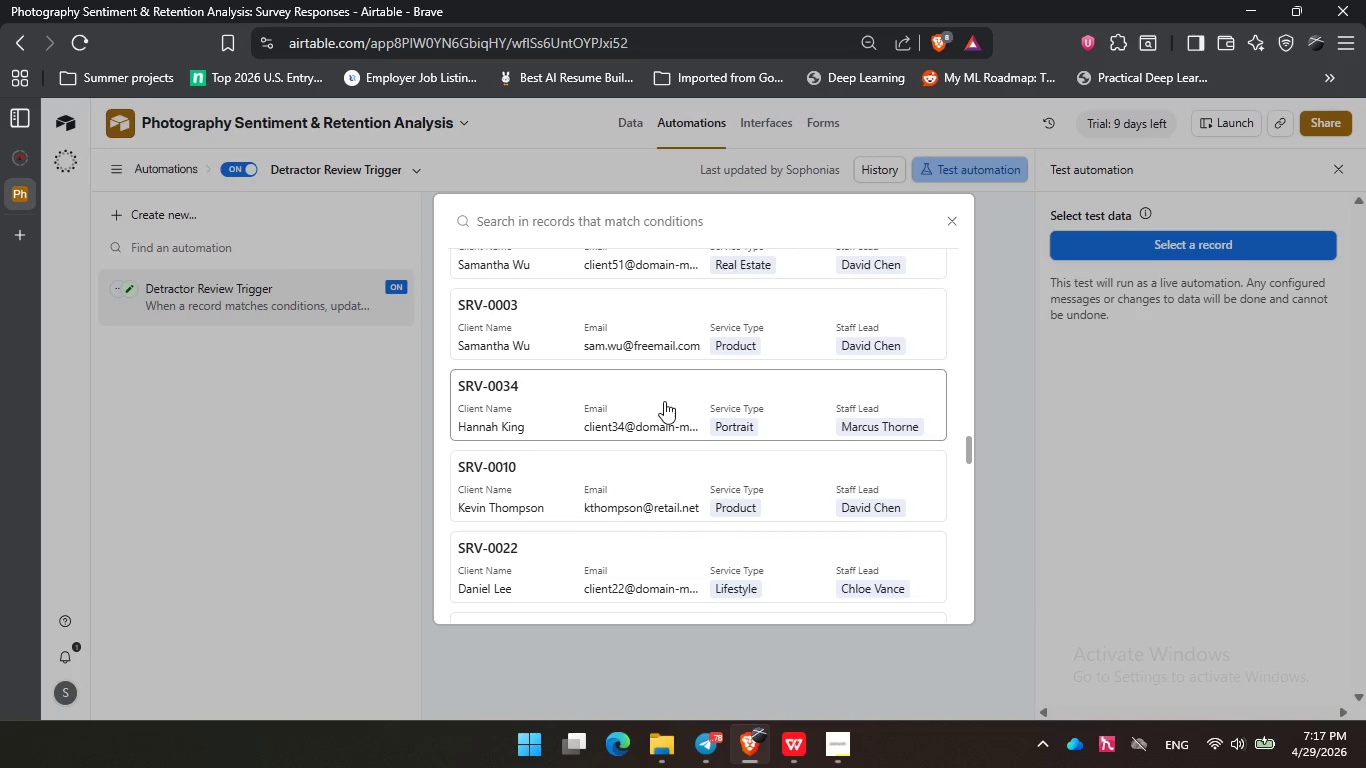 
scroll: coordinate [703, 506], scroll_direction: down, amount: 2.0
 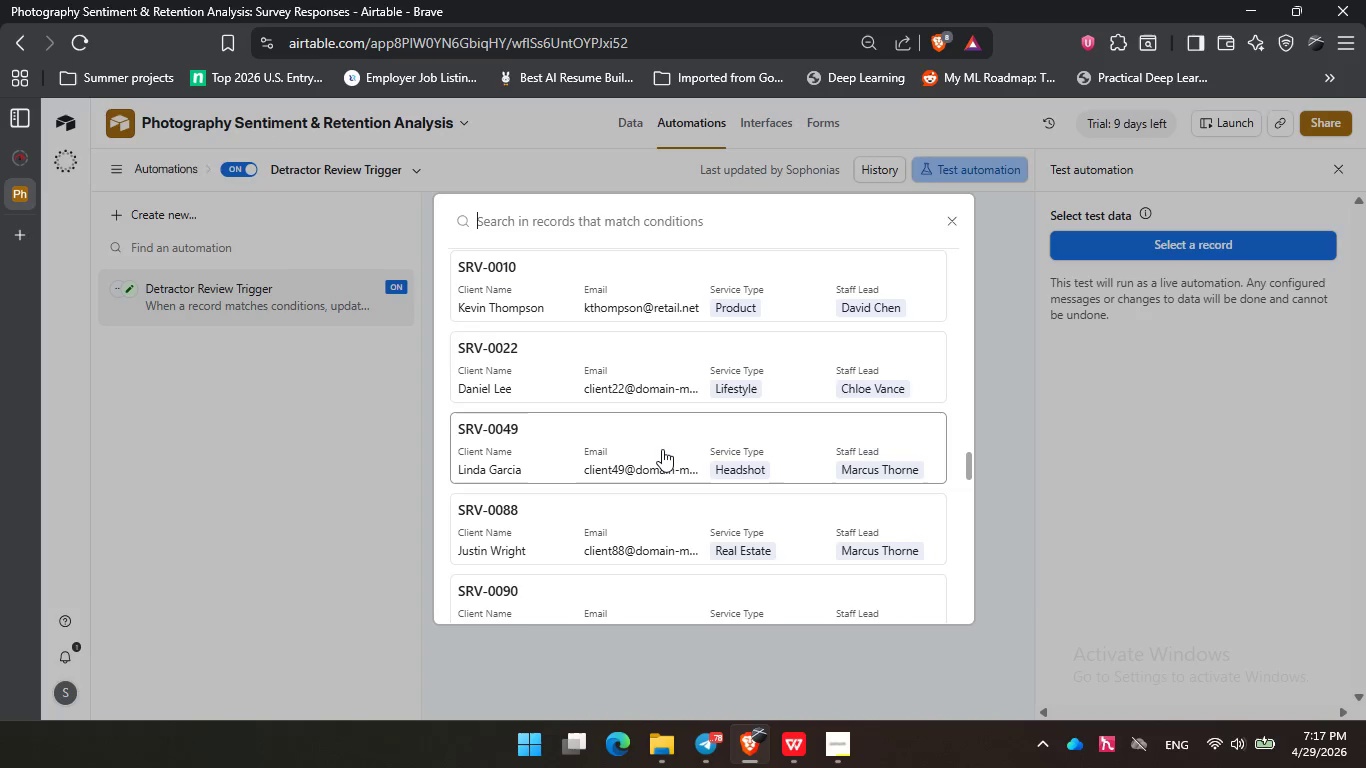 
mouse_move([641, 450])
 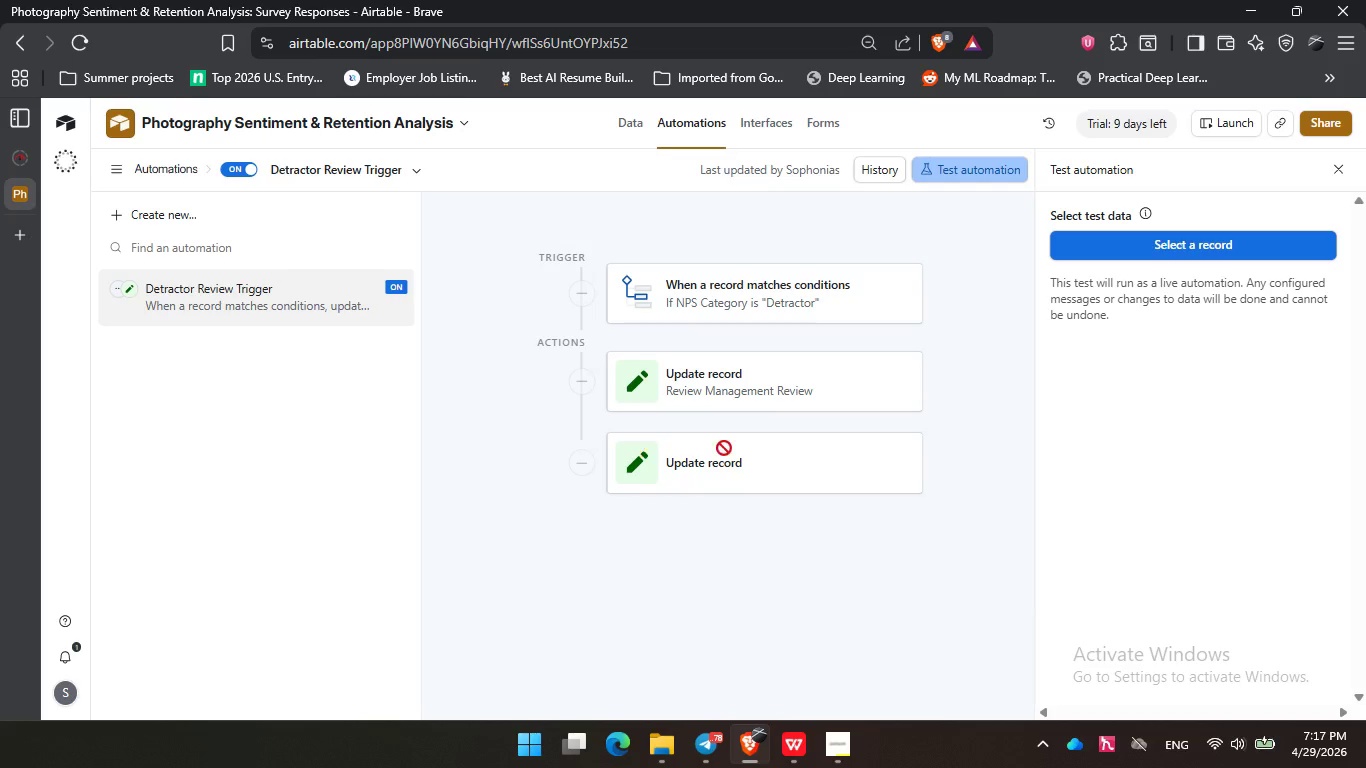 
left_click([639, 450])
 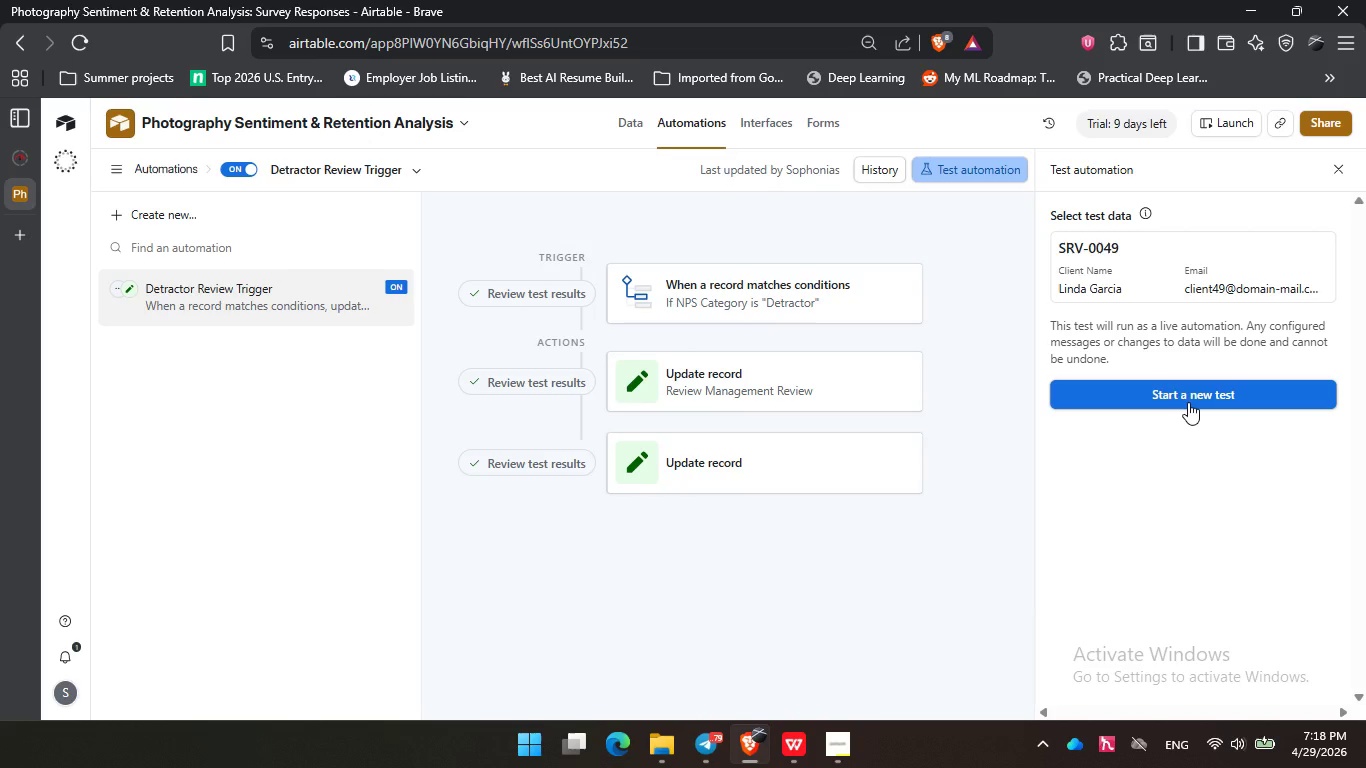 
wait(55.88)
 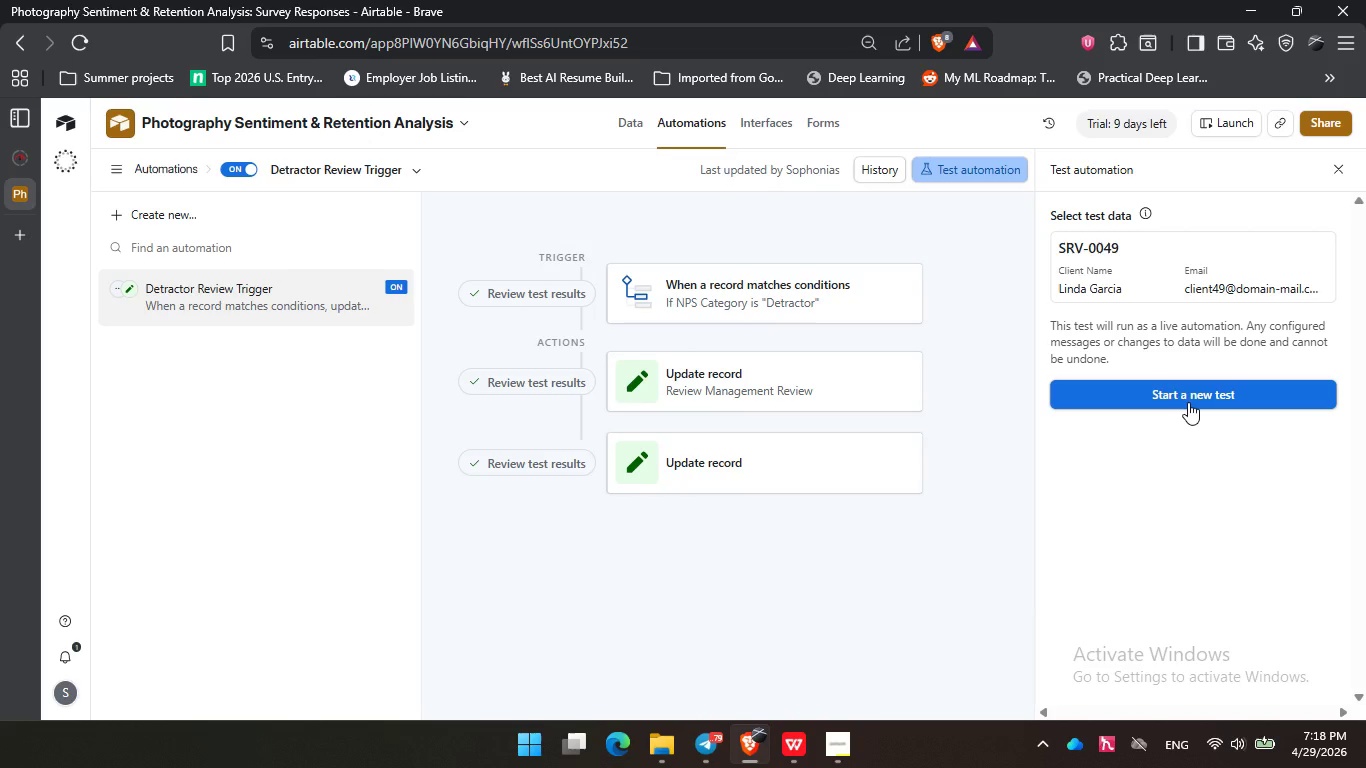 
left_click([1191, 400])
 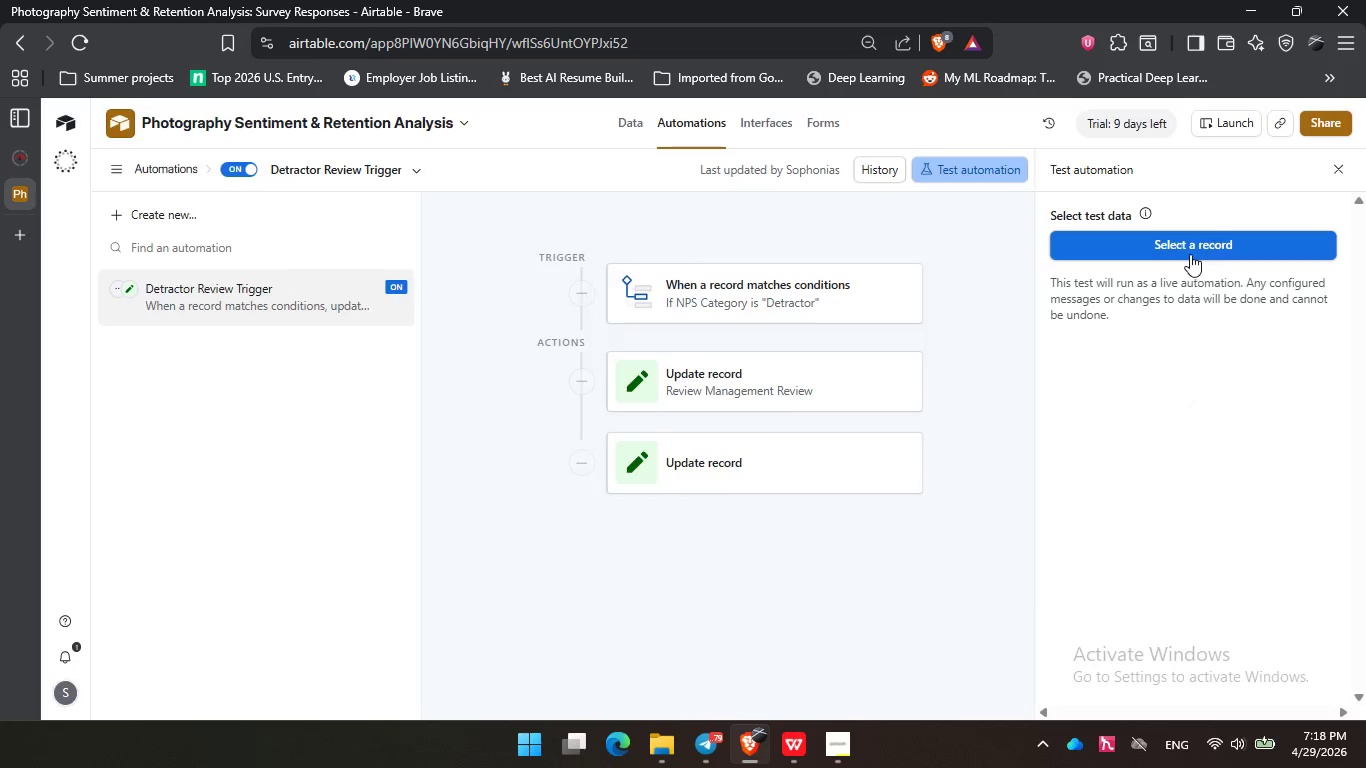 
left_click([1190, 254])
 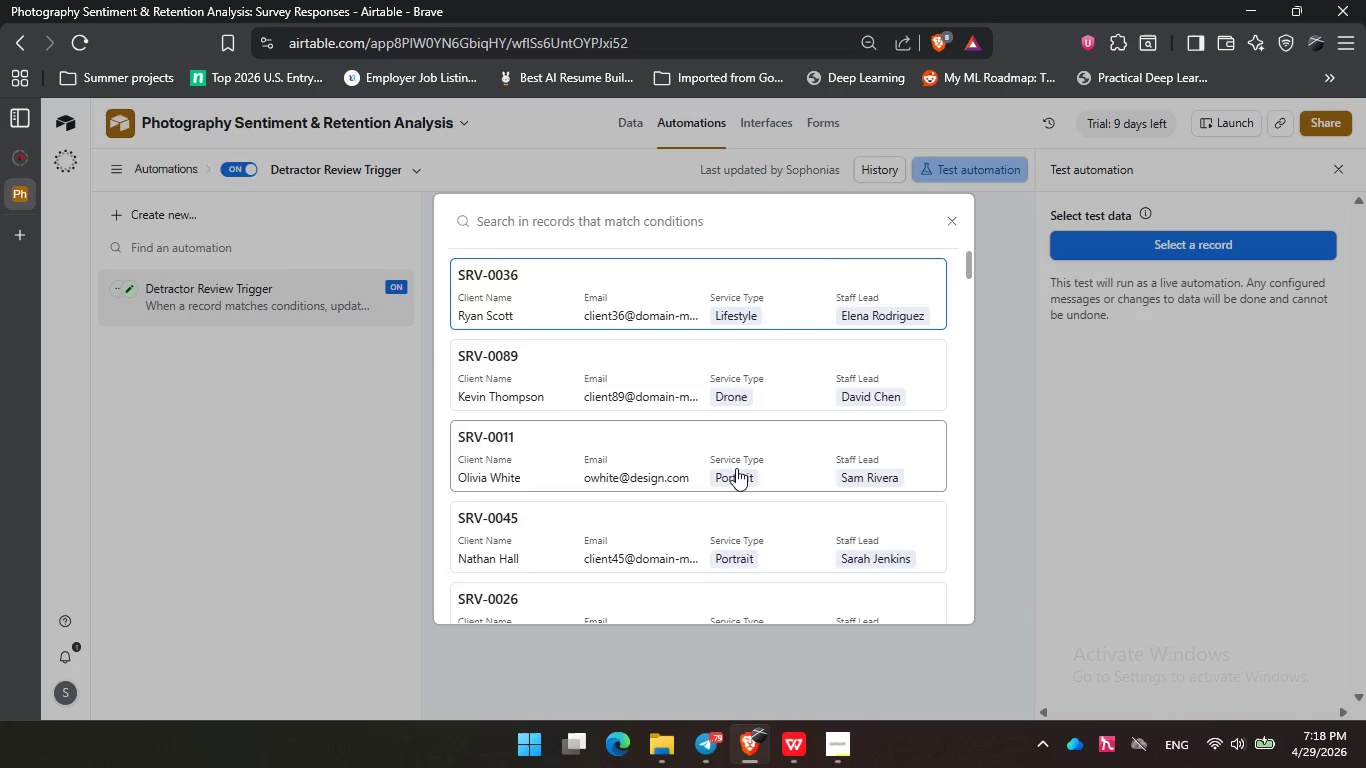 
scroll: coordinate [739, 433], scroll_direction: down, amount: 20.0
 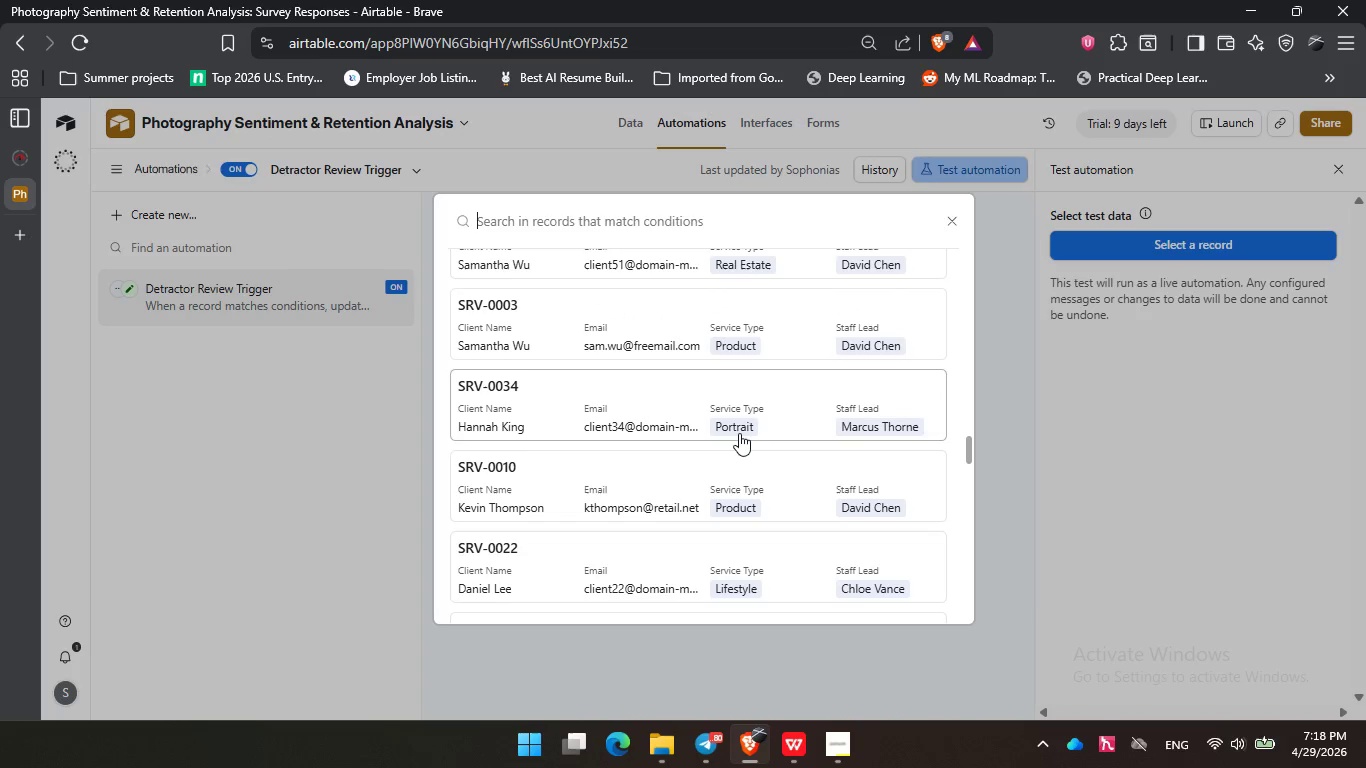 
scroll: coordinate [635, 387], scroll_direction: up, amount: 16.0
 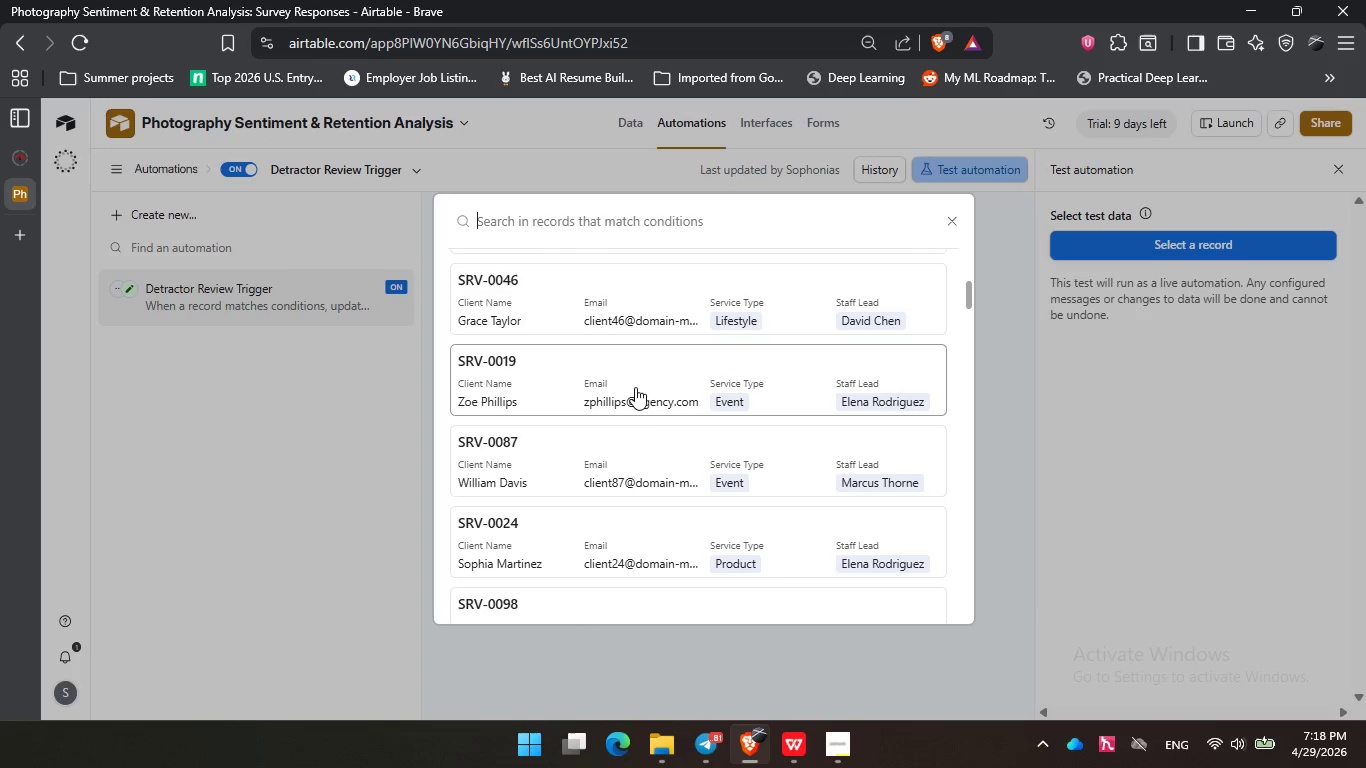 
scroll: coordinate [635, 387], scroll_direction: down, amount: 12.0
 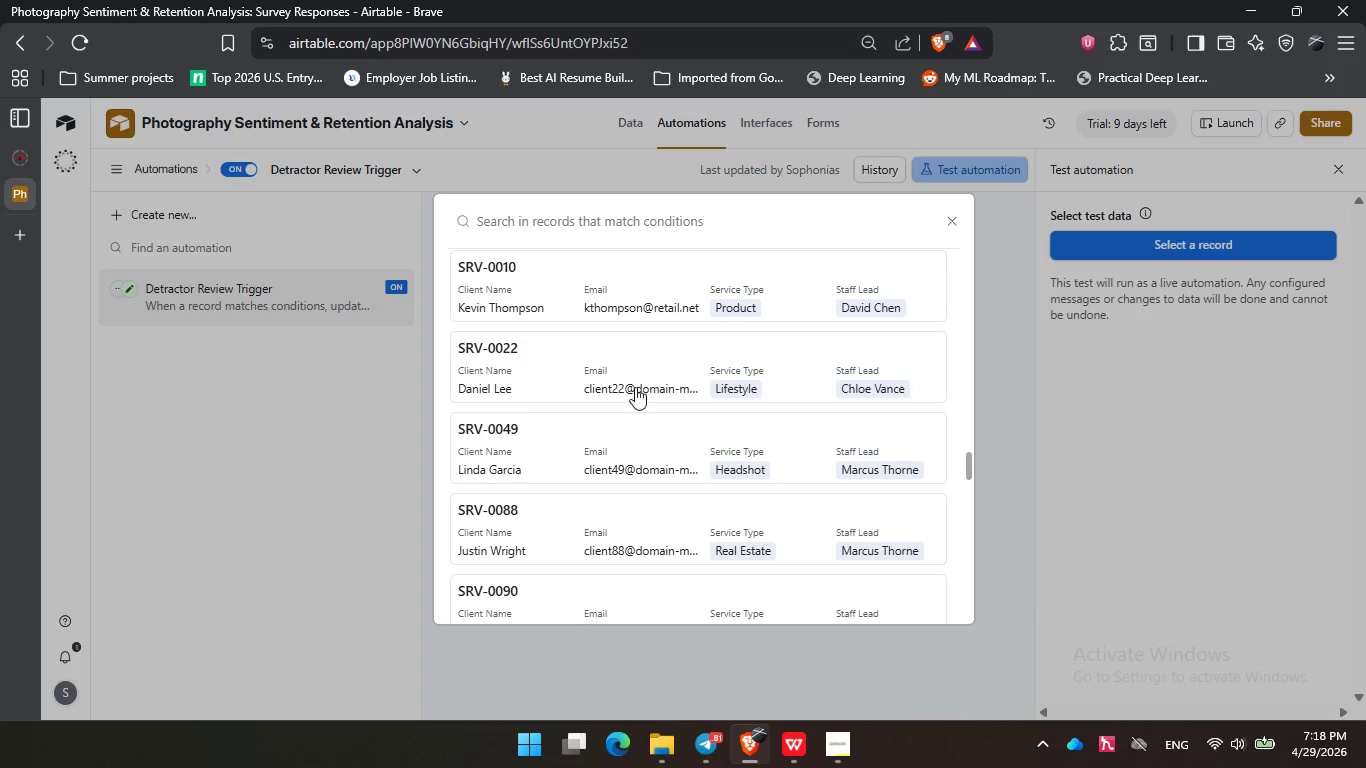 
scroll: coordinate [636, 387], scroll_direction: up, amount: 9.0
 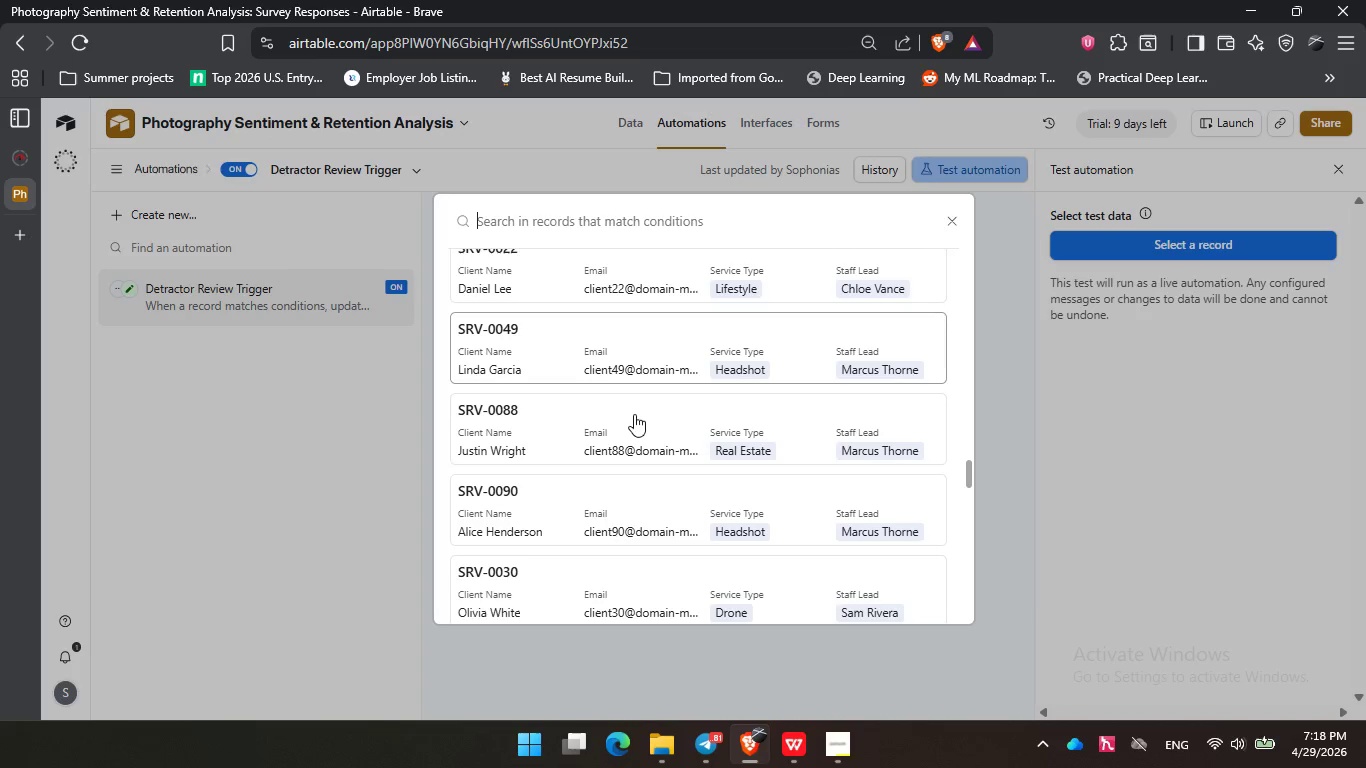 
left_click([634, 414])
 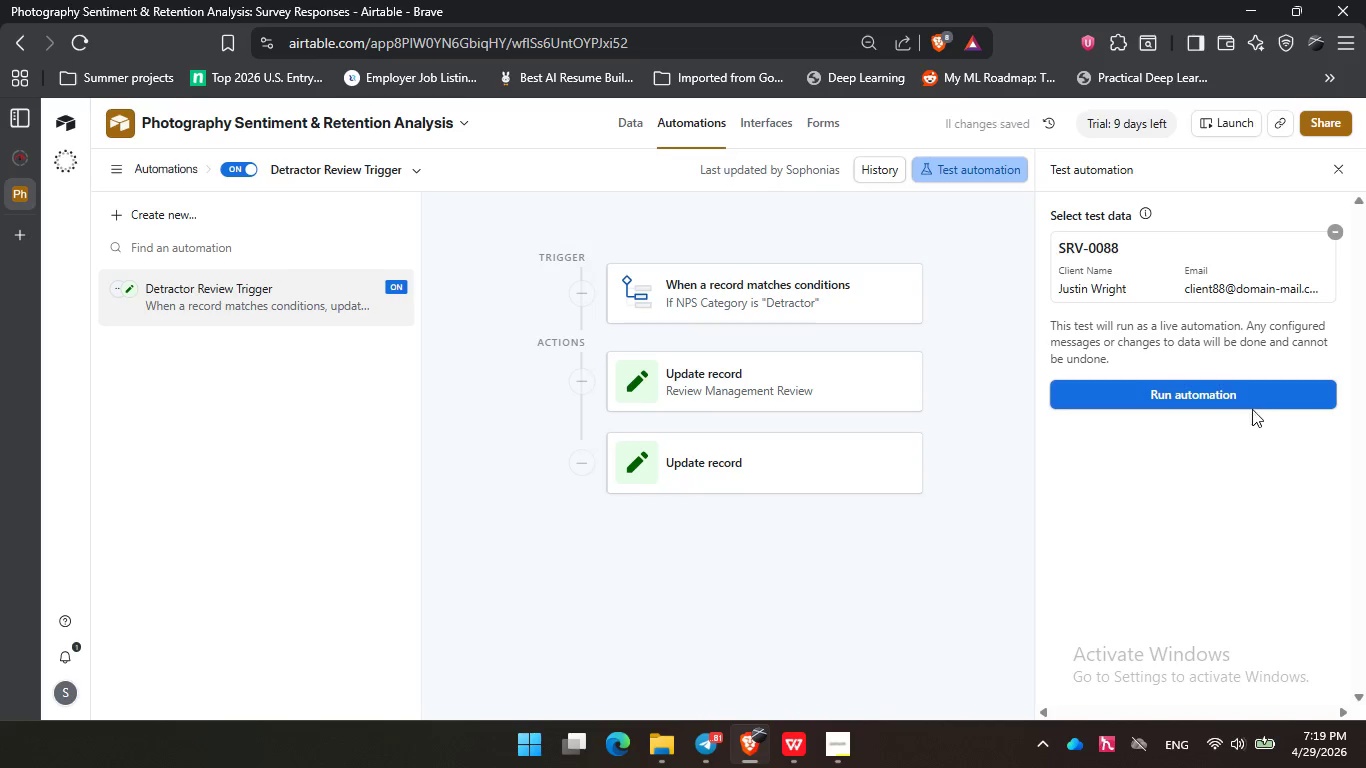 
left_click([1256, 398])
 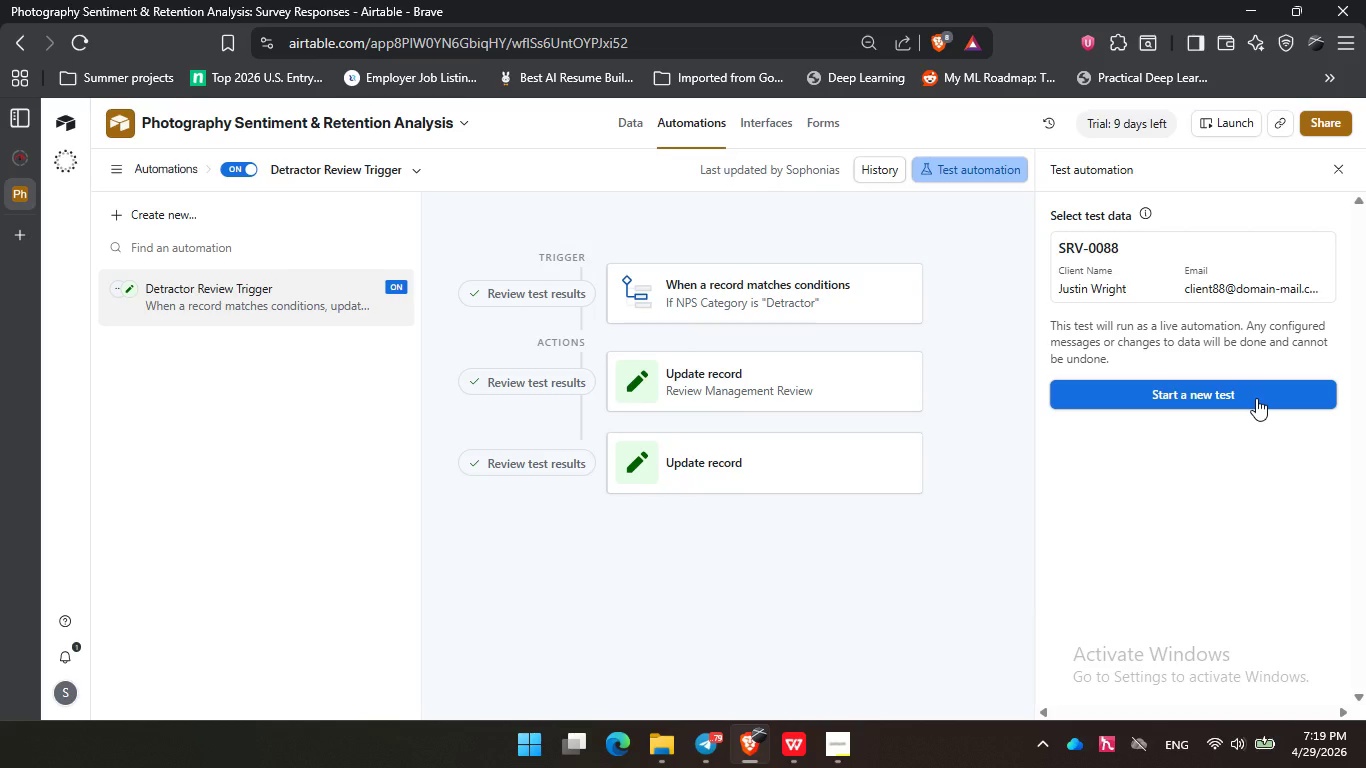 
wait(37.08)
 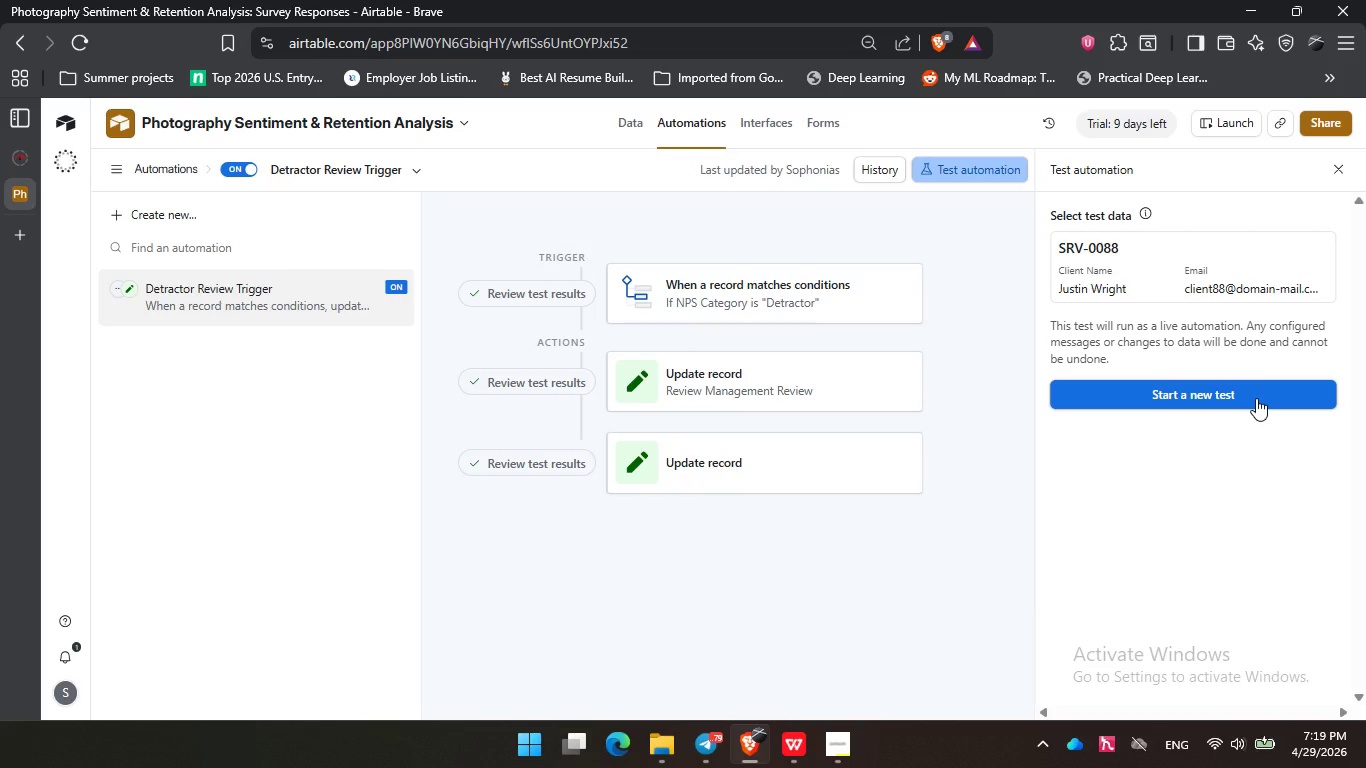 
left_click([1256, 398])
 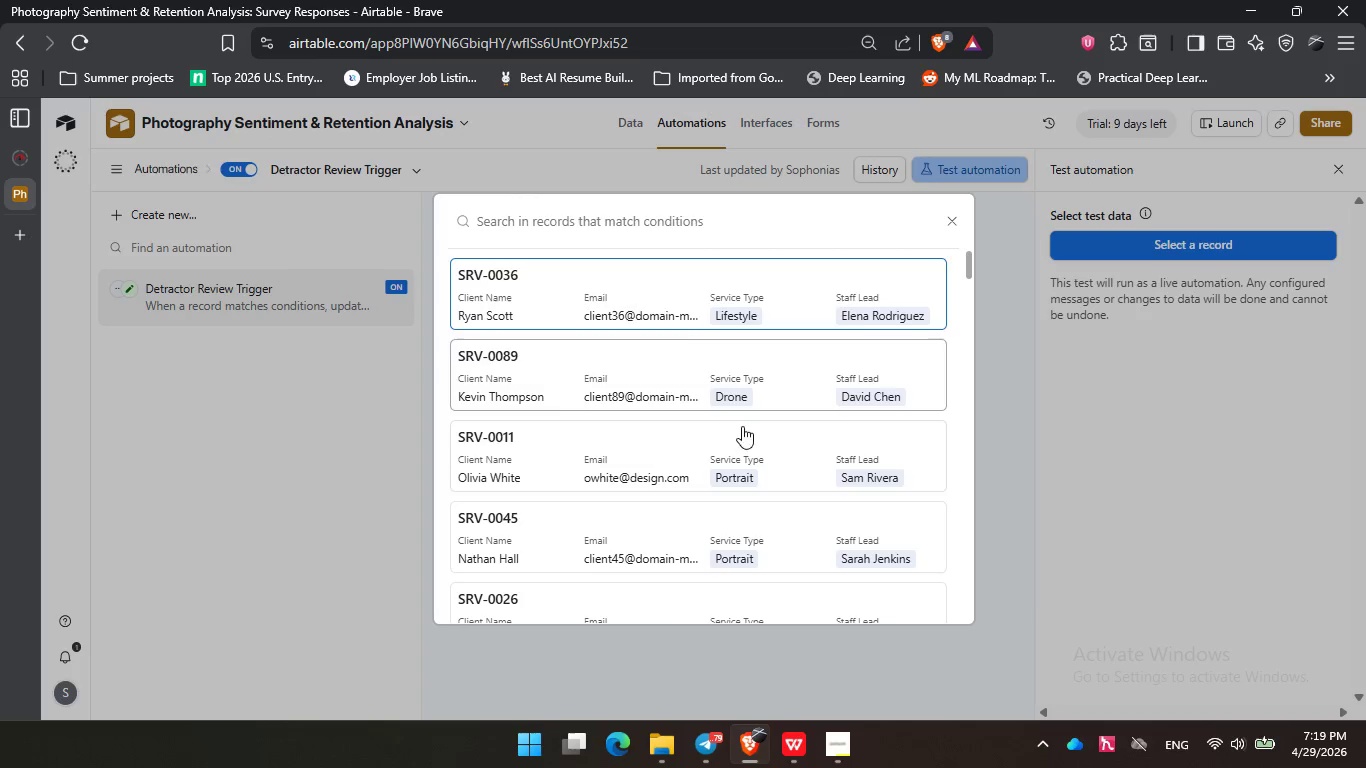 
scroll: coordinate [677, 413], scroll_direction: down, amount: 31.0
 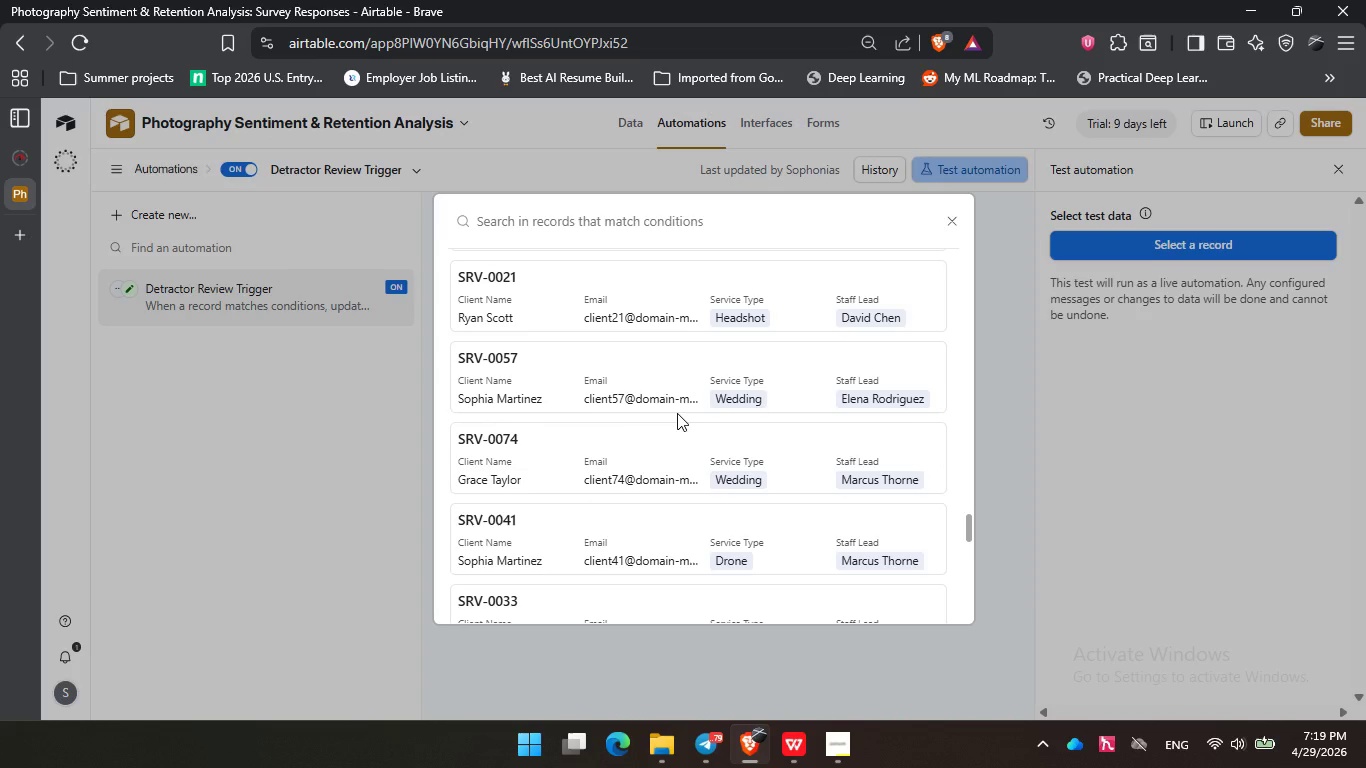 
scroll: coordinate [677, 414], scroll_direction: up, amount: 5.0
 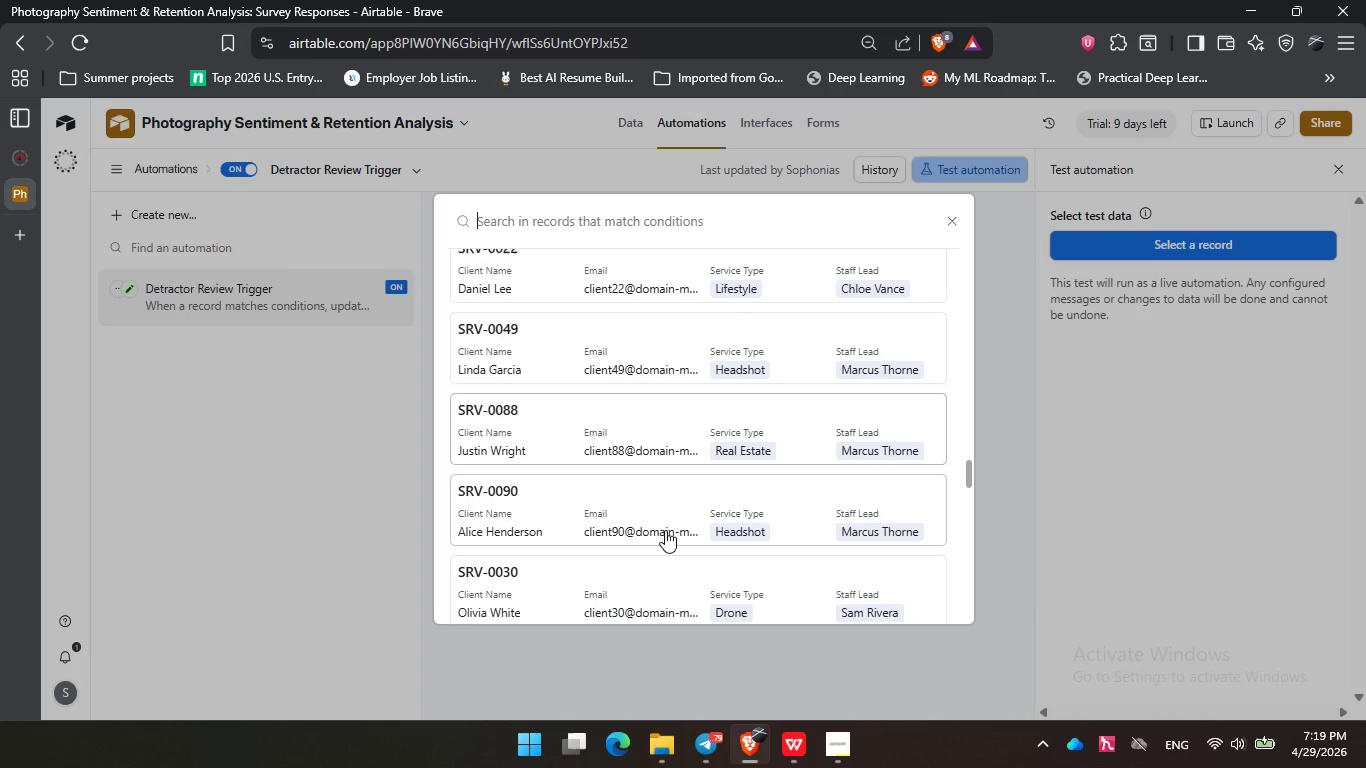 
left_click([666, 532])
 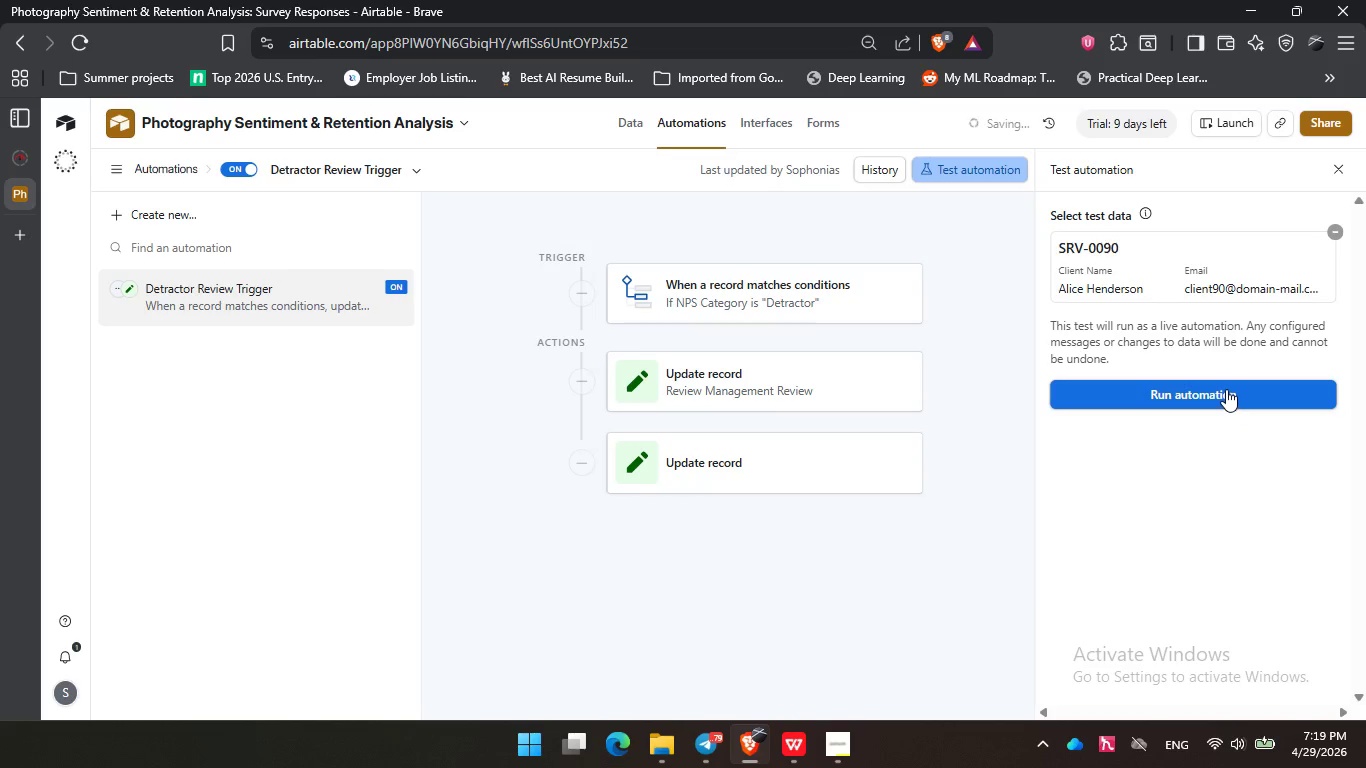 
left_click([1226, 389])
 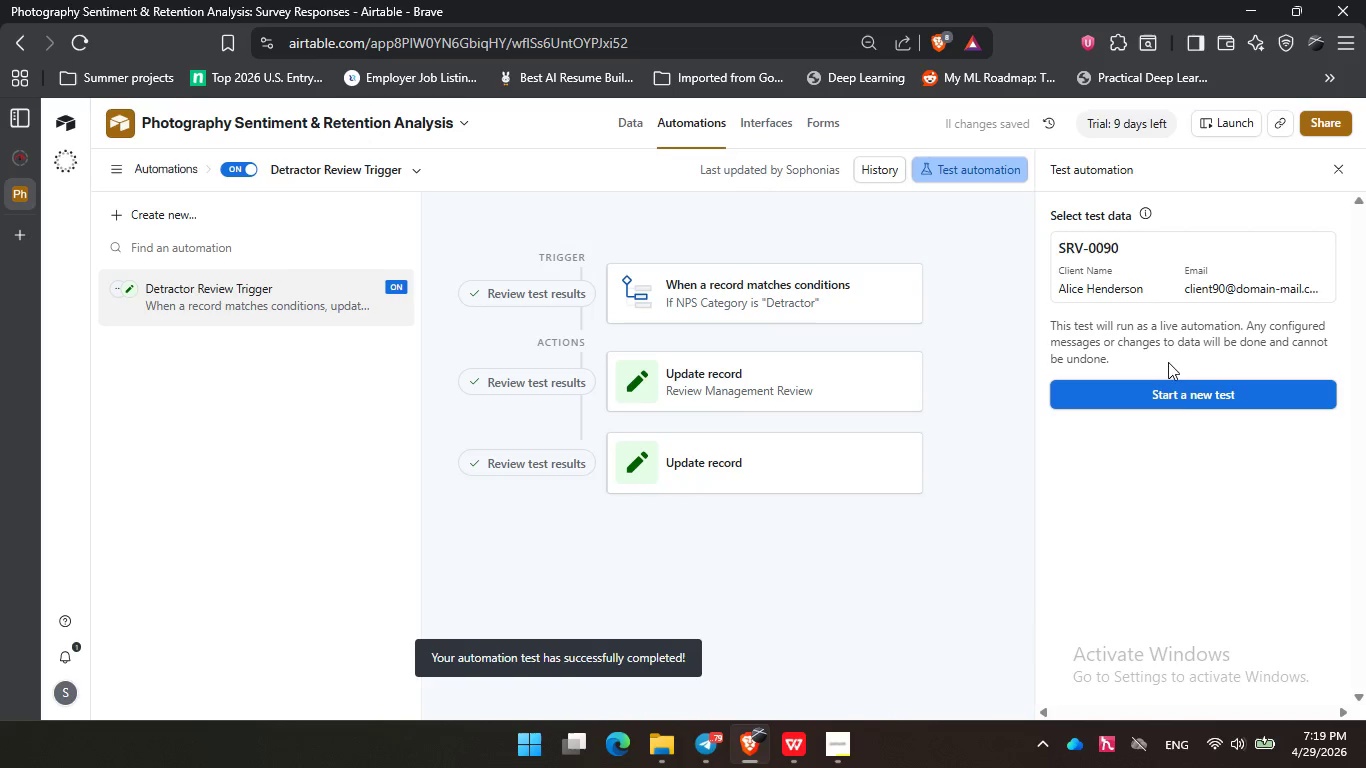 
left_click([1181, 386])
 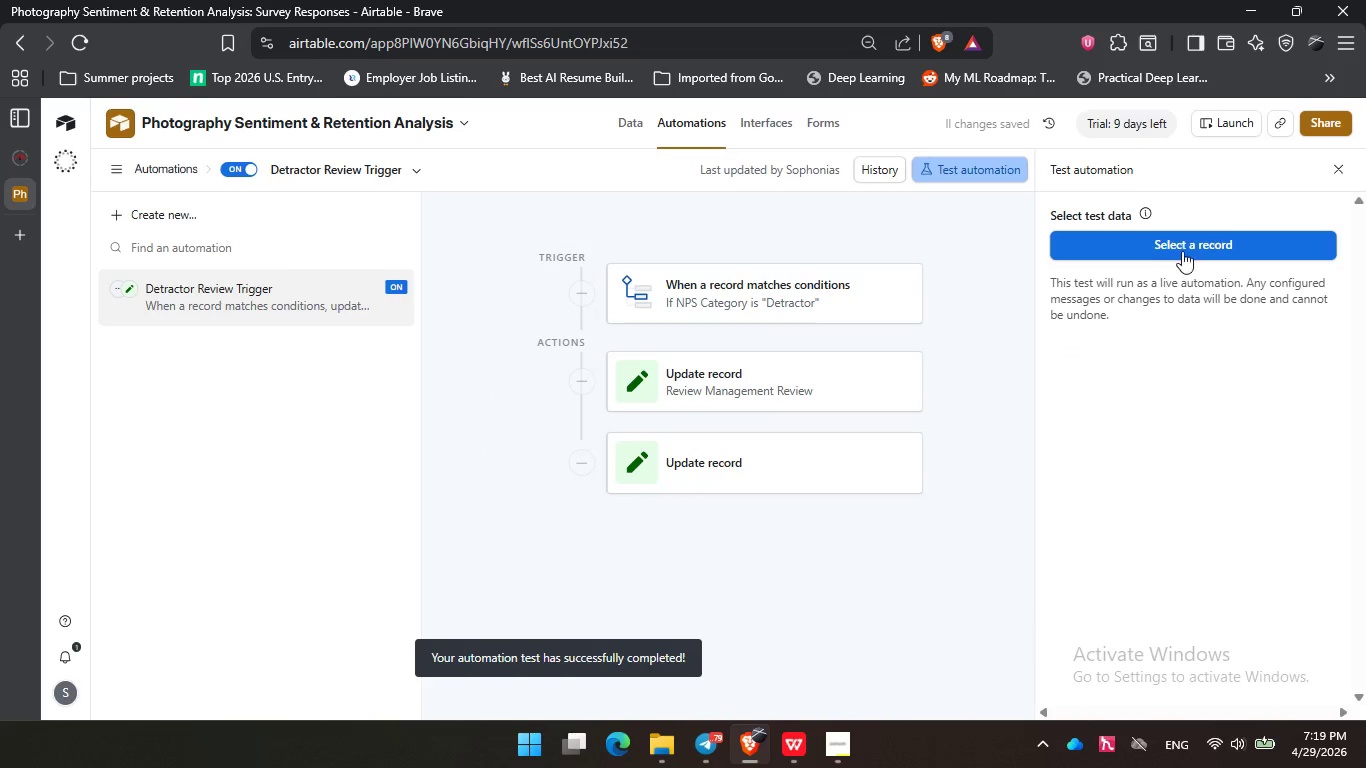 
left_click([1183, 250])
 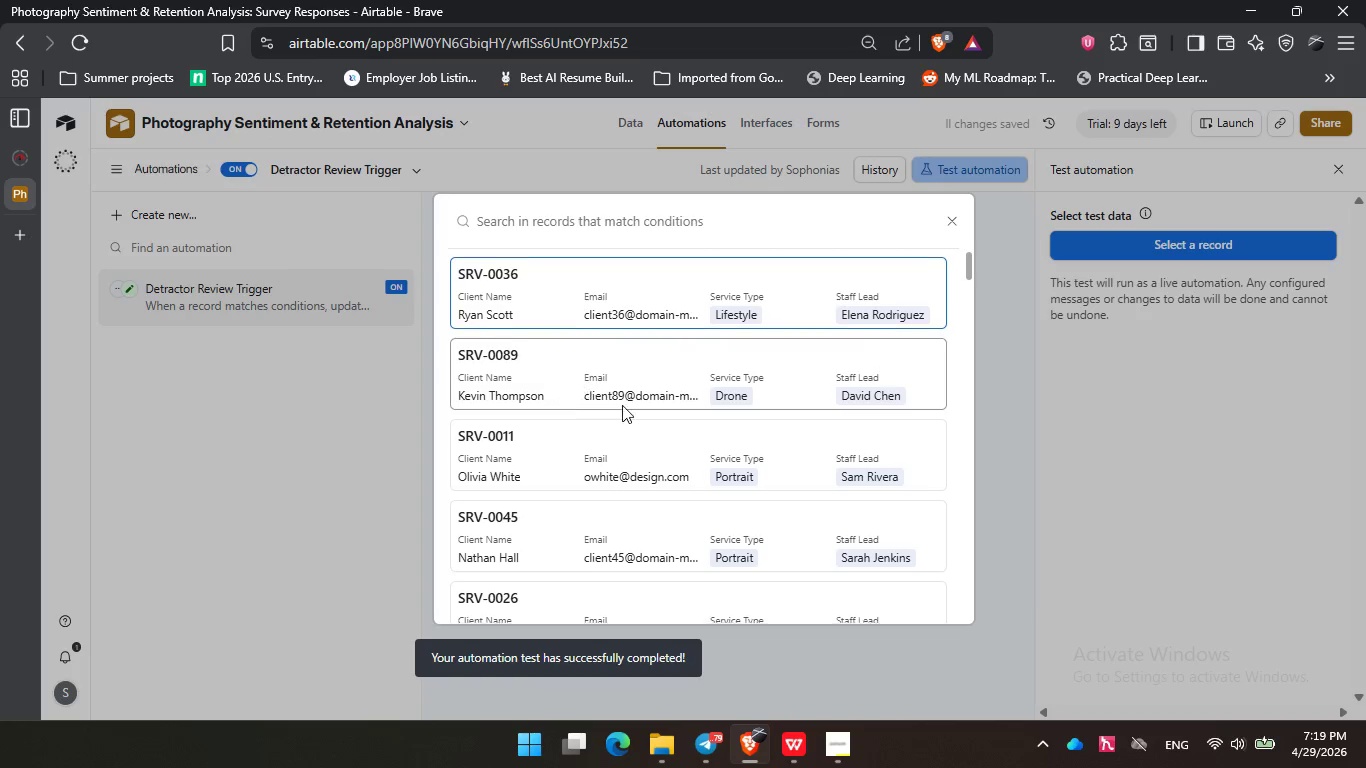 
scroll: coordinate [623, 406], scroll_direction: down, amount: 27.0
 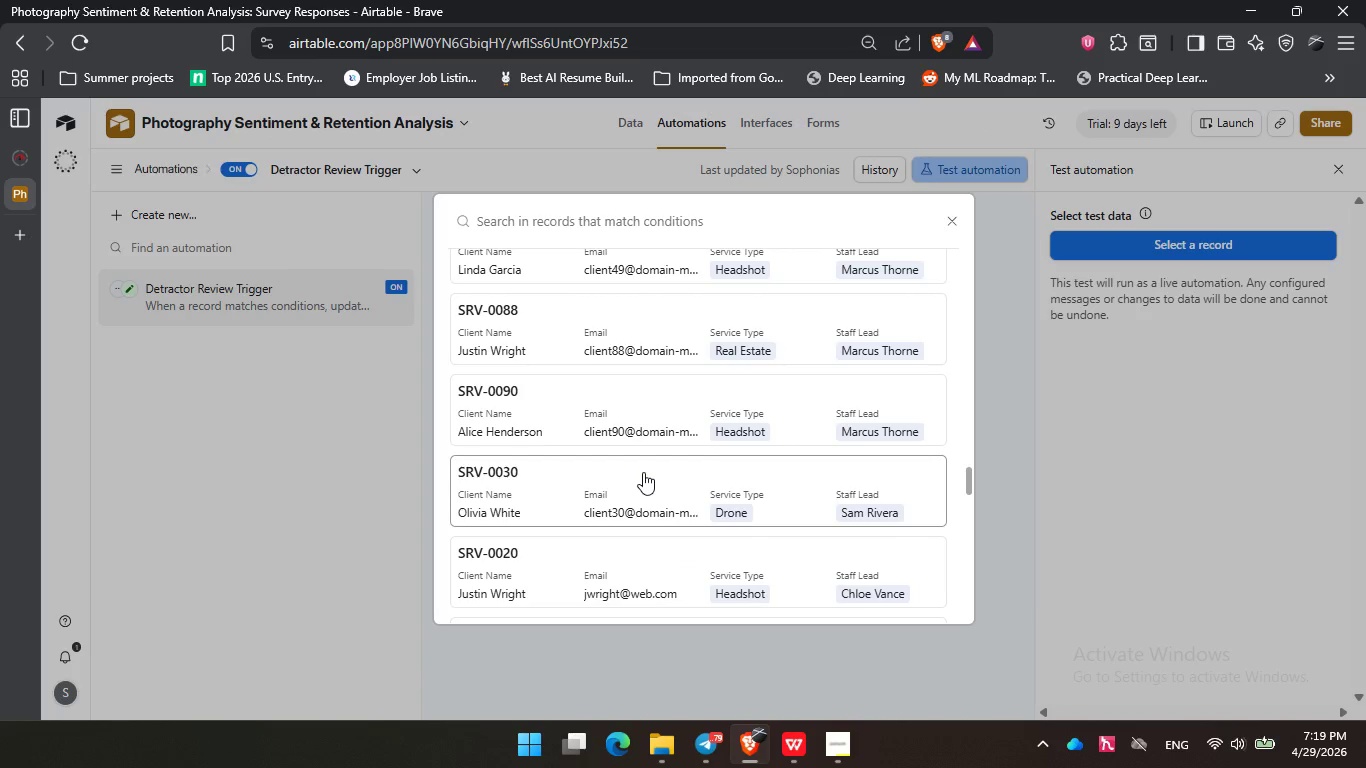 
left_click([649, 474])
 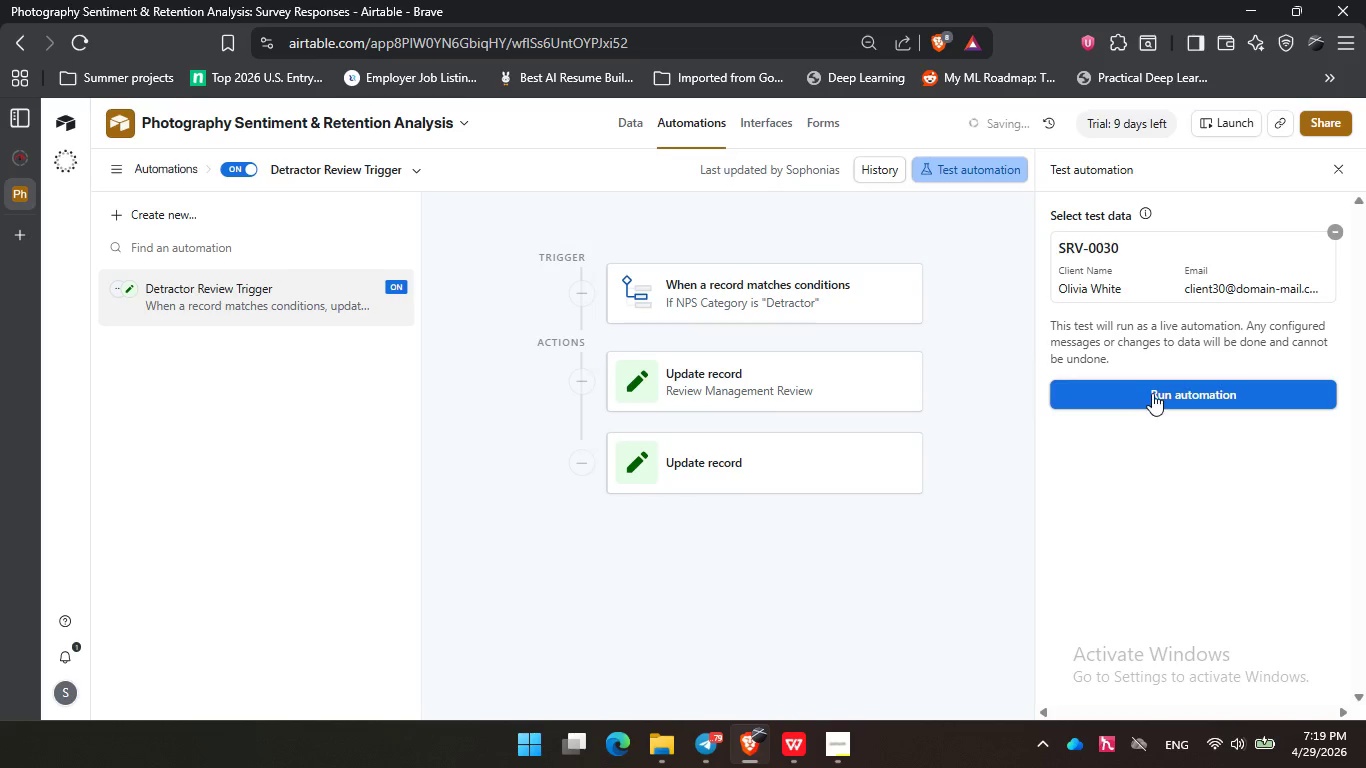 
left_click([1153, 393])
 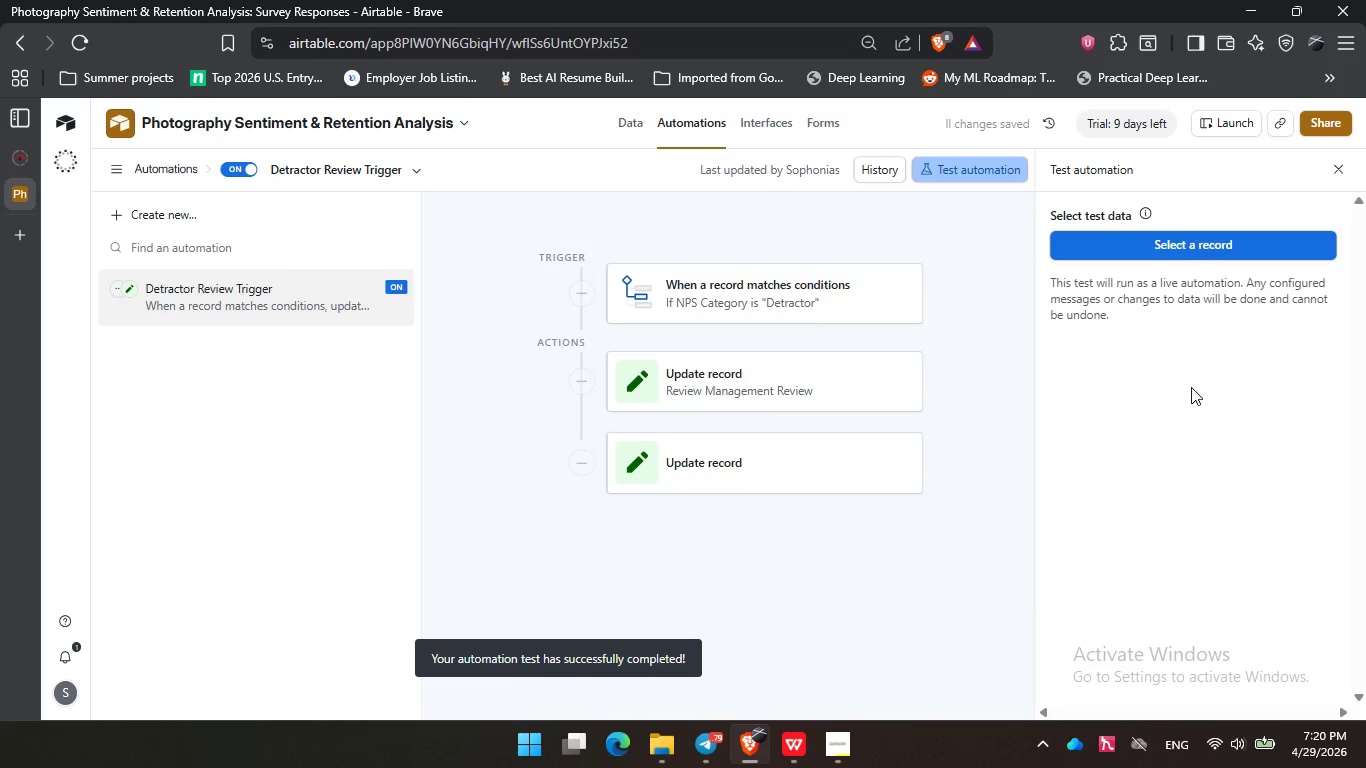 
left_click([1148, 237])
 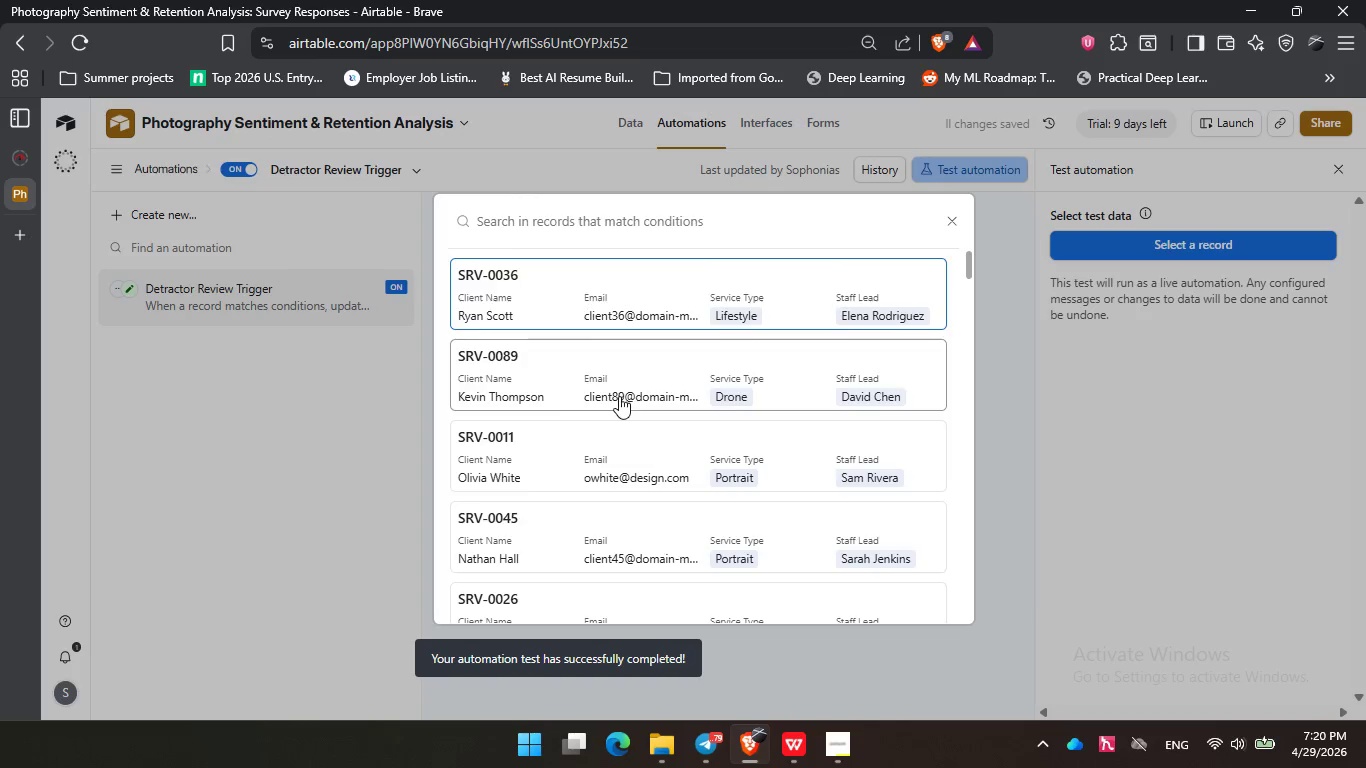 
scroll: coordinate [617, 405], scroll_direction: down, amount: 29.0
 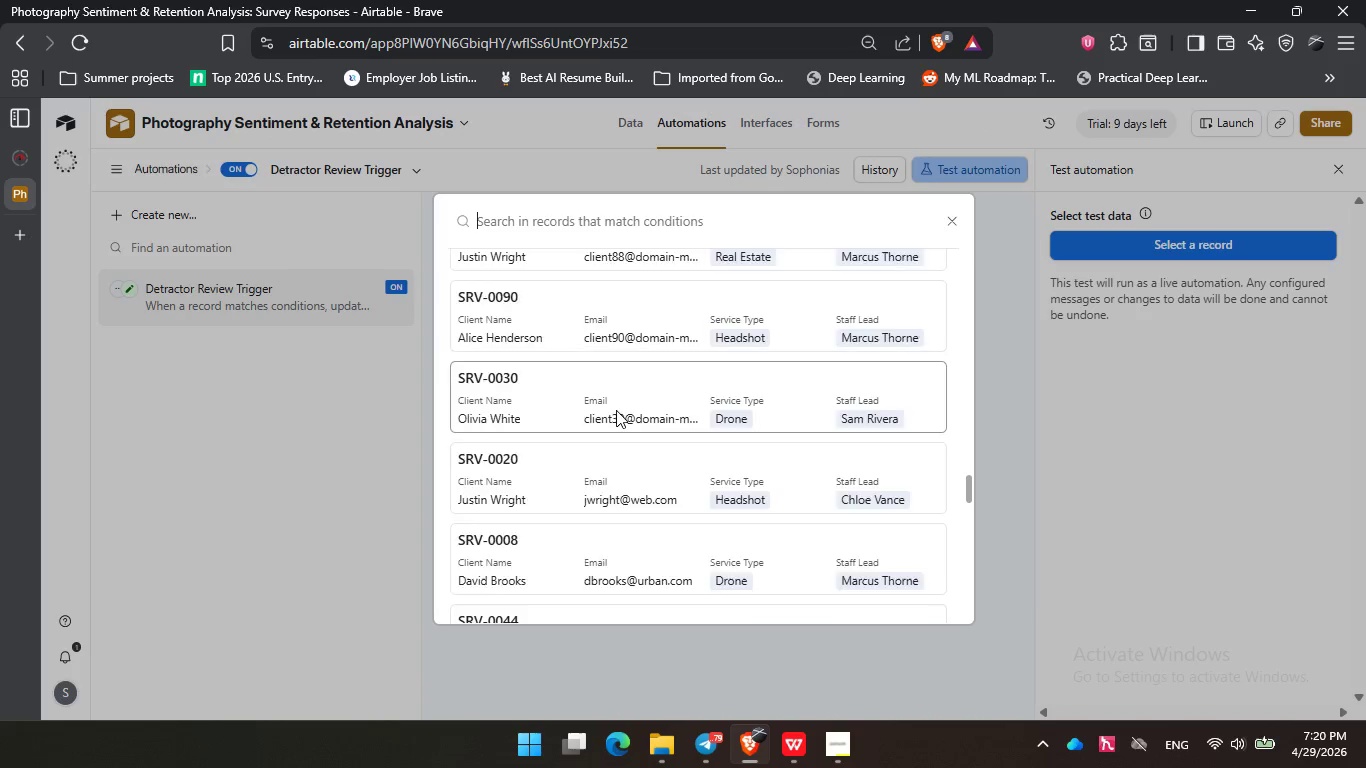 
scroll: coordinate [616, 410], scroll_direction: up, amount: 1.0
 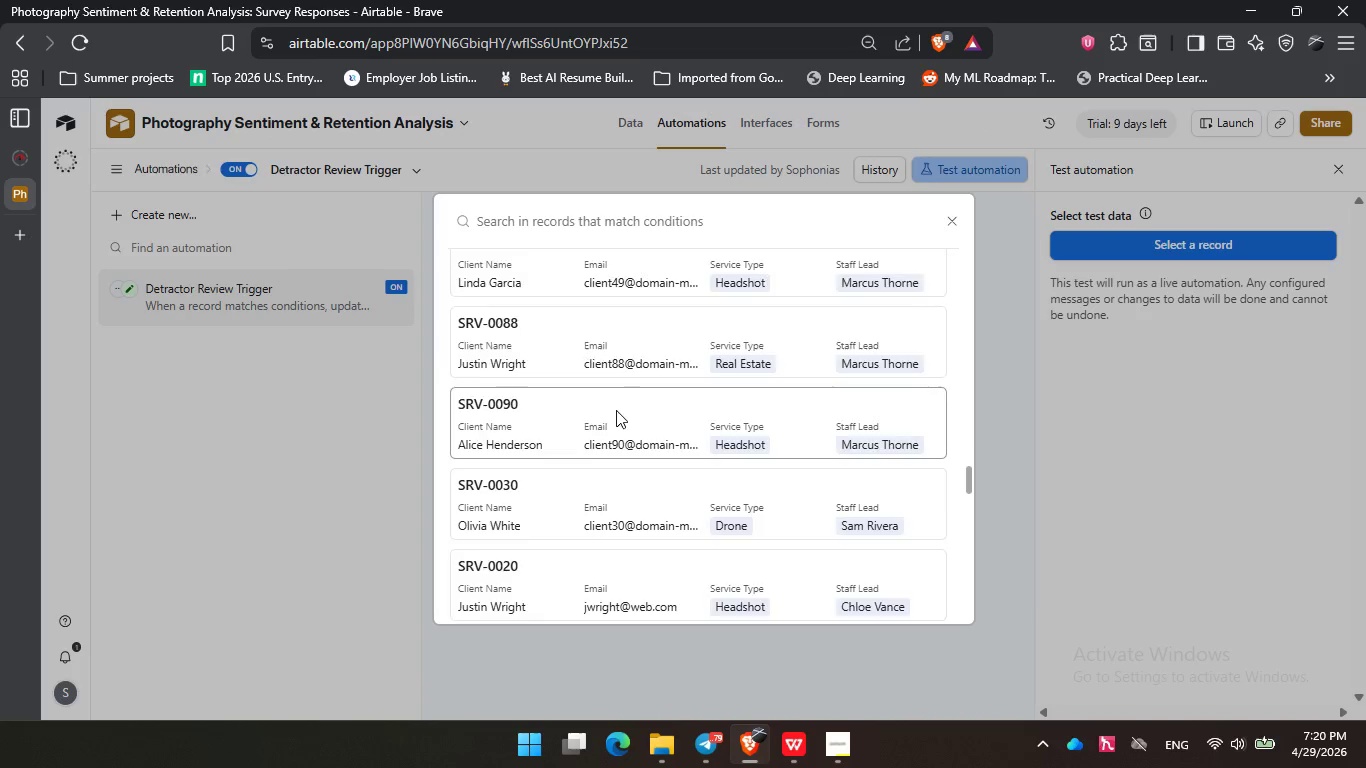 
scroll: coordinate [616, 410], scroll_direction: down, amount: 2.0
 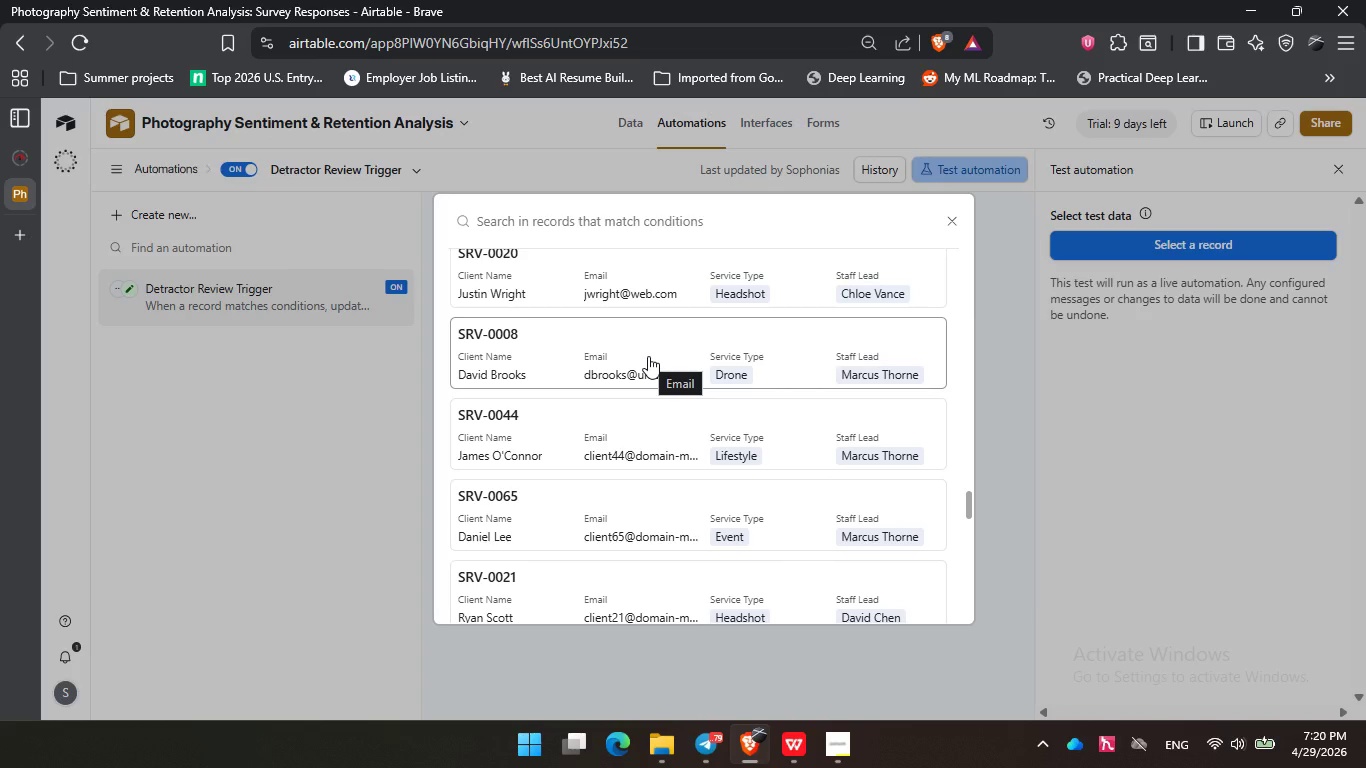 
left_click([648, 356])
 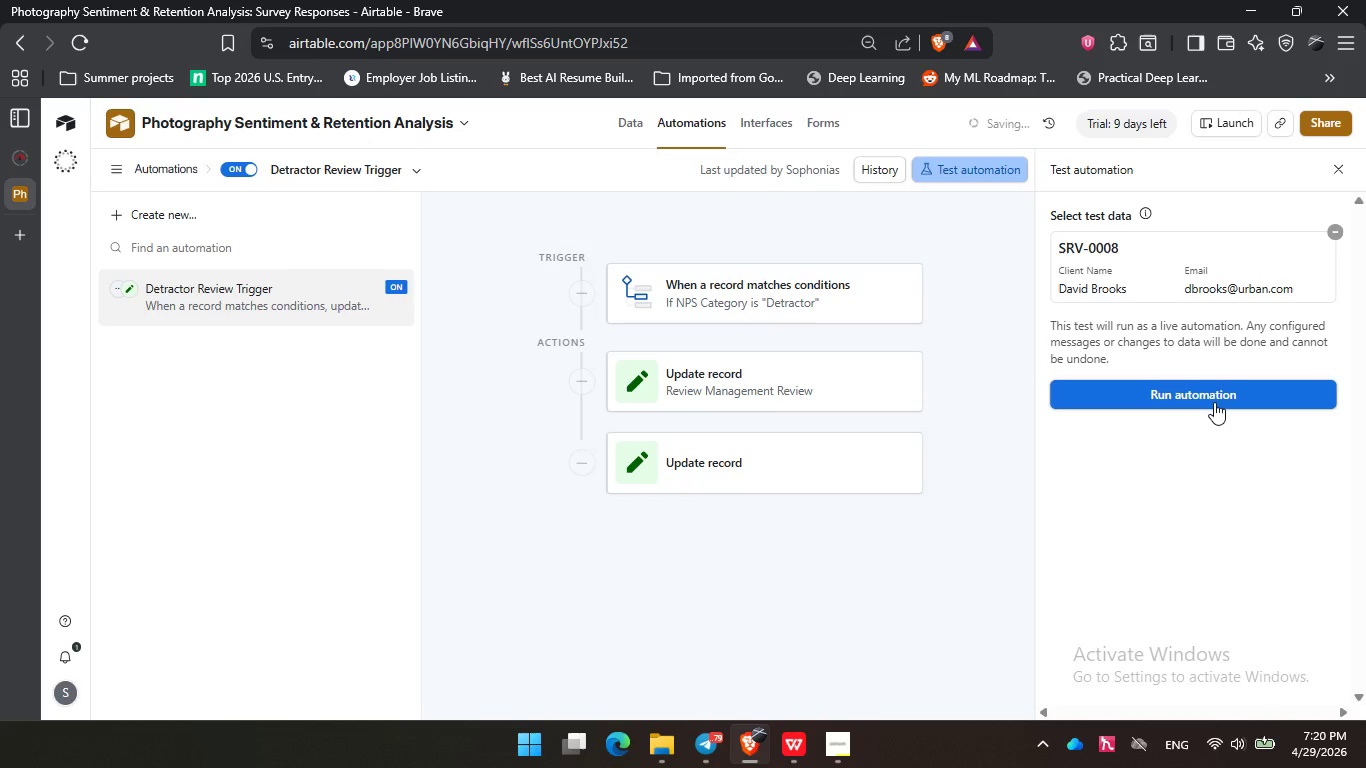 
left_click([1214, 402])
 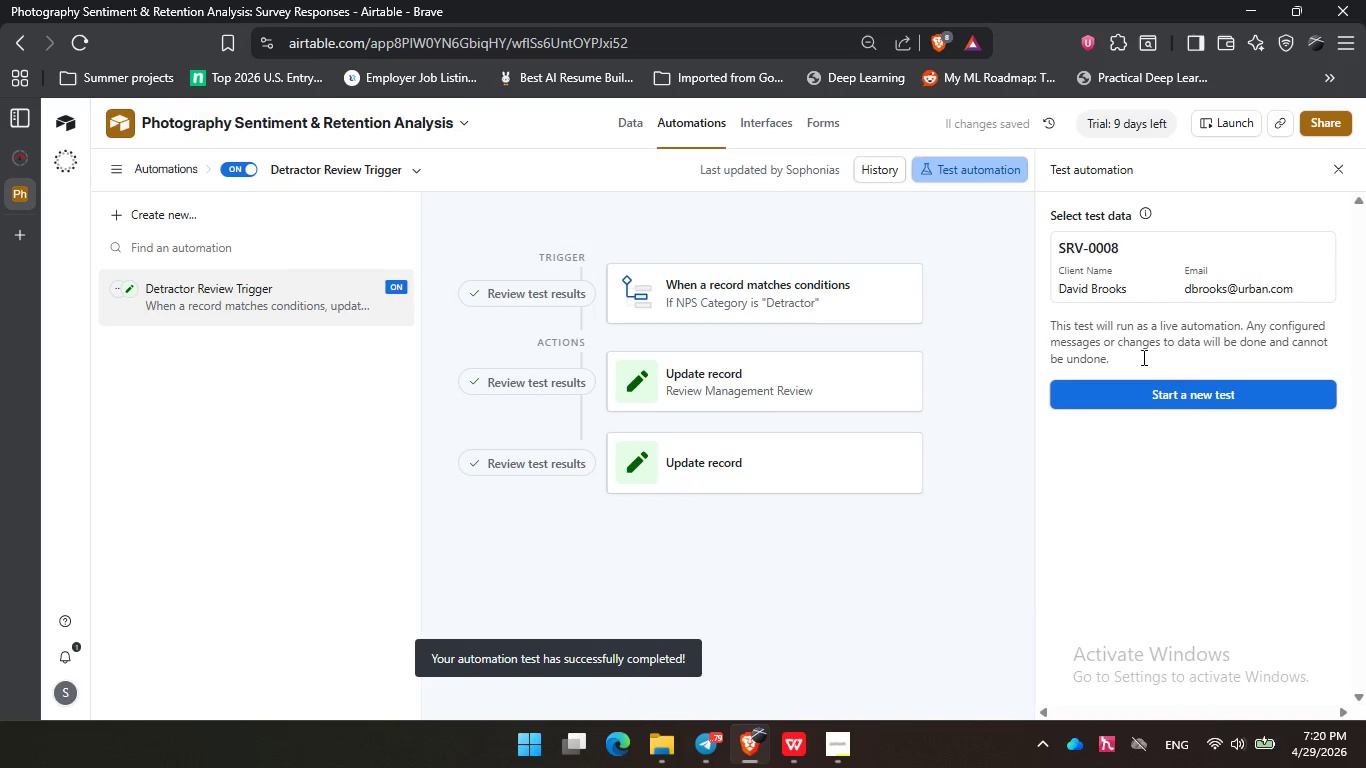 
left_click([1200, 395])
 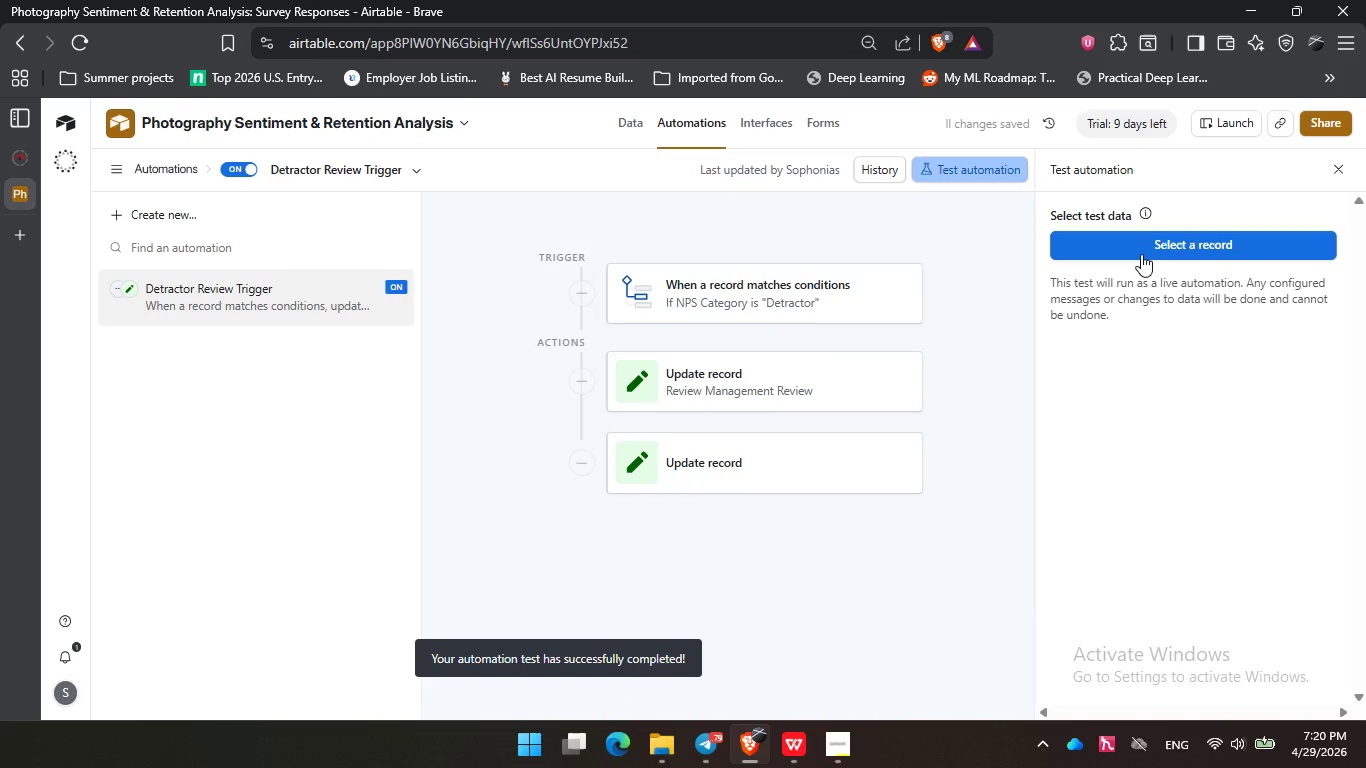 
left_click([1143, 253])
 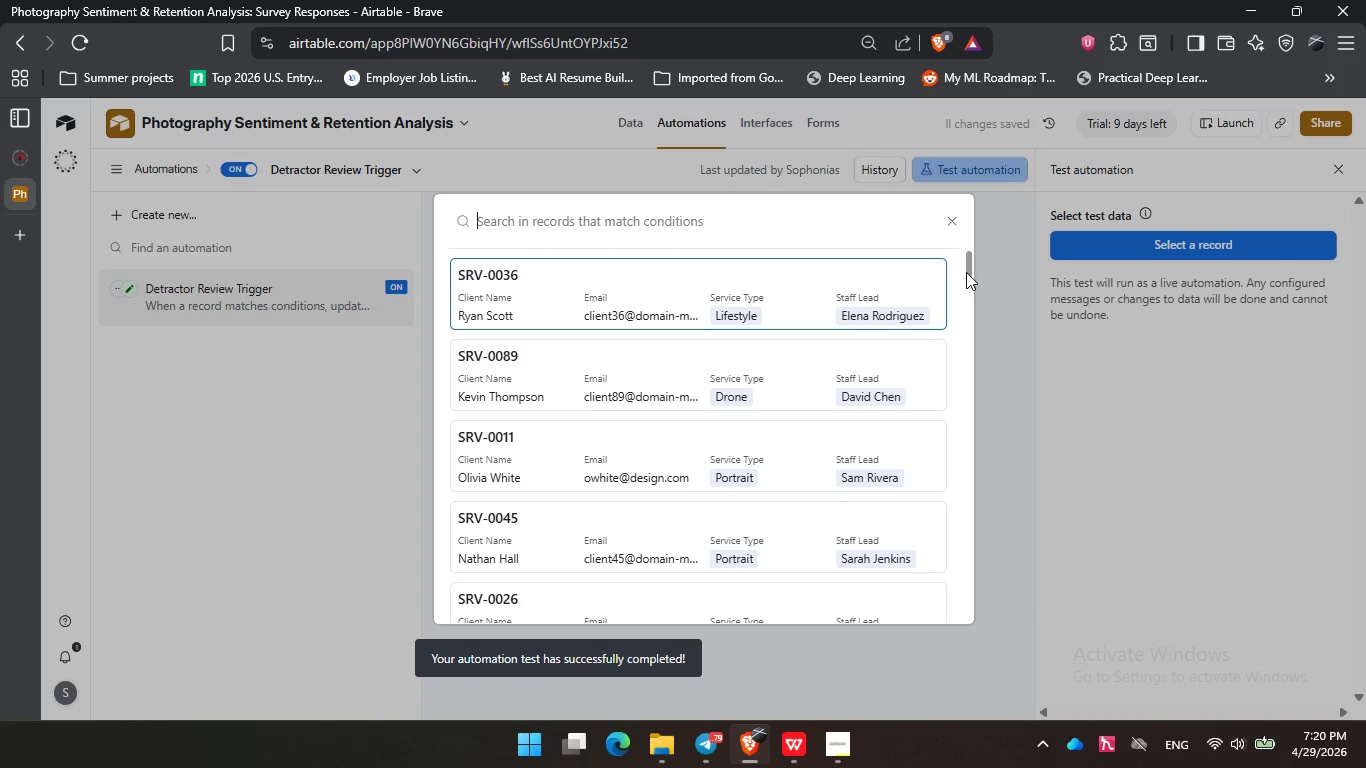 
left_click_drag(start_coordinate=[967, 271], to_coordinate=[937, 638])
 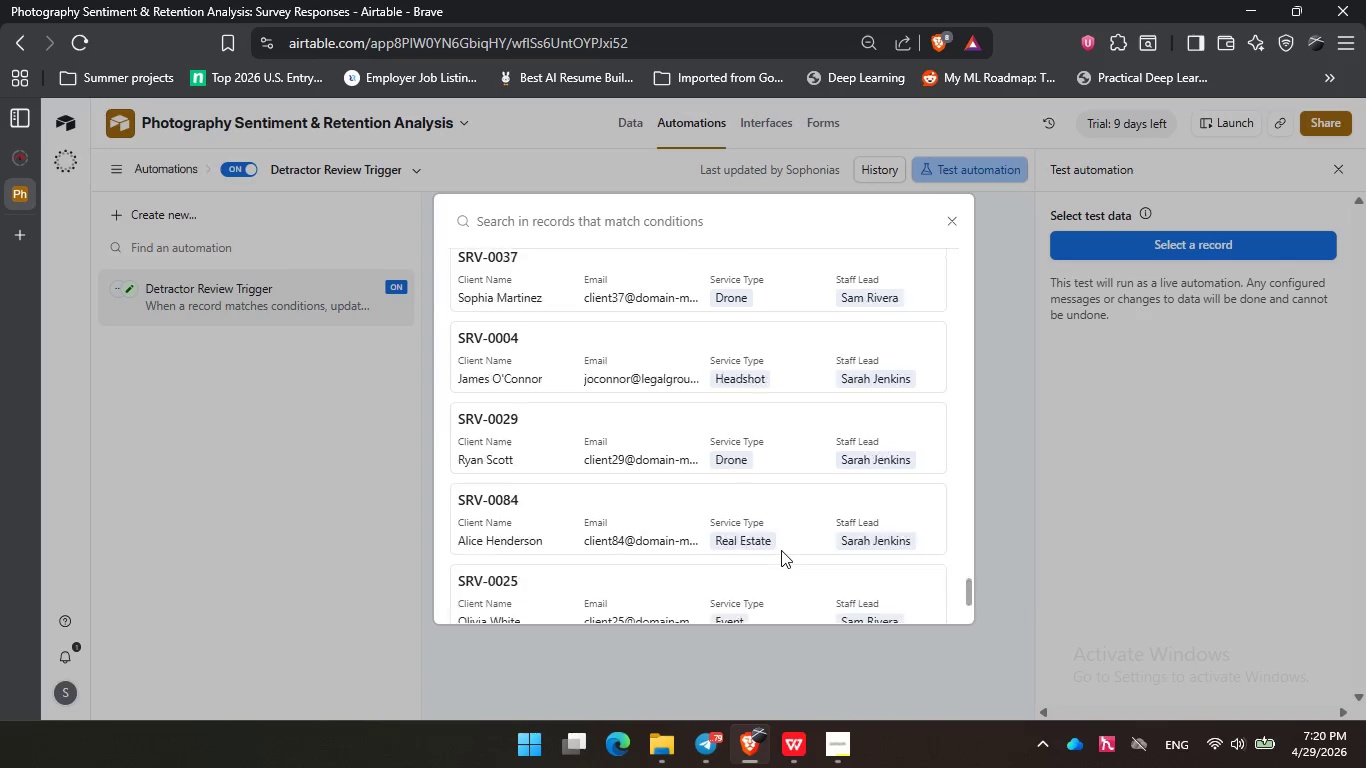 
scroll: coordinate [781, 550], scroll_direction: up, amount: 10.0
 